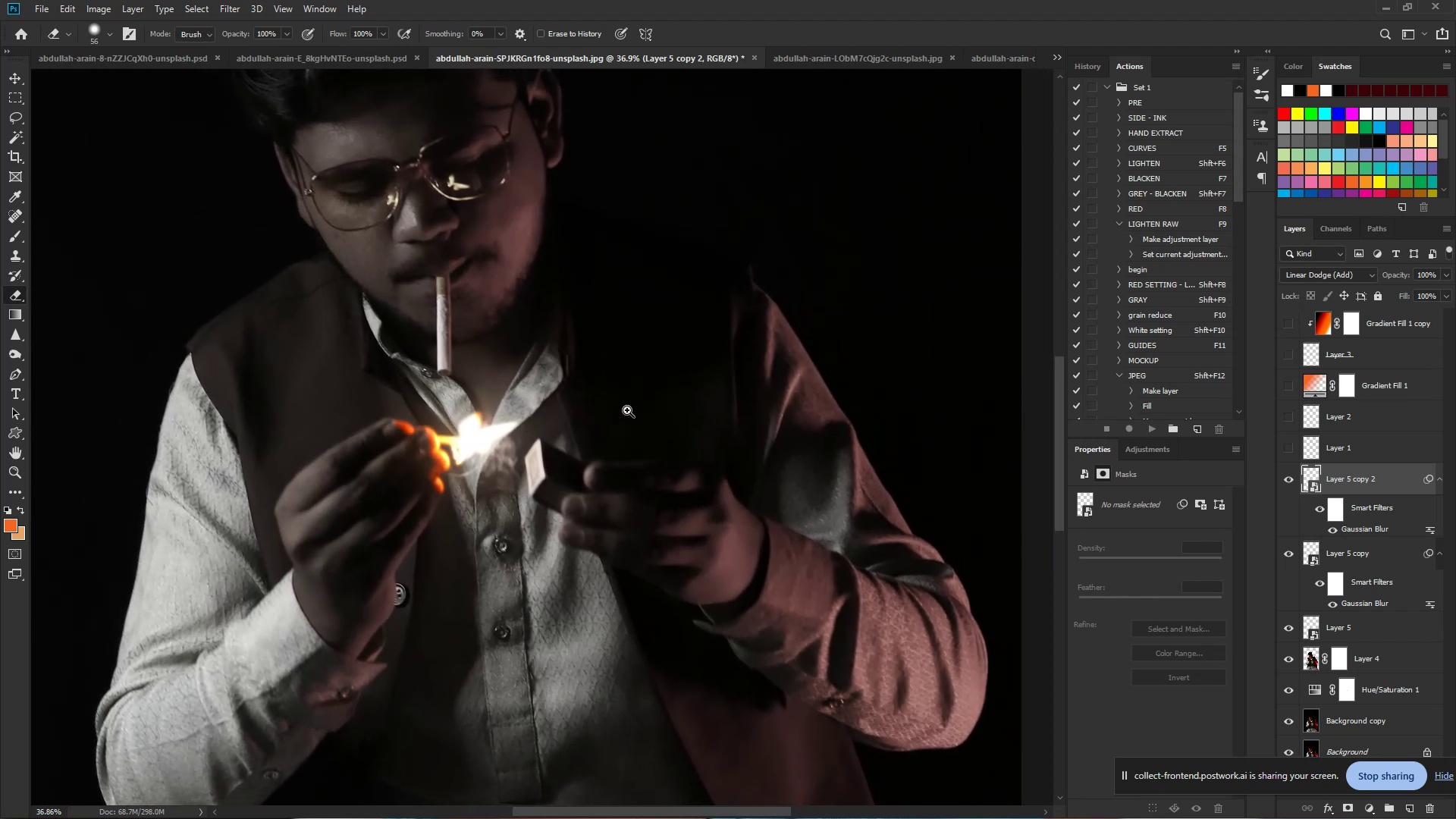 
key(Control+Space)
 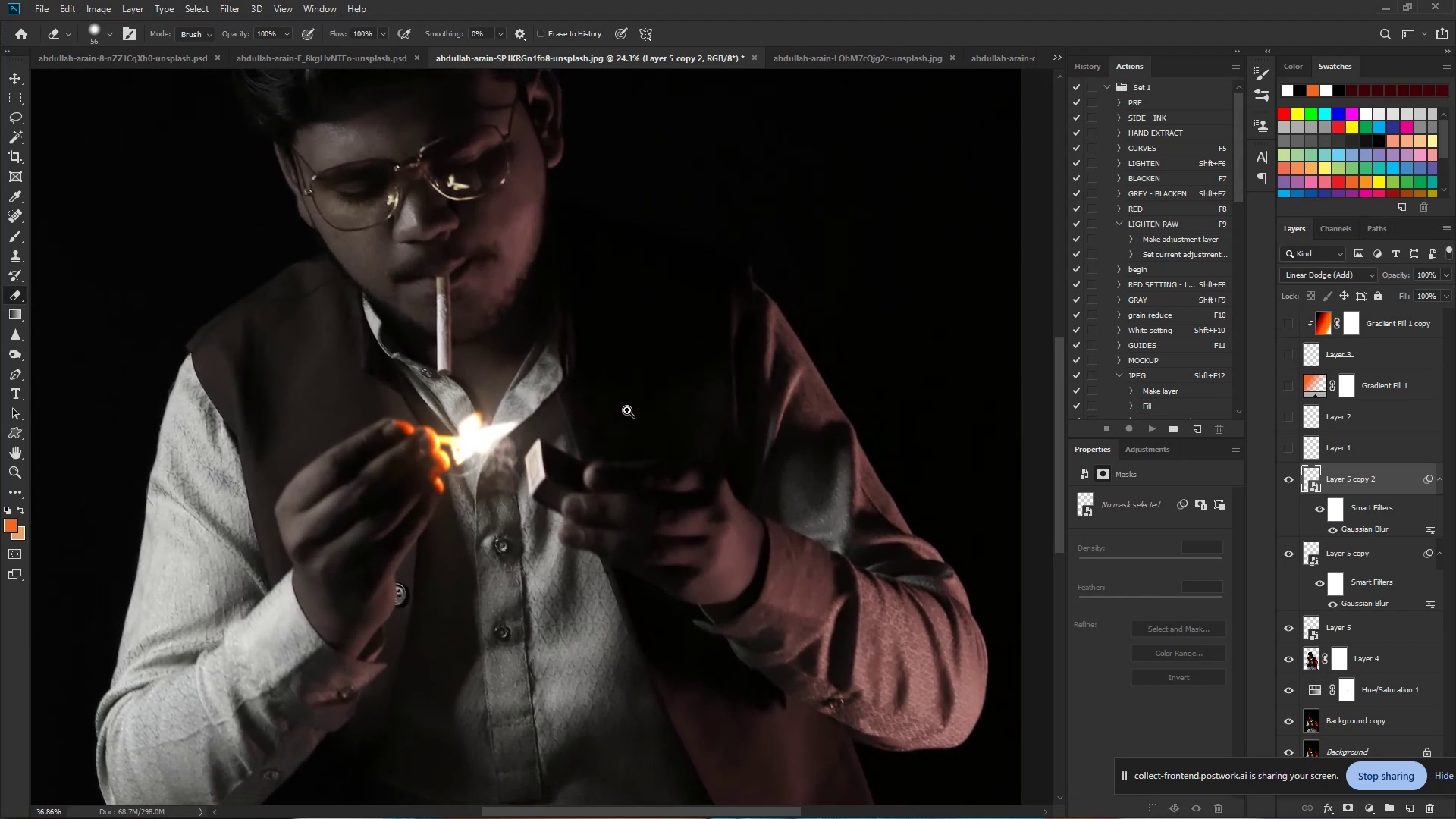 
key(Control+Space)
 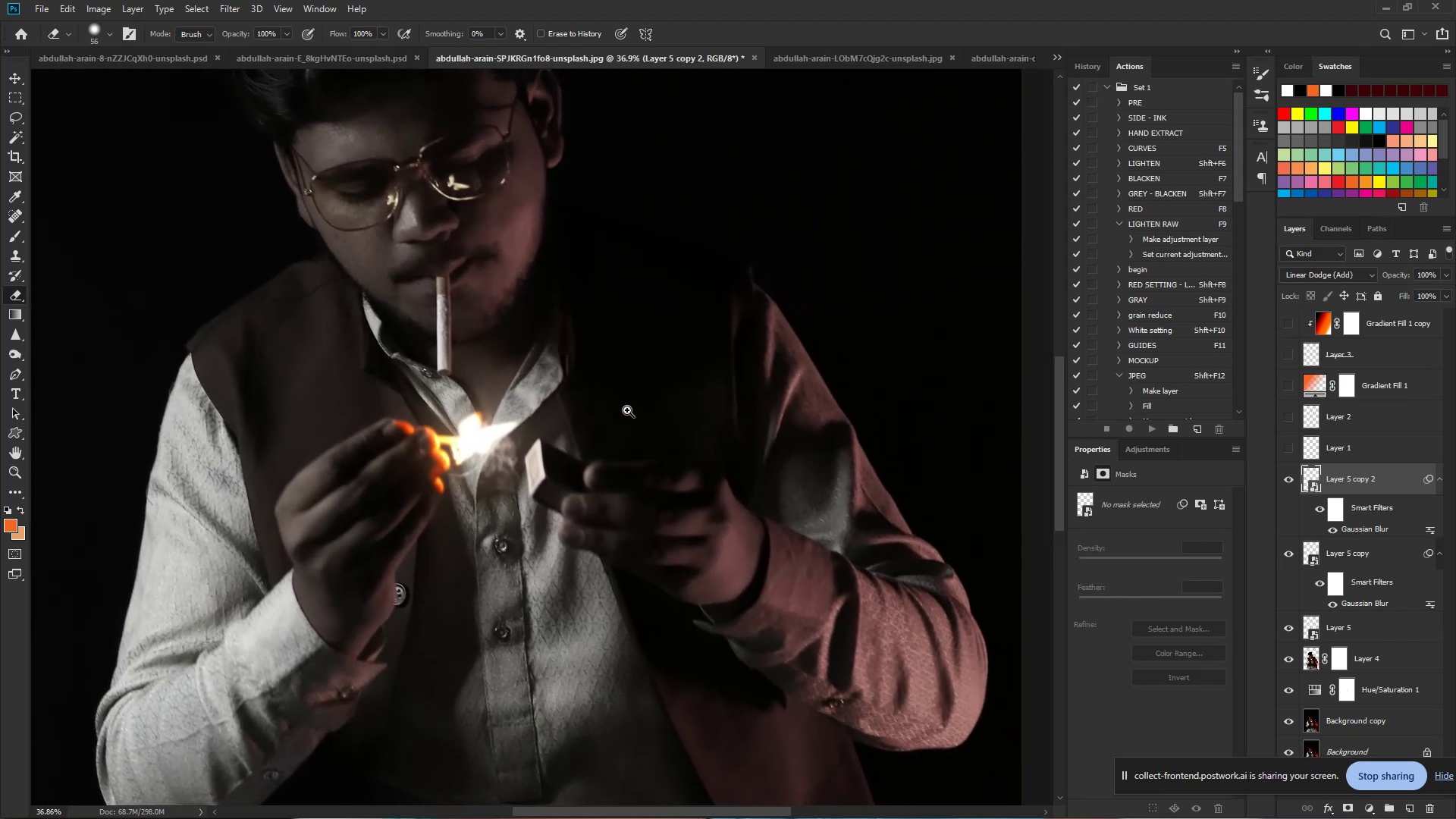 
key(Control+Space)
 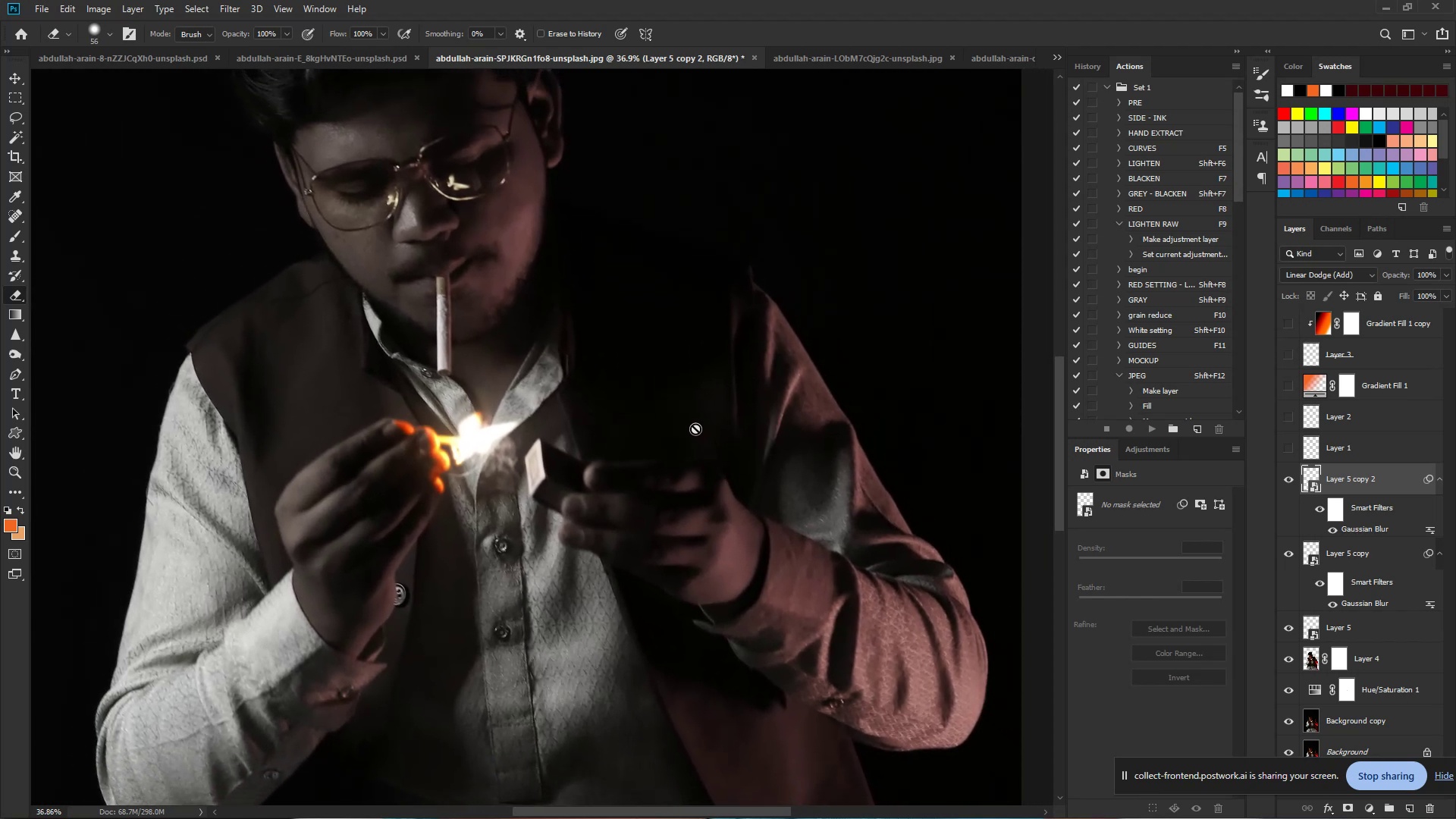 
hold_key(key=Space, duration=1.5)
 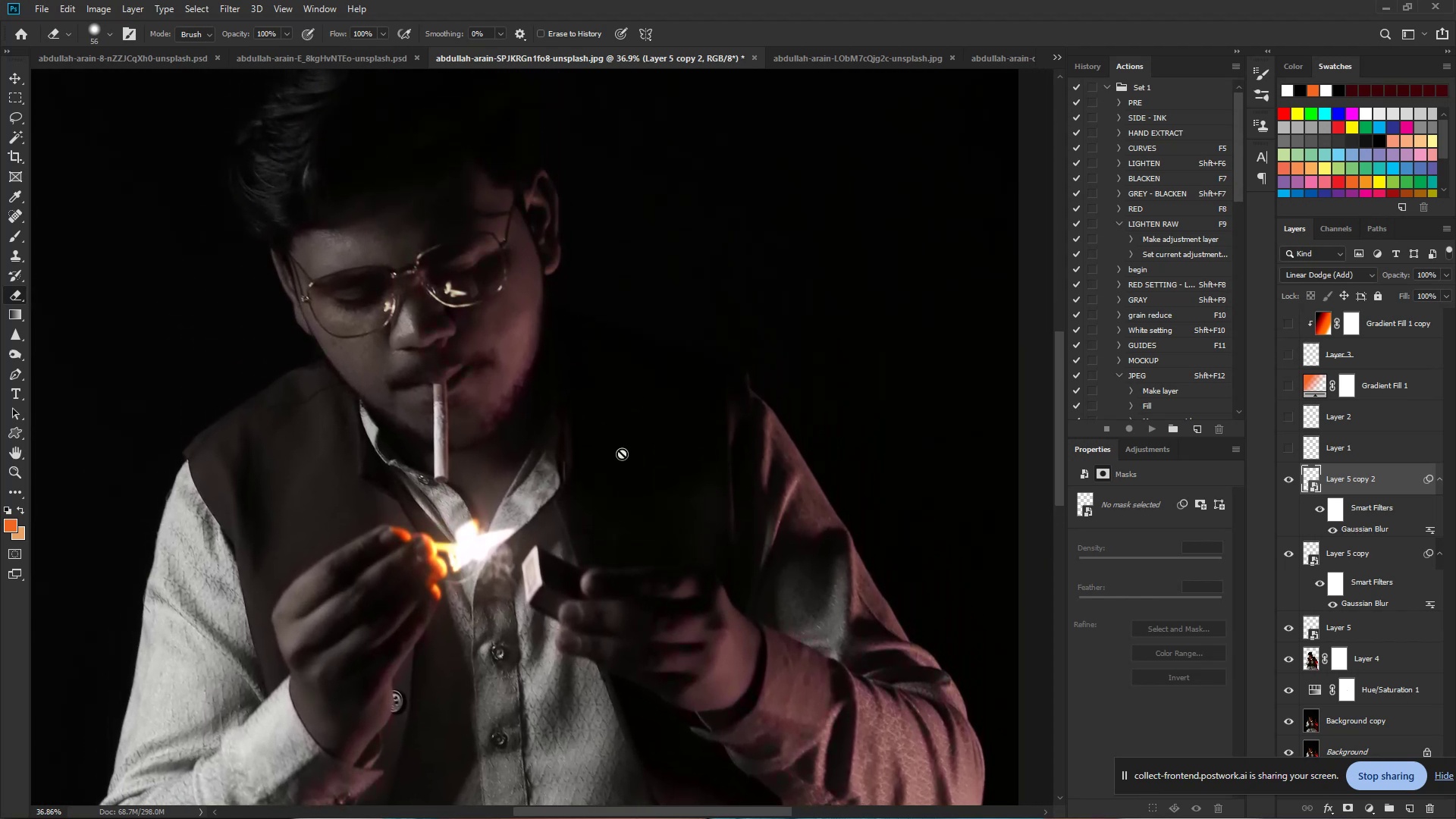 
left_click_drag(start_coordinate=[625, 347], to_coordinate=[622, 453])
 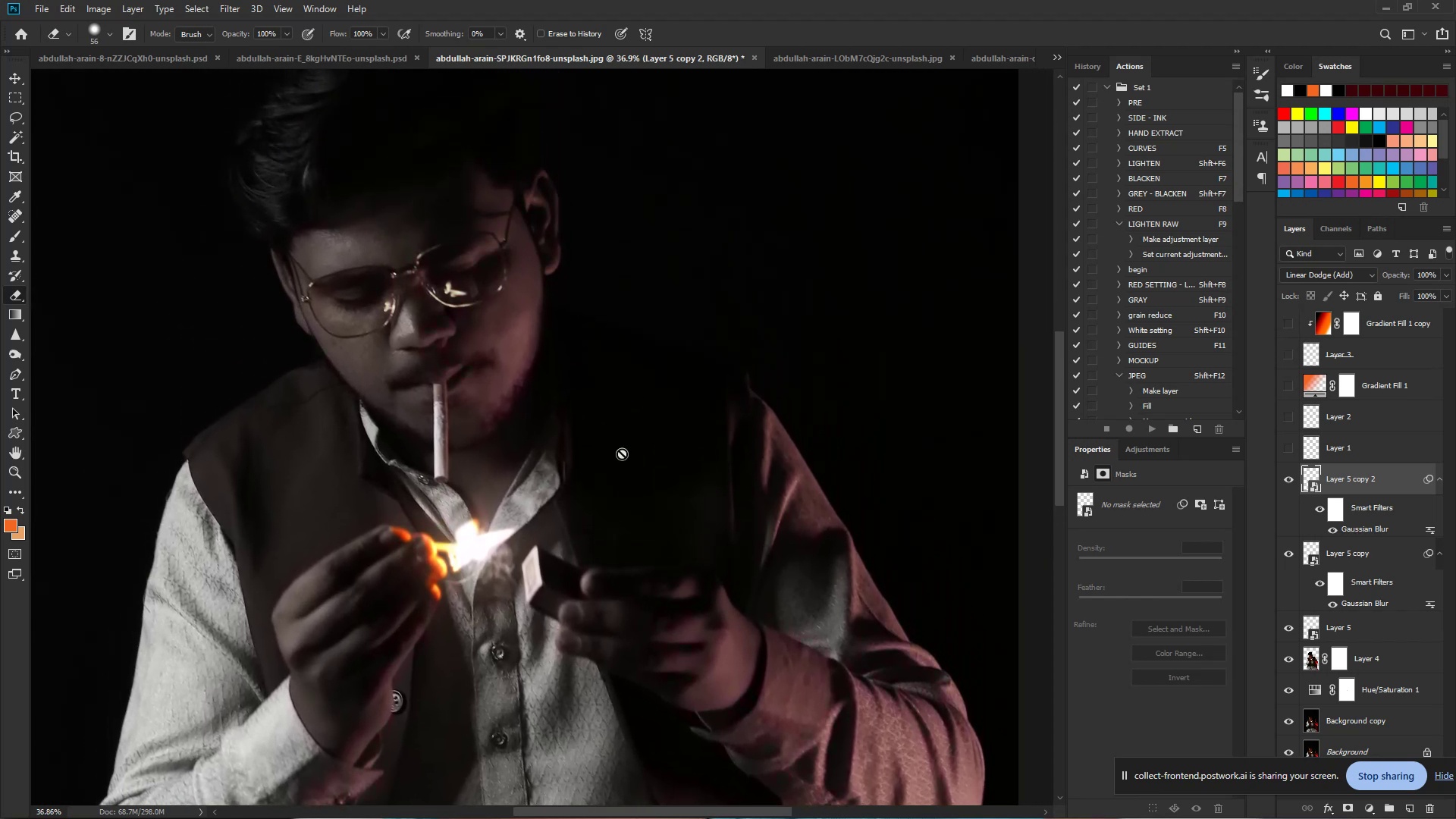 
key(Space)
 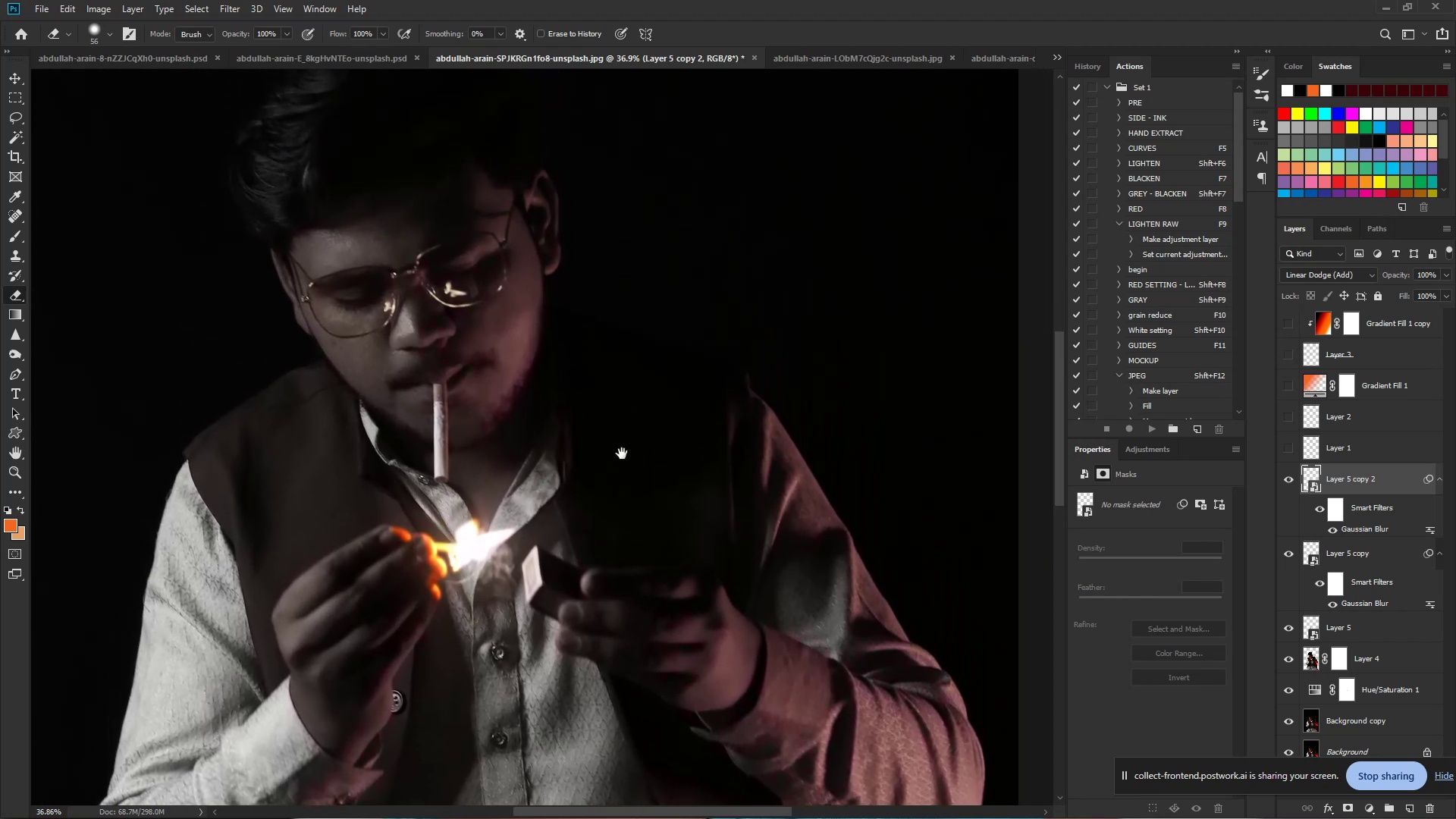 
key(Space)
 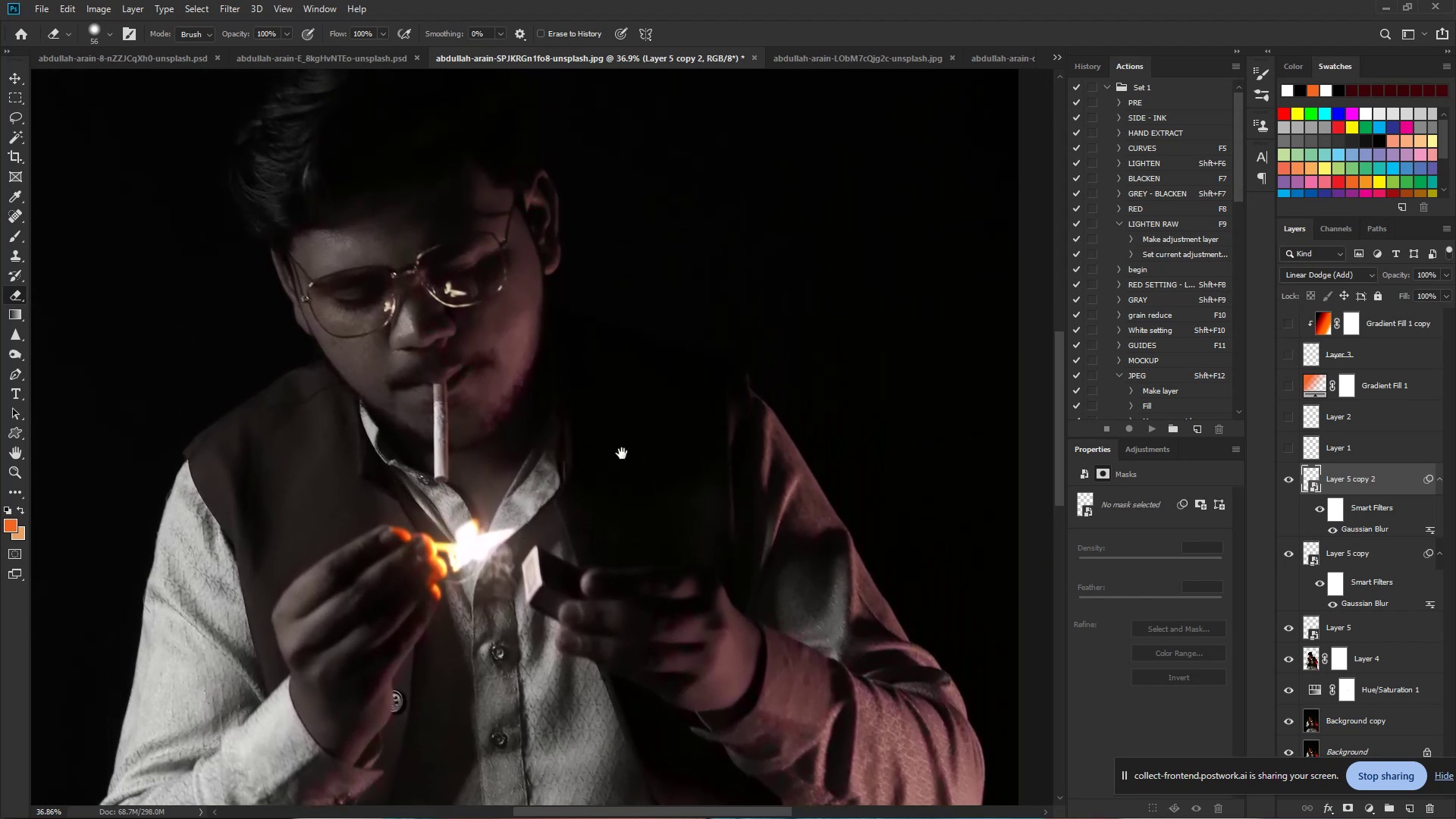 
key(Space)
 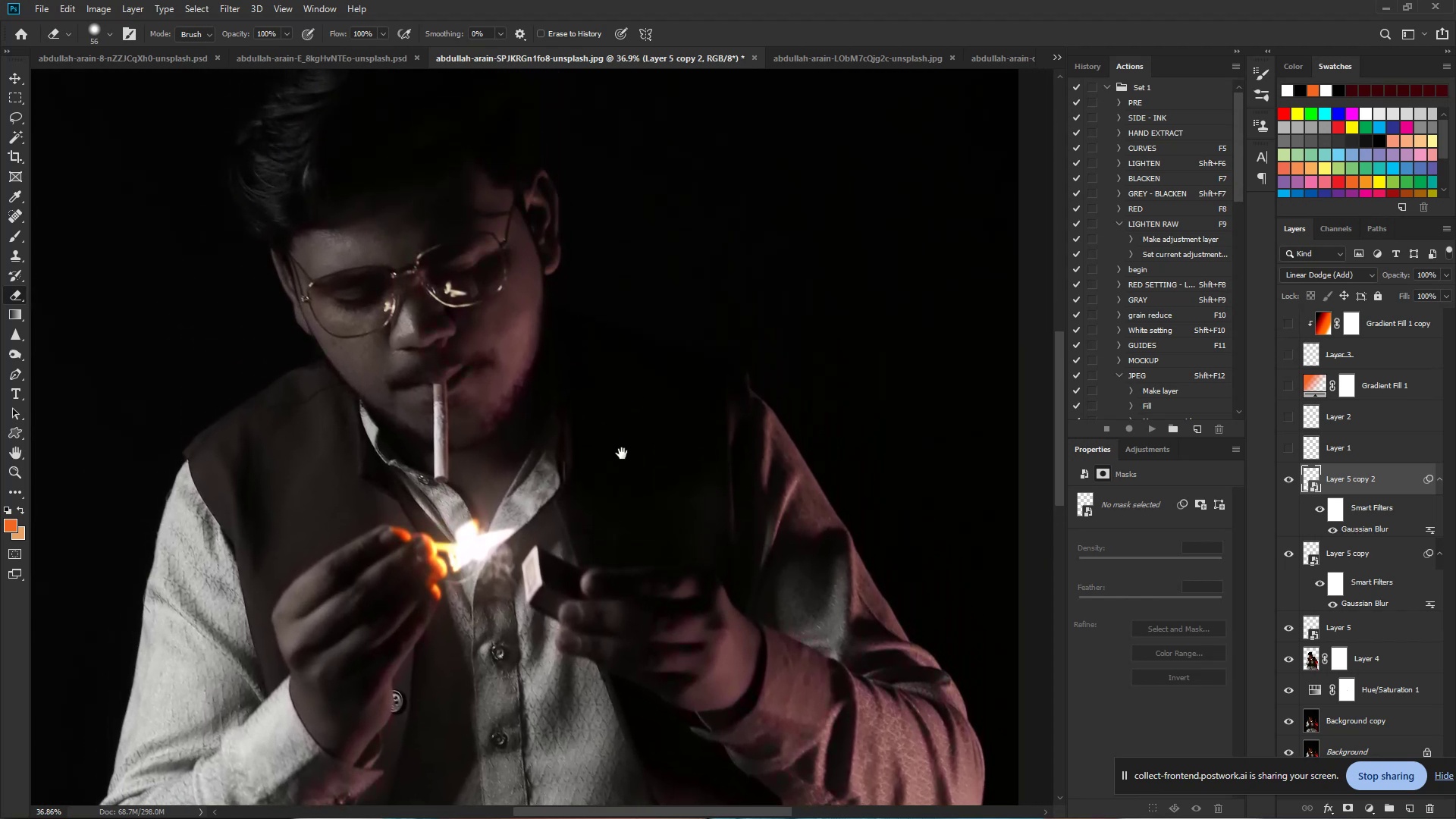 
key(Space)
 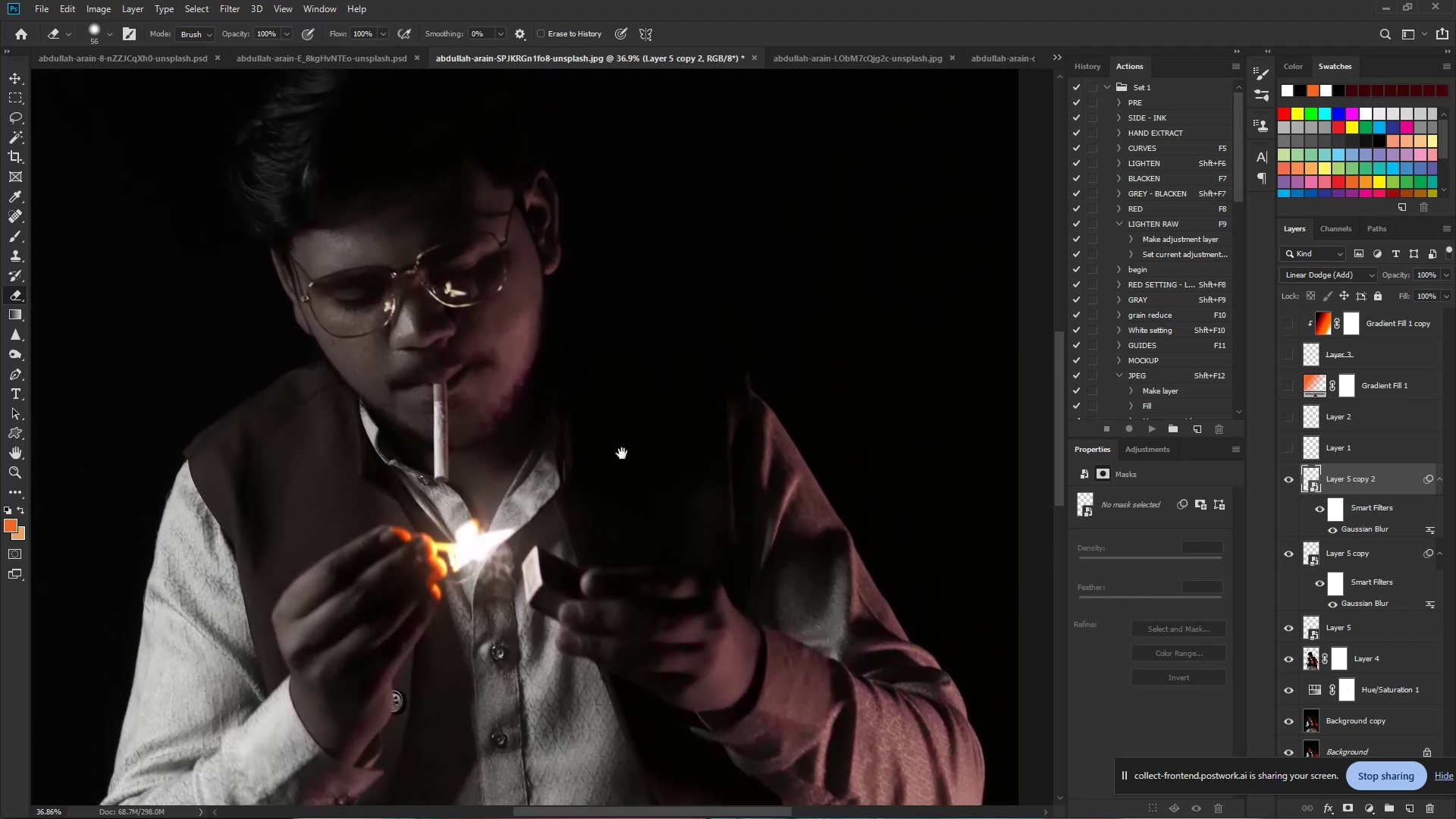 
key(Space)
 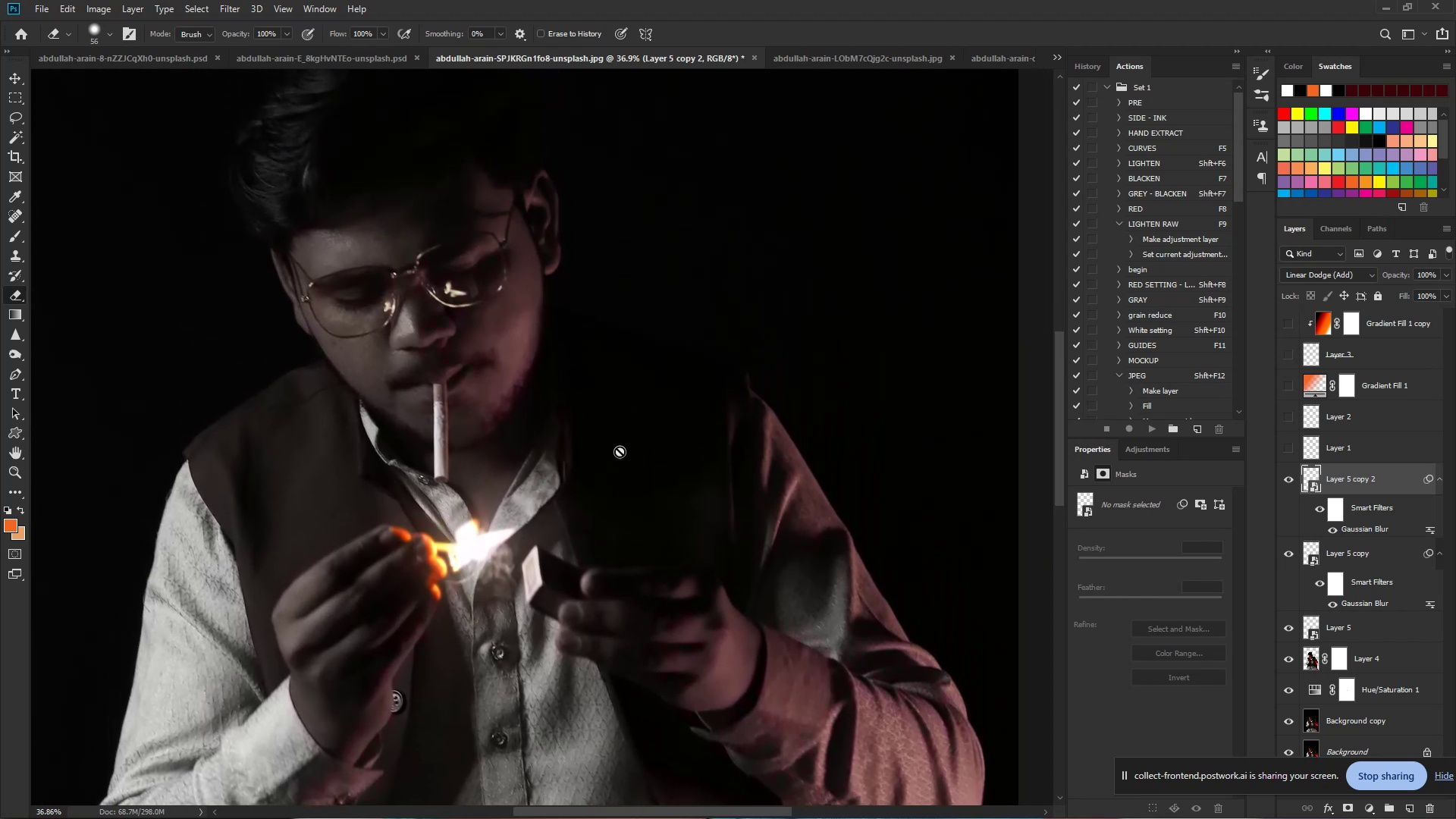 
key(Space)
 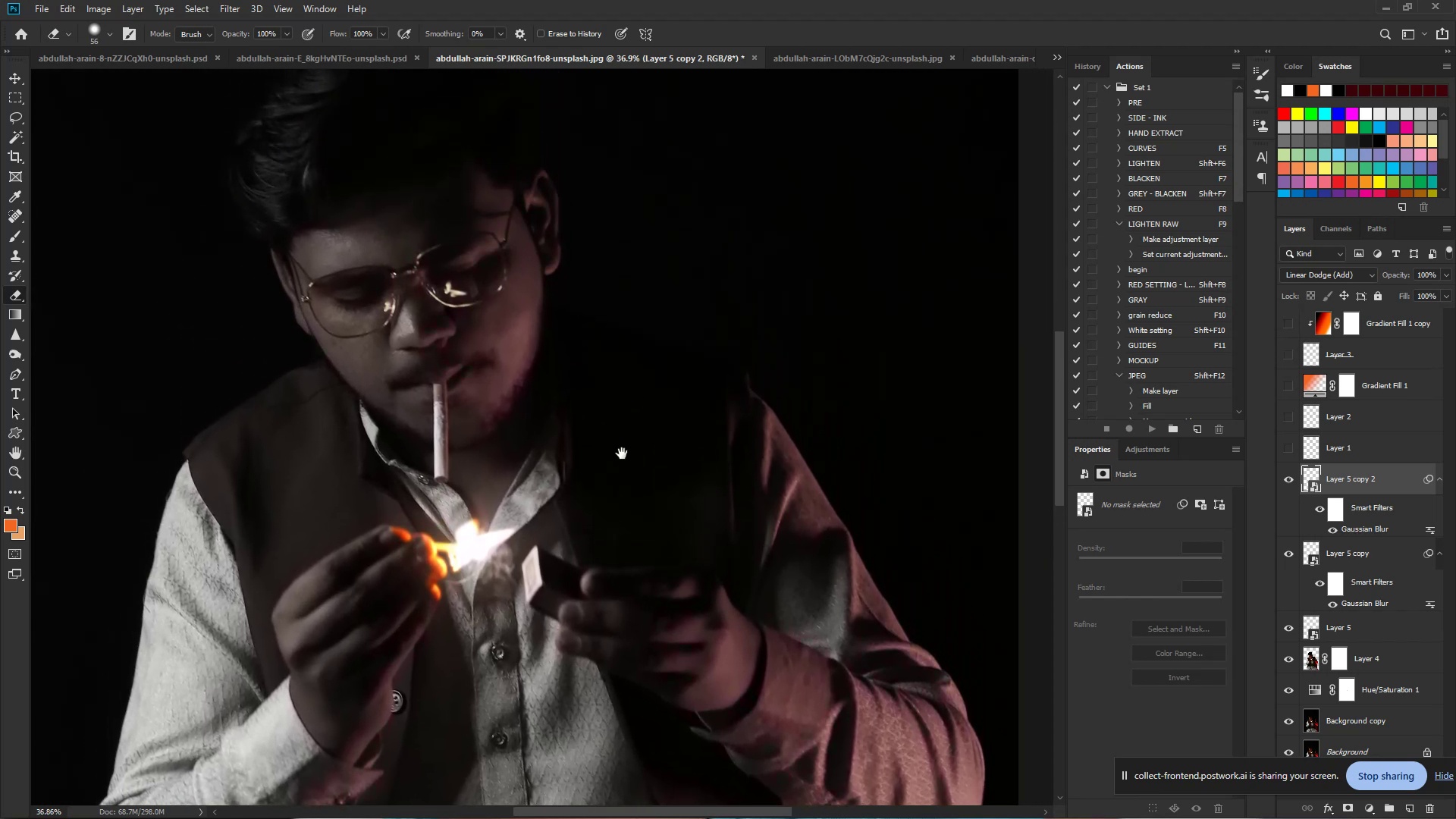 
key(Space)
 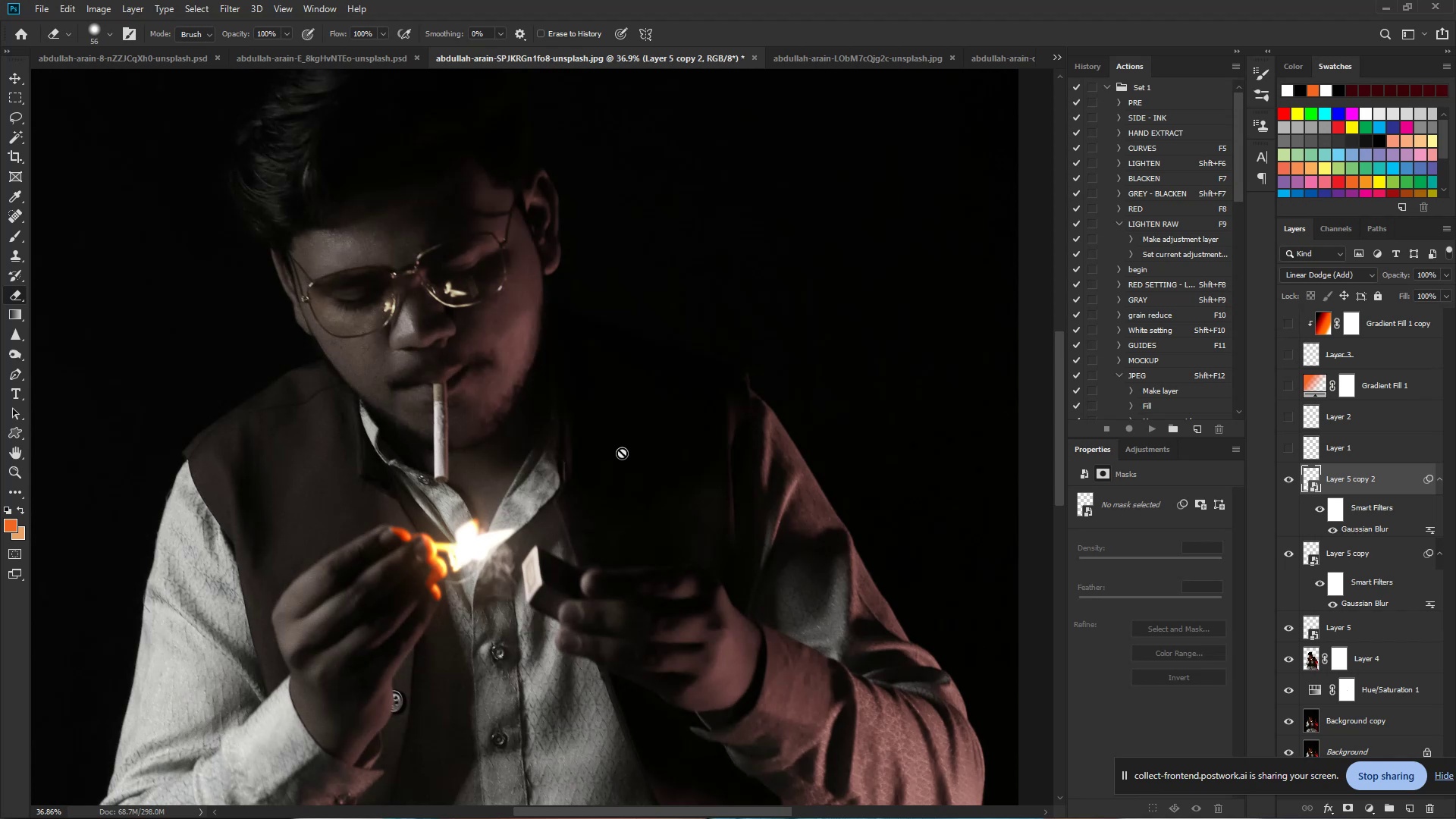 
wait(6.21)
 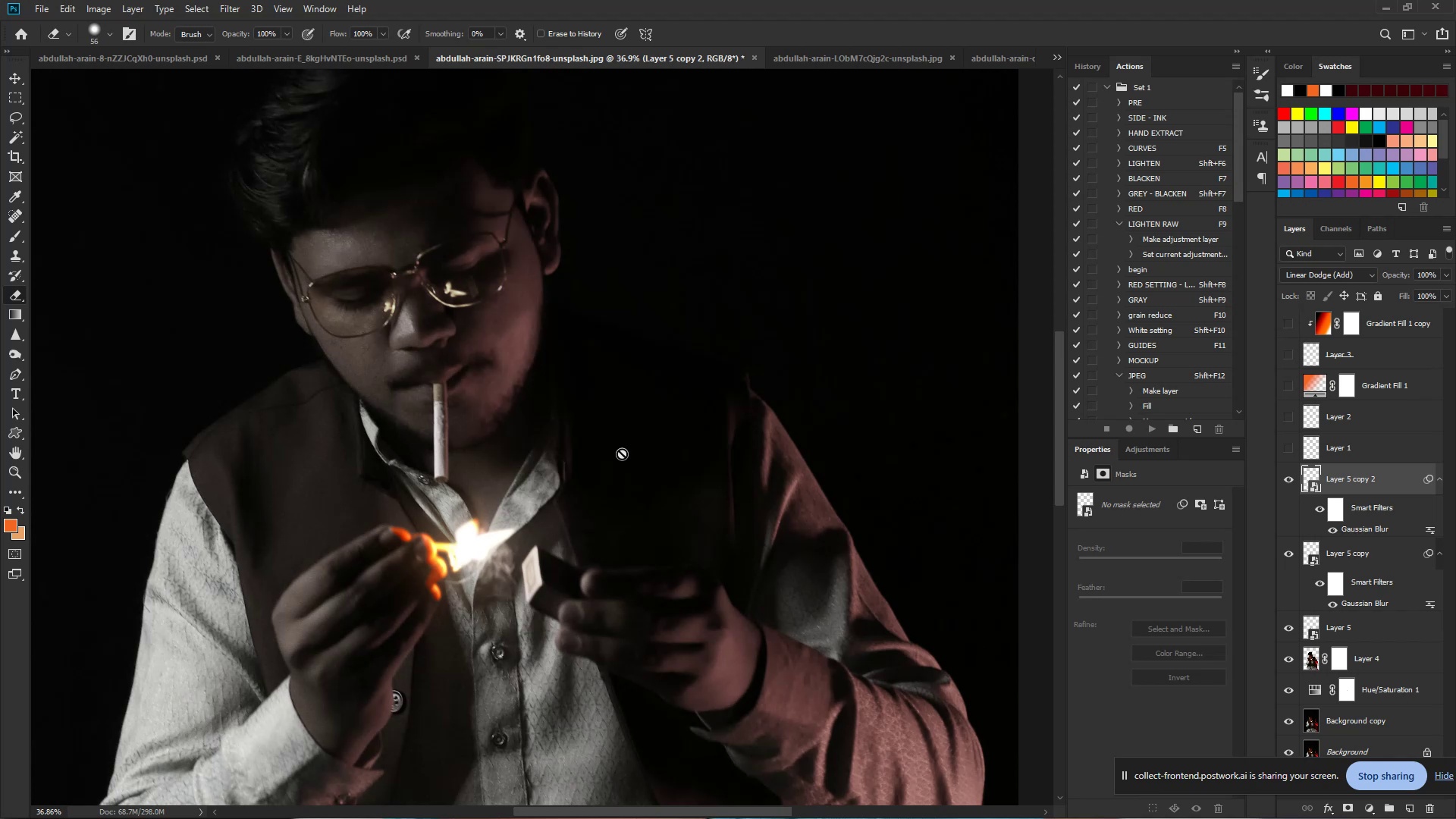 
left_click([1378, 475])
 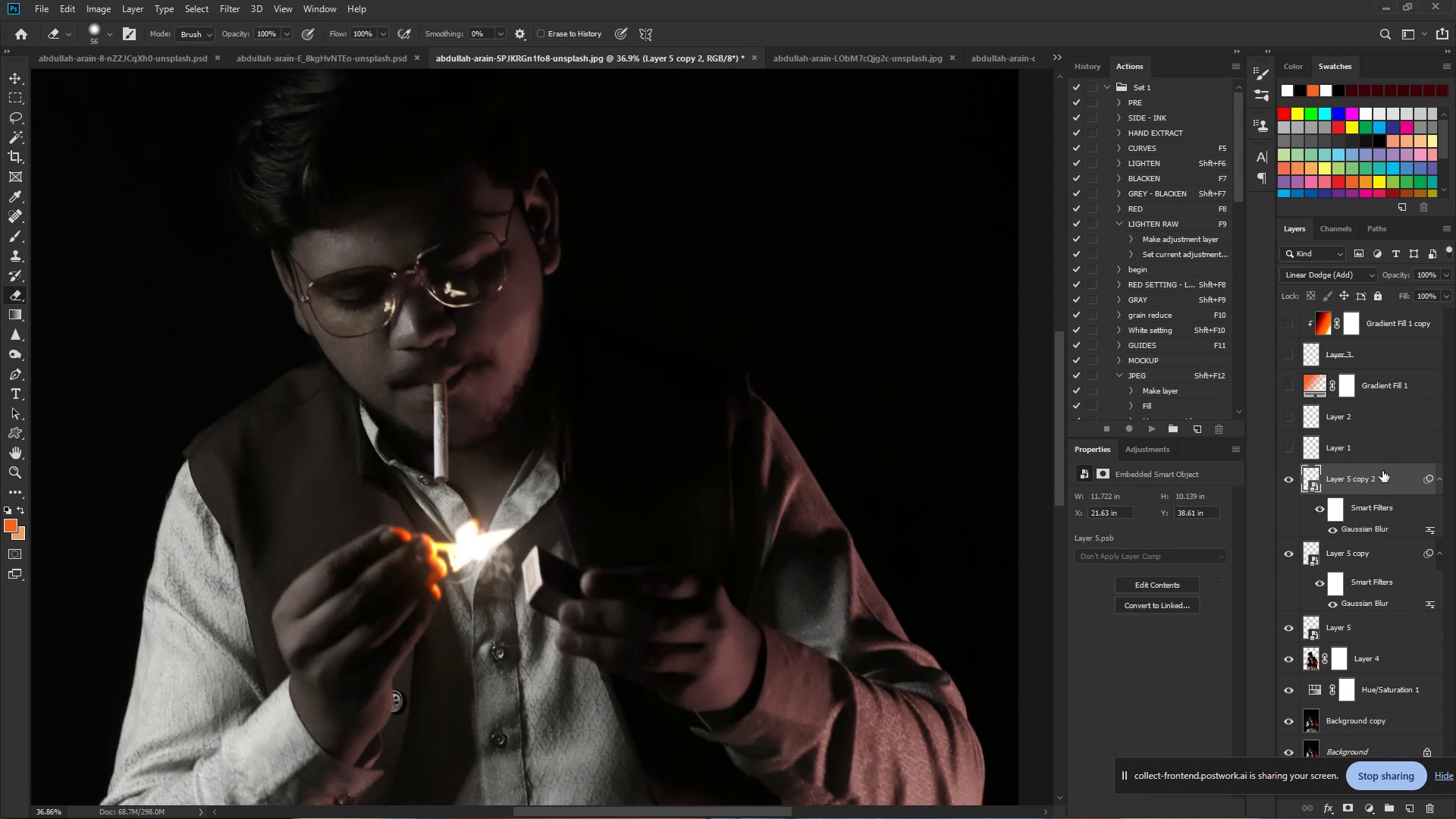 
key(Control+J)
 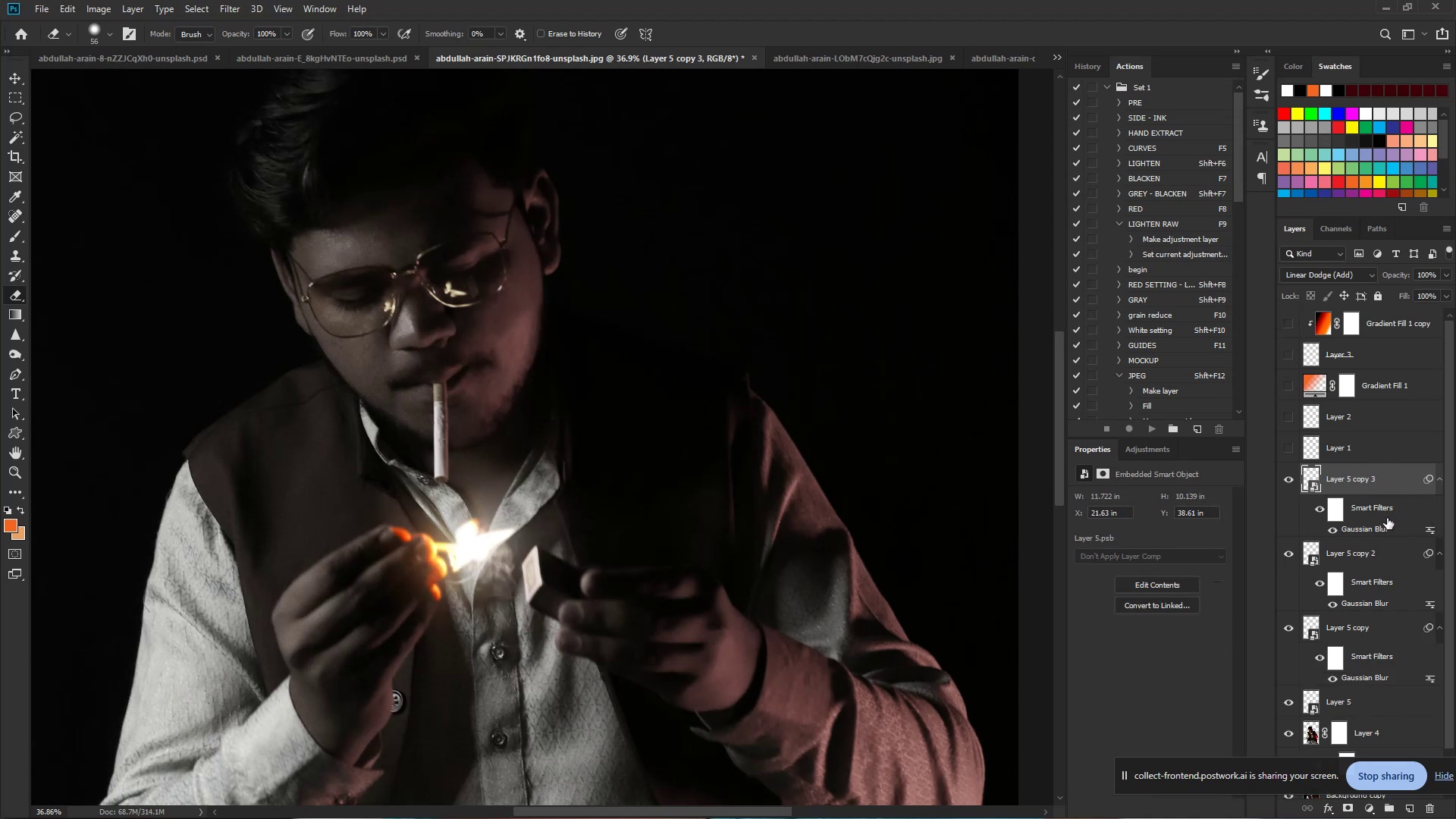 
double_click([1381, 528])
 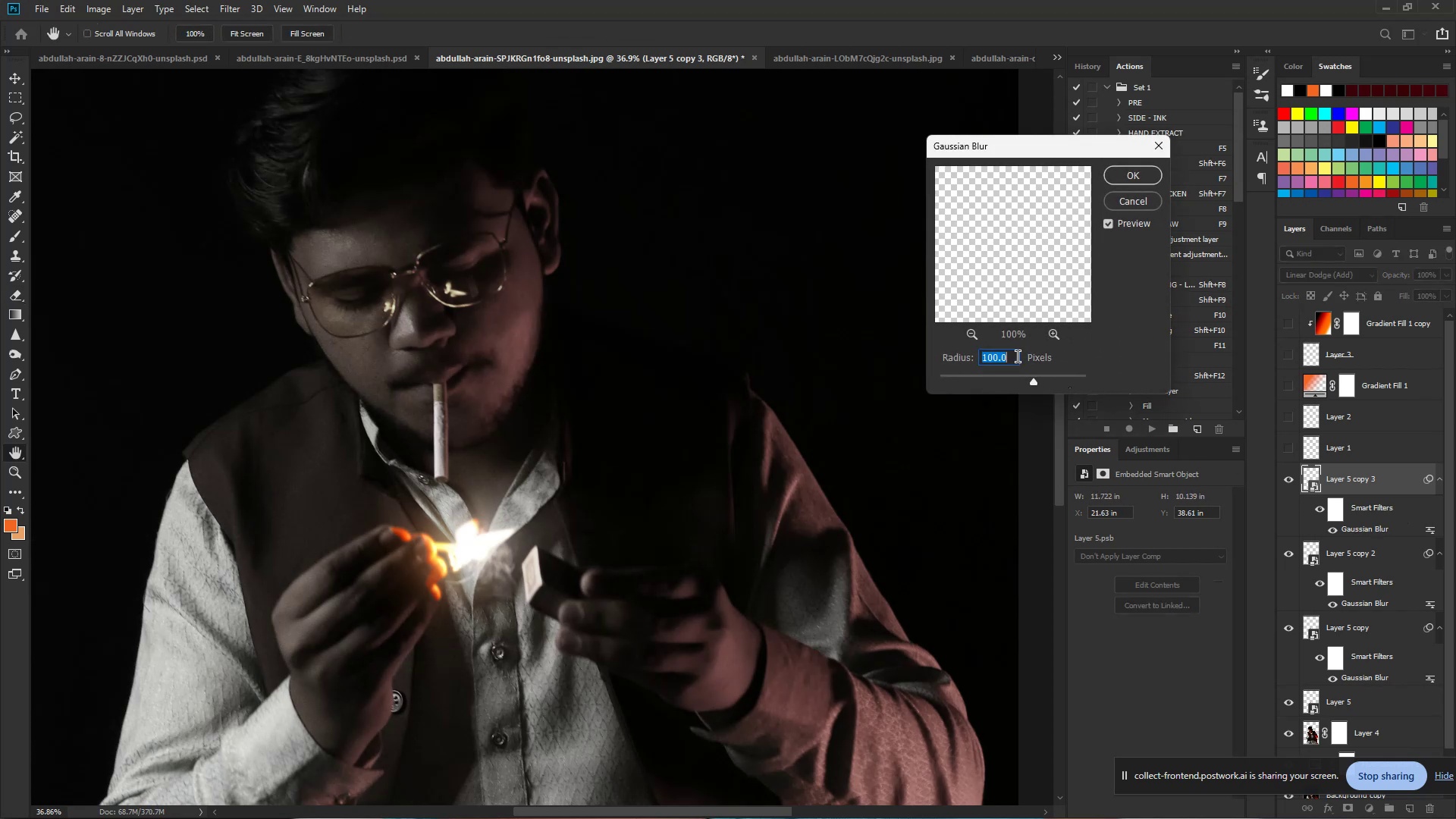 
left_click([1018, 356])
 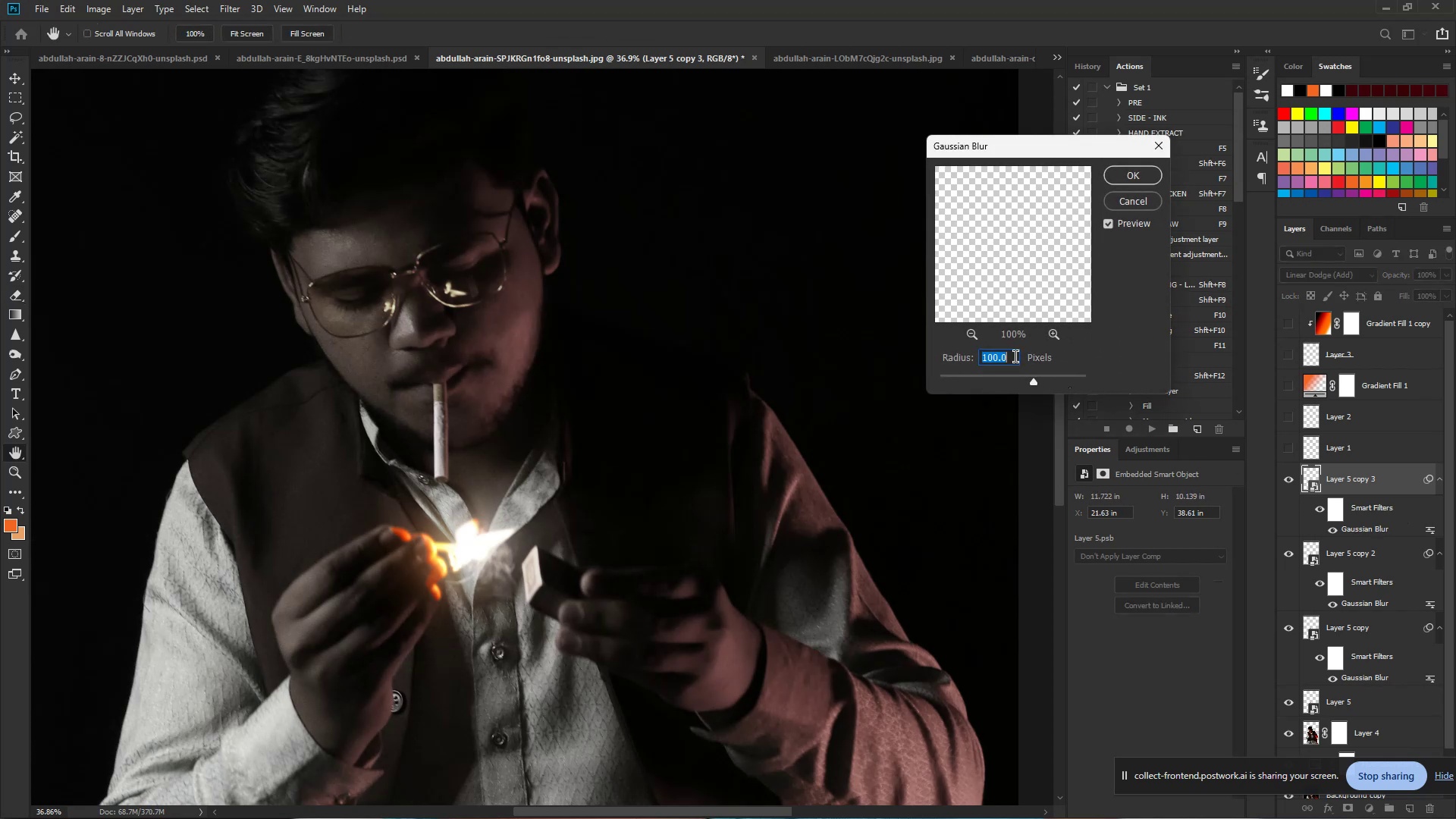 
left_click_drag(start_coordinate=[1015, 356], to_coordinate=[959, 353])
 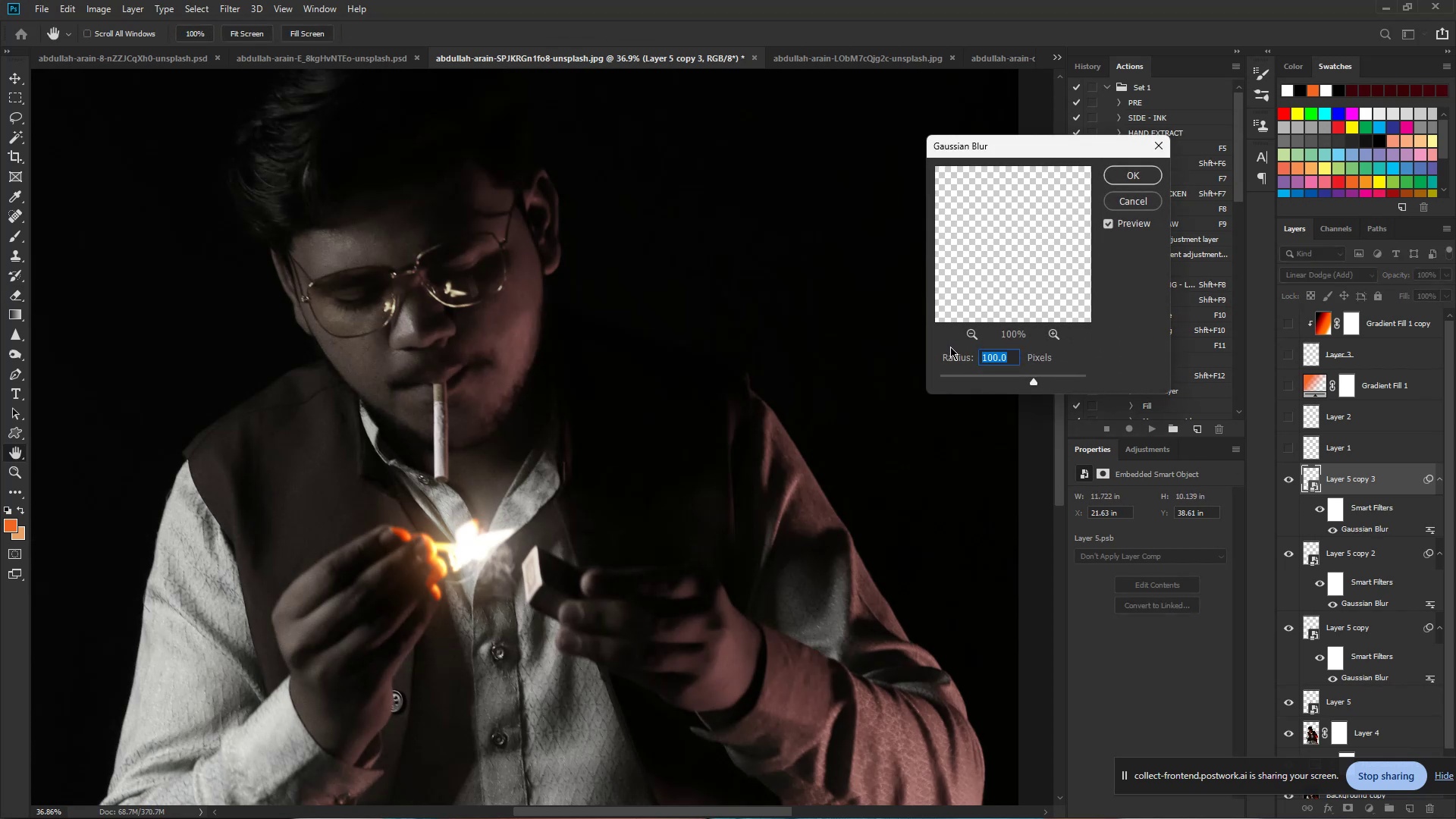 
key(Numpad2)
 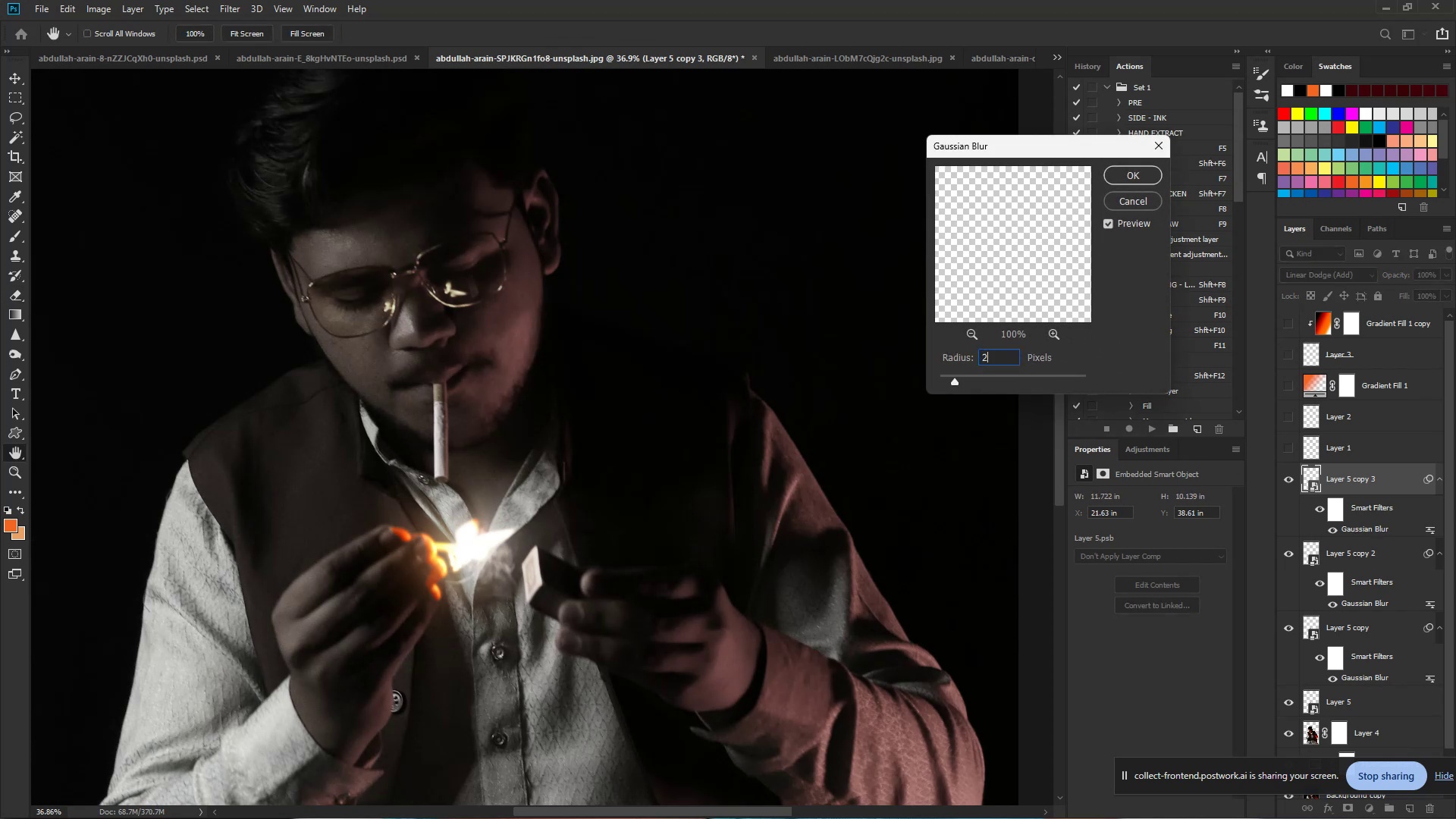 
key(Numpad5)
 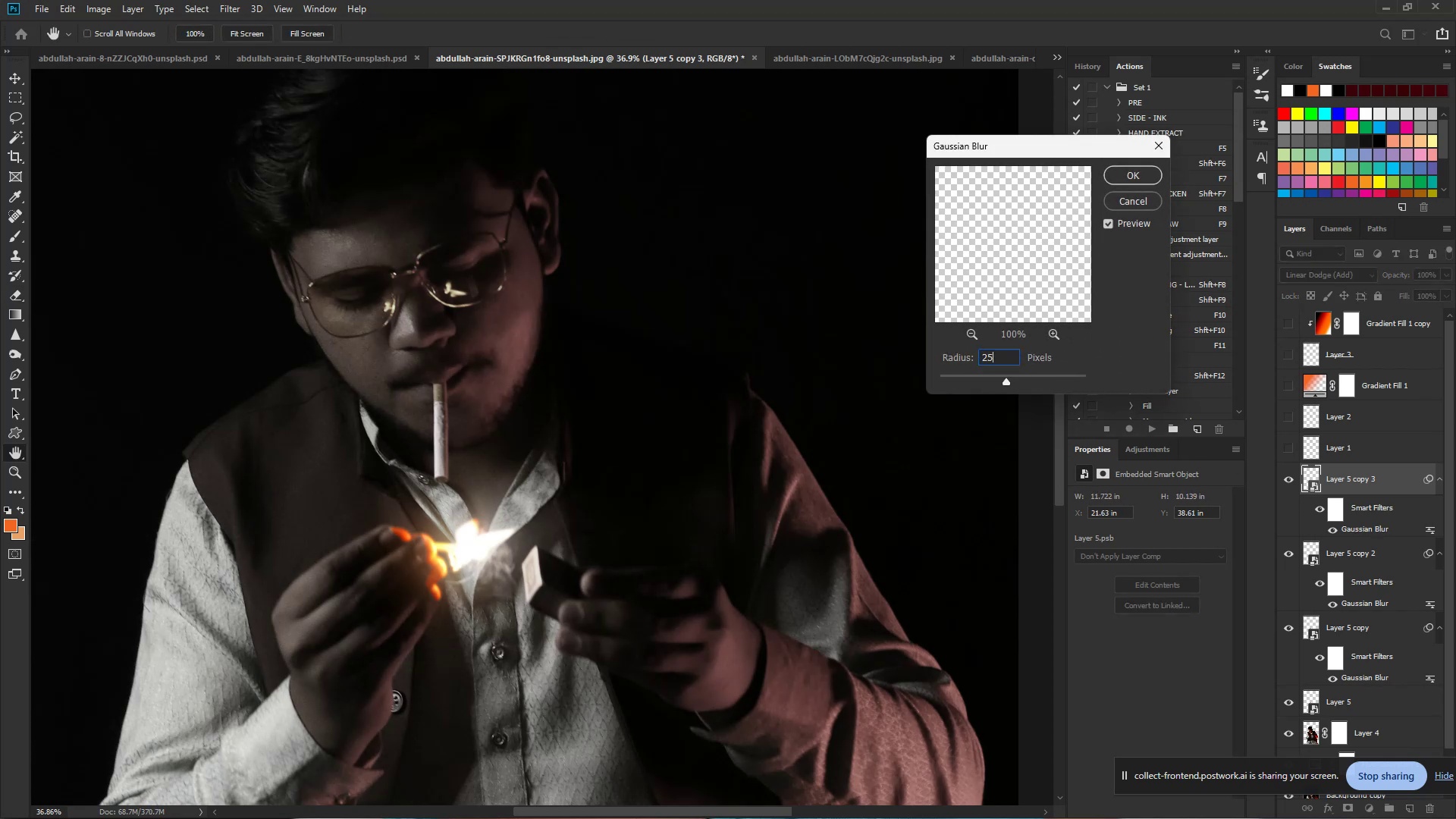 
key(Numpad0)
 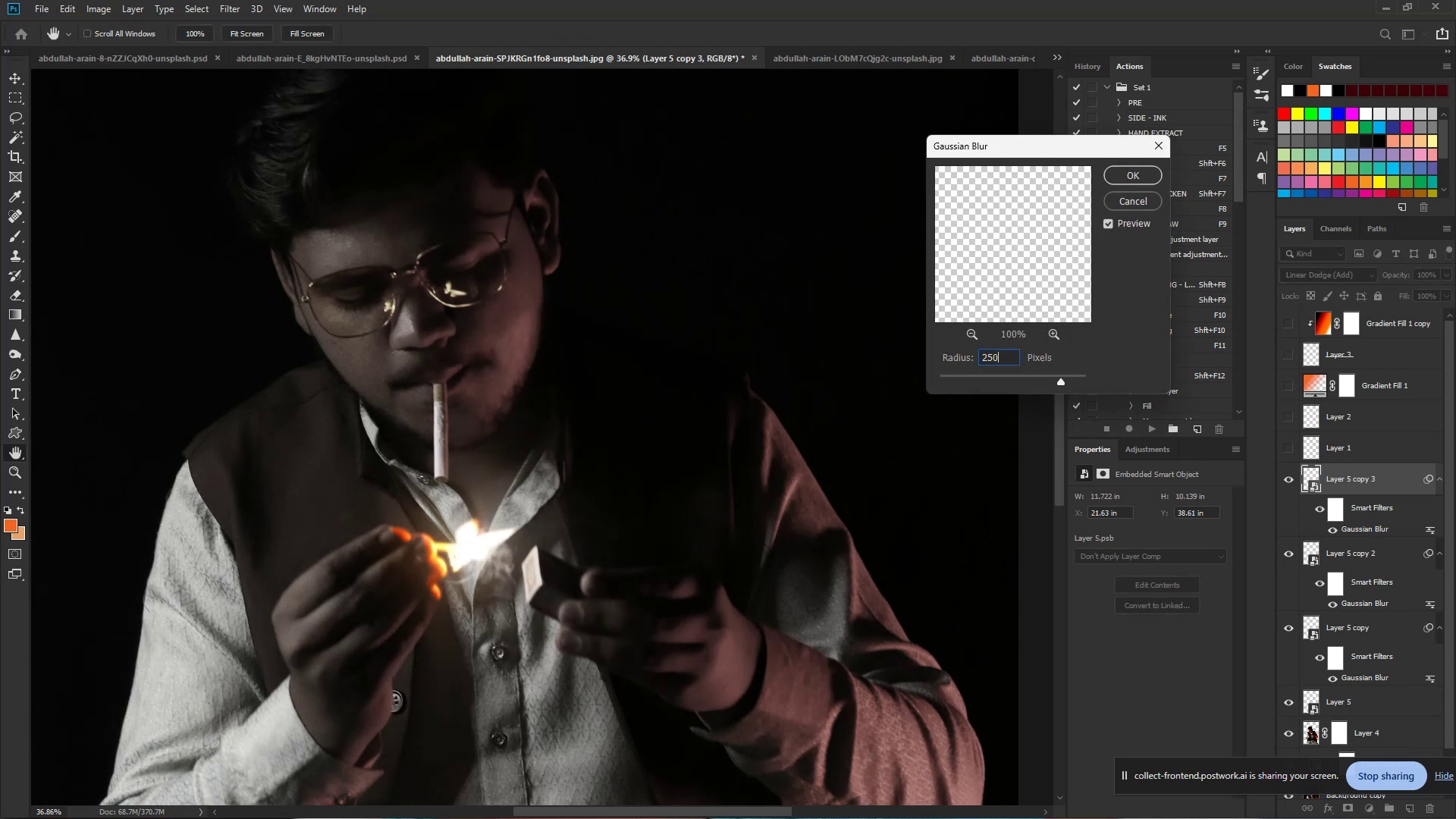 
key(NumpadEnter)
 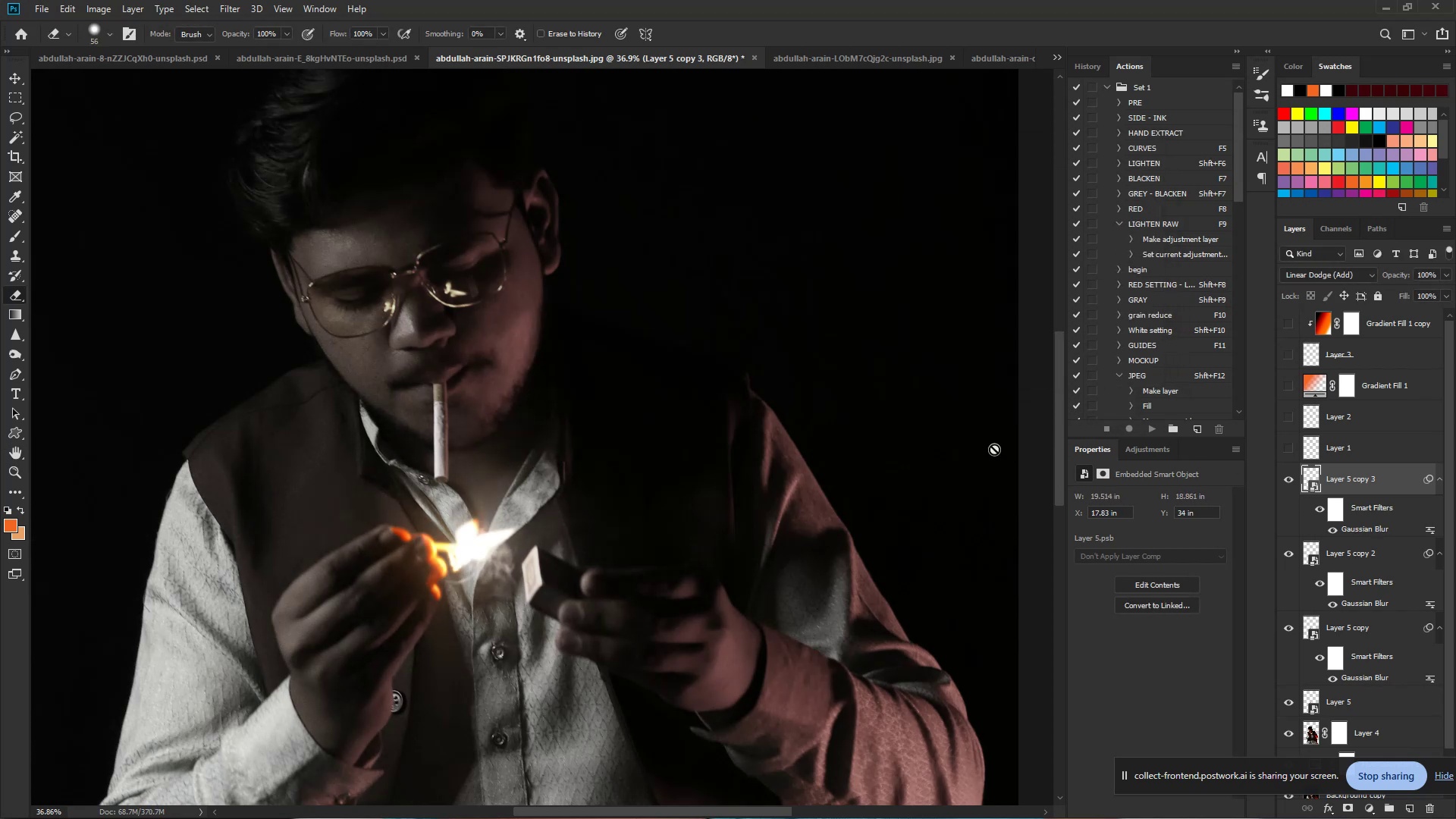 
hold_key(key=ControlLeft, duration=0.76)
 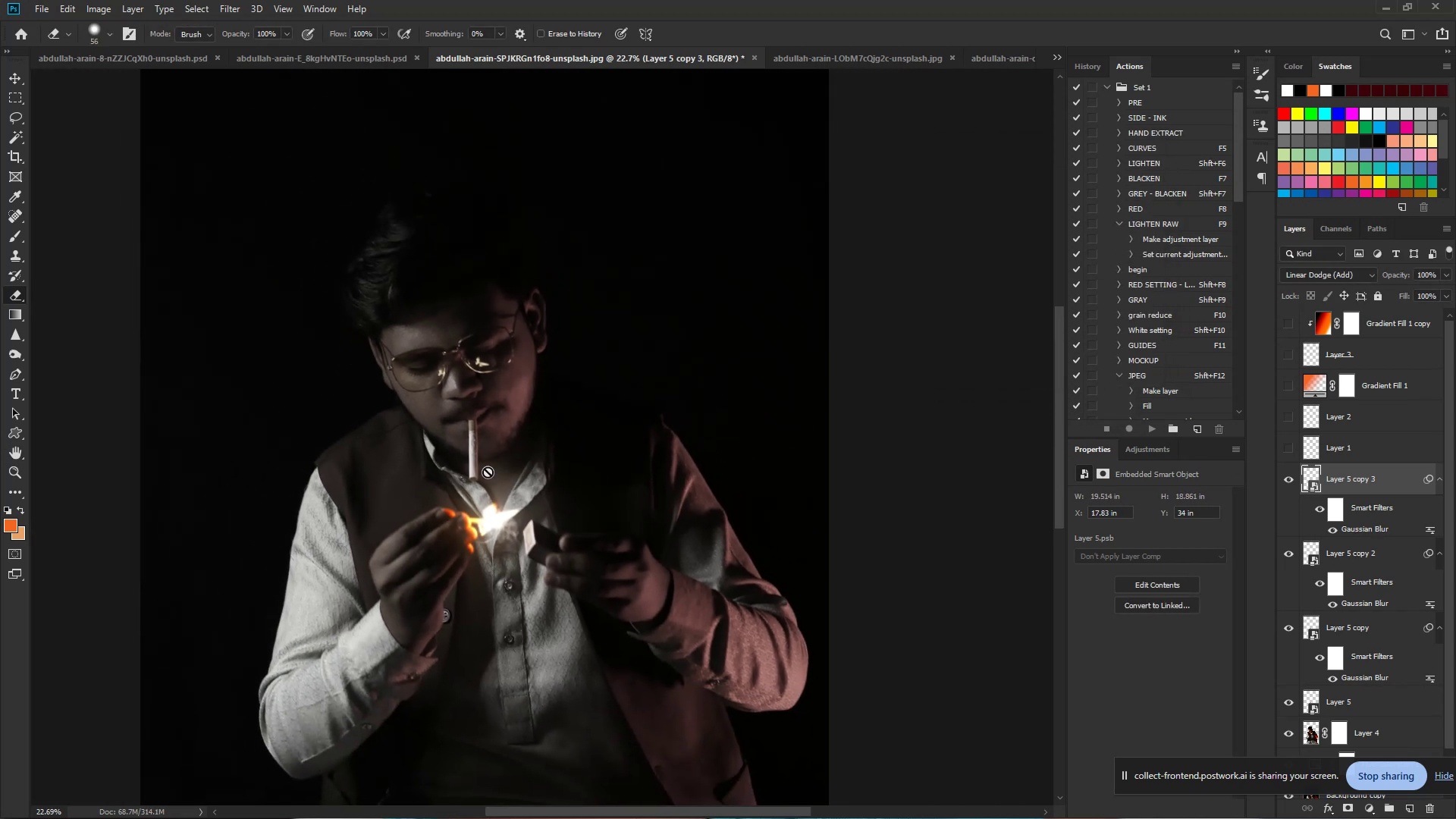 
hold_key(key=Space, duration=0.62)
 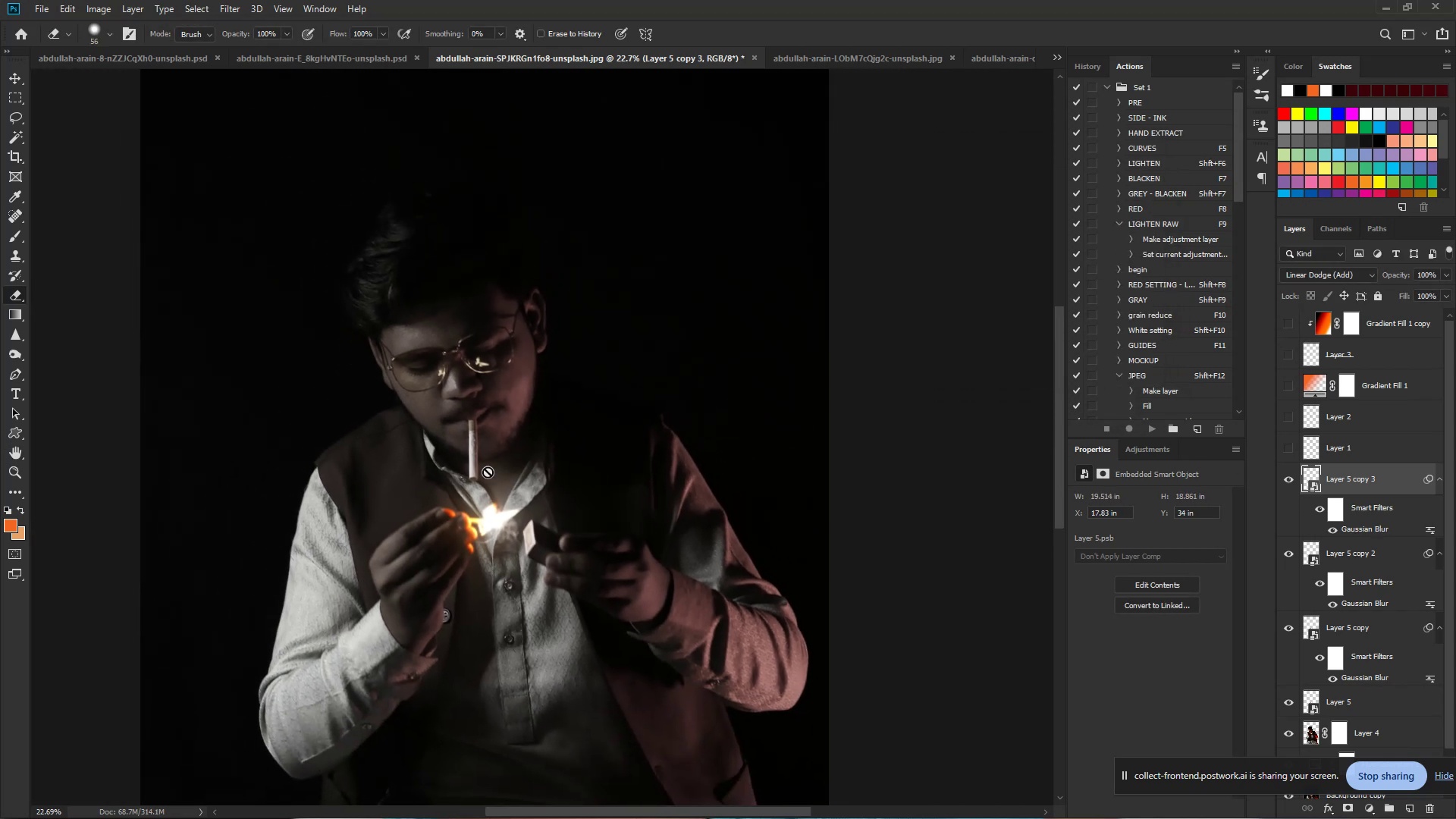 
left_click_drag(start_coordinate=[526, 479], to_coordinate=[488, 472])
 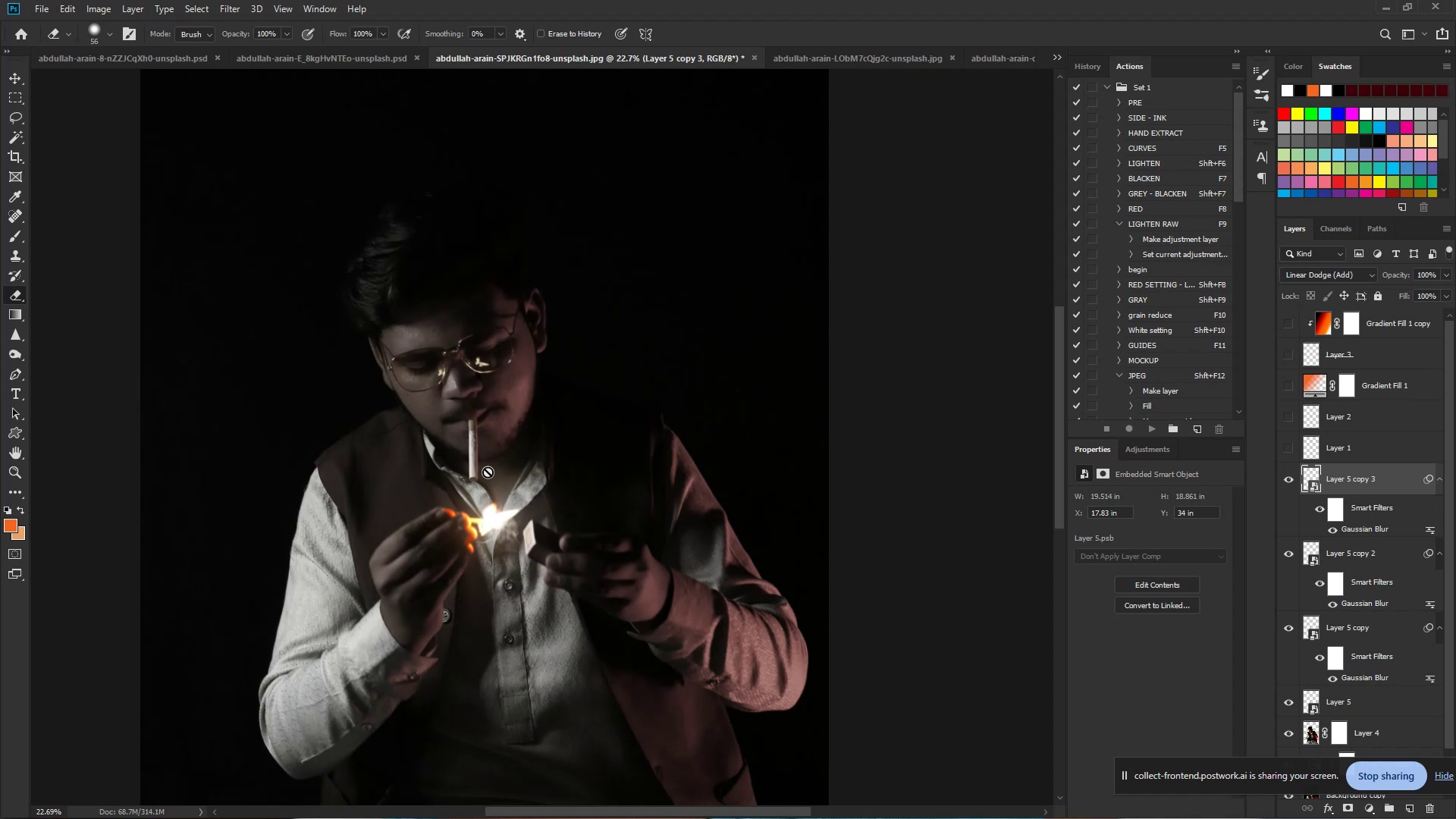 
wait(7.63)
 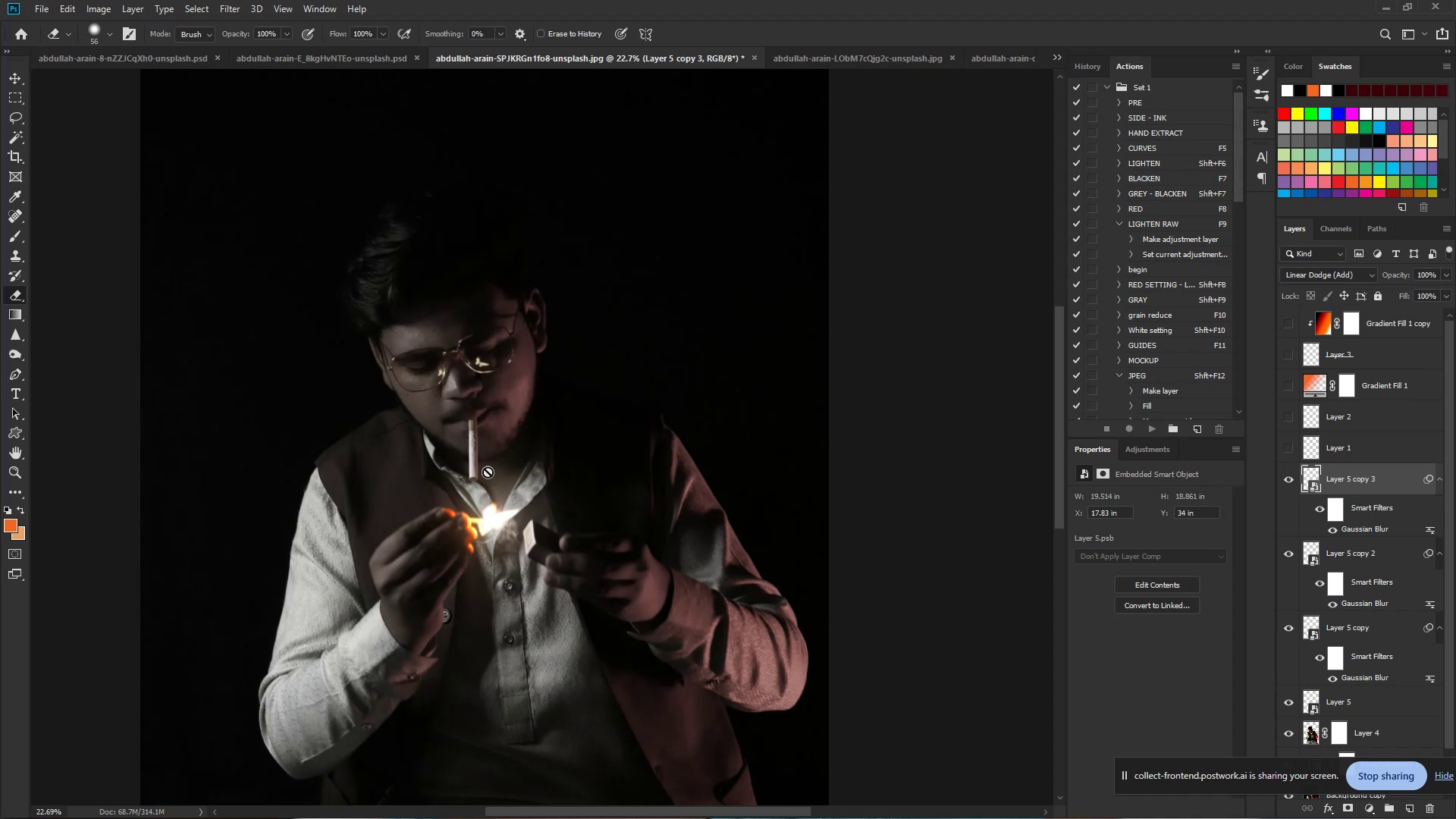 
hold_key(key=ControlLeft, duration=1.29)
 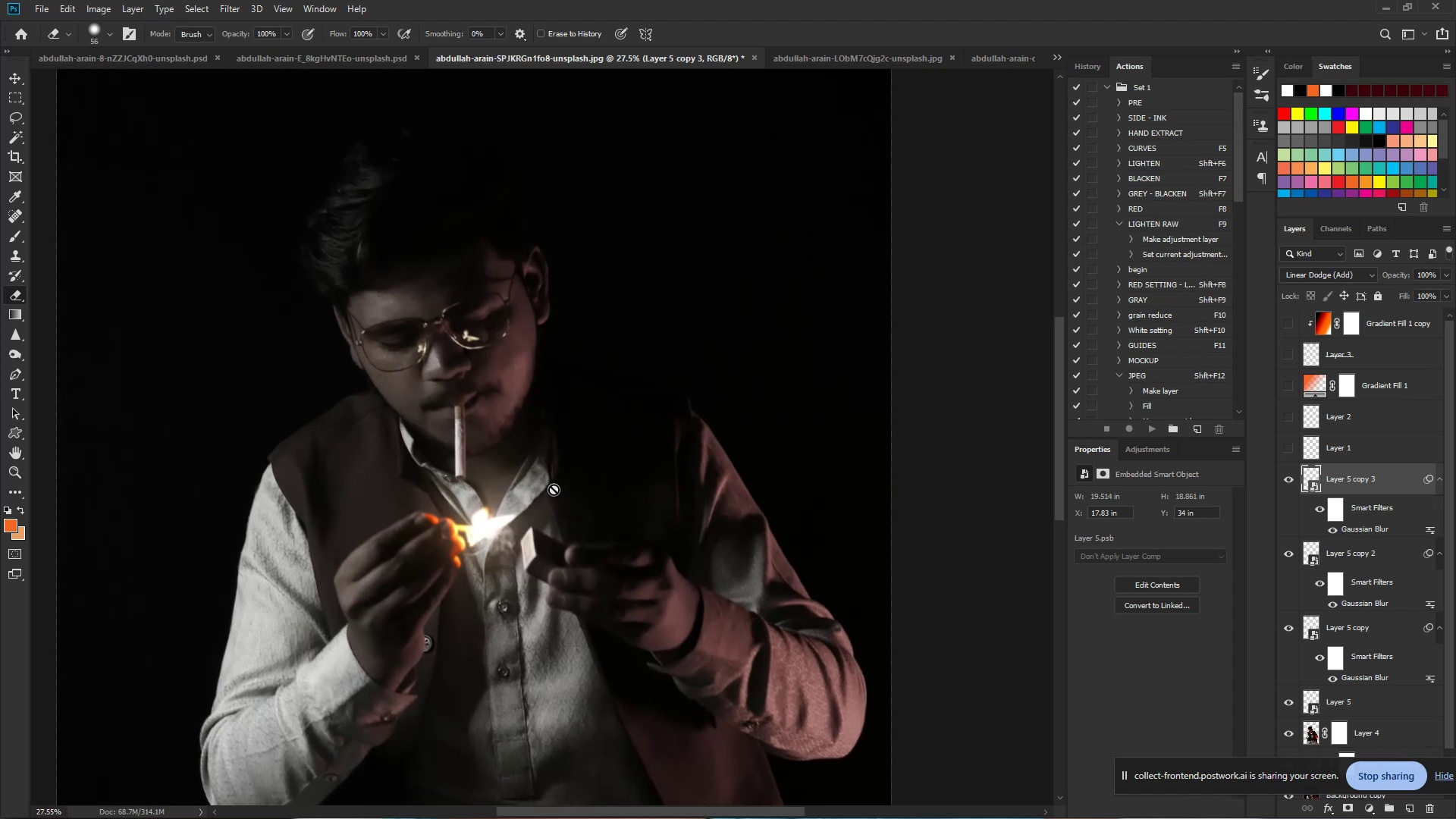 
hold_key(key=Space, duration=1.13)
 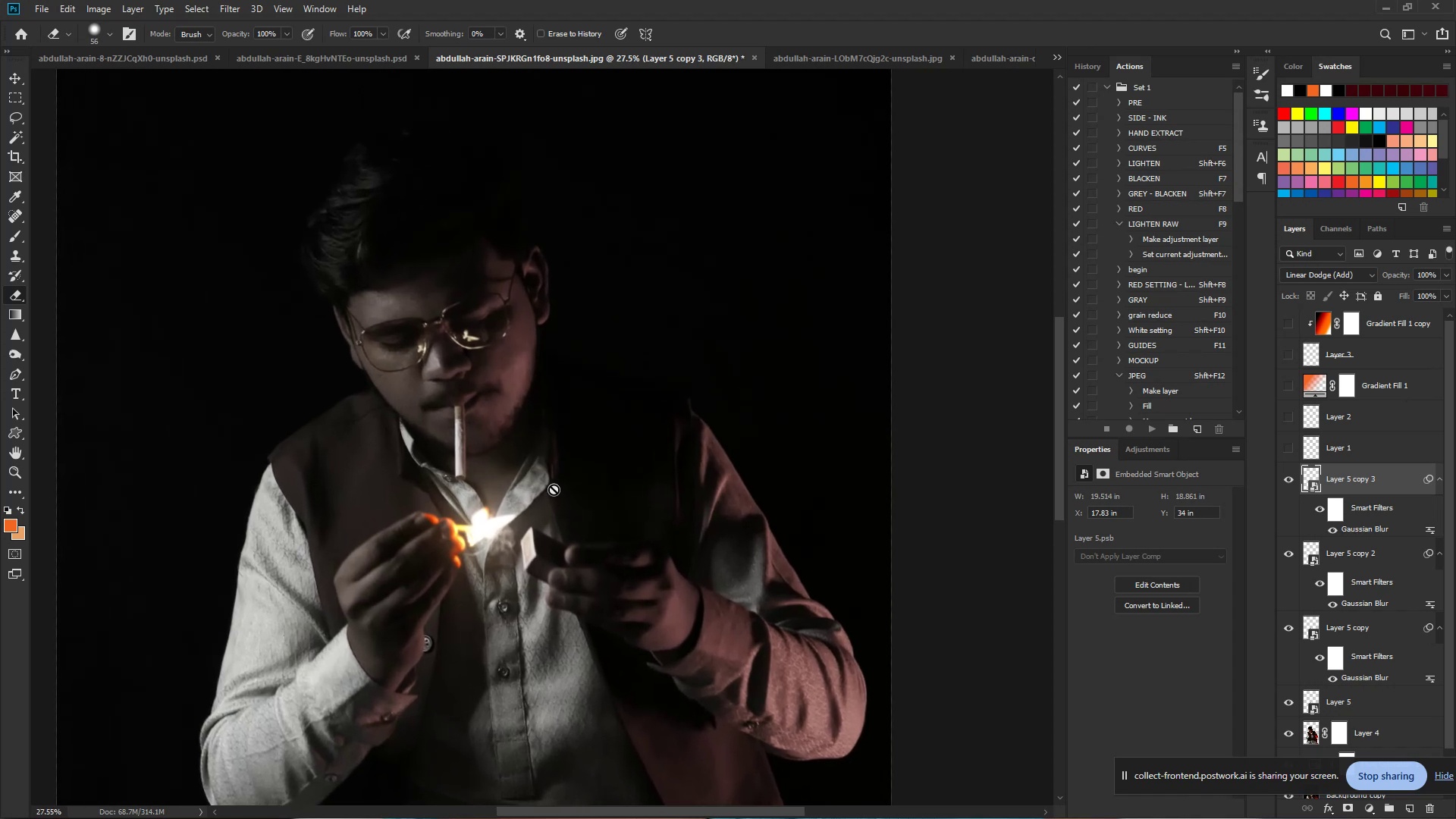 
left_click_drag(start_coordinate=[533, 488], to_coordinate=[553, 489])
 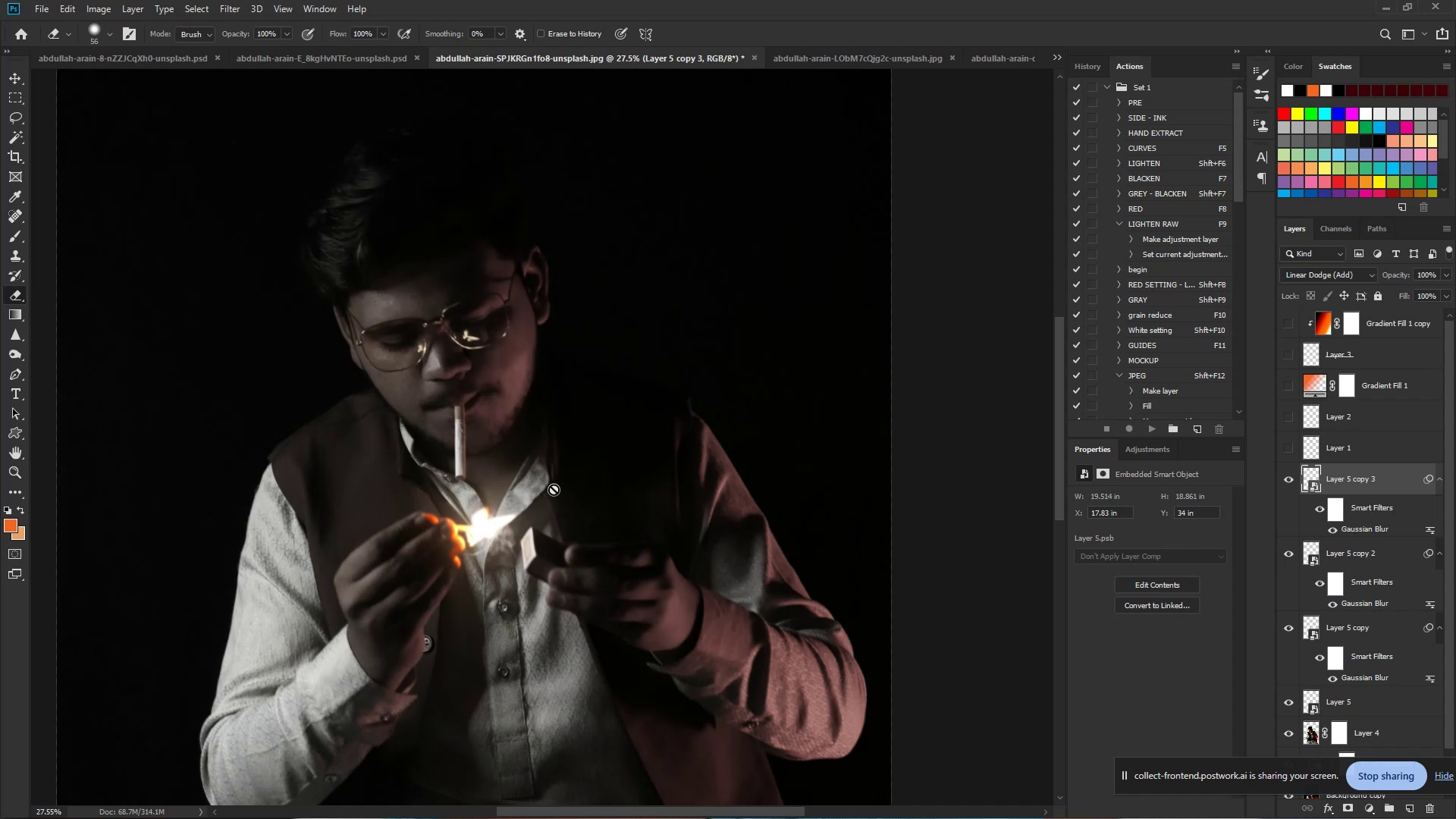 
left_click([1366, 479])
 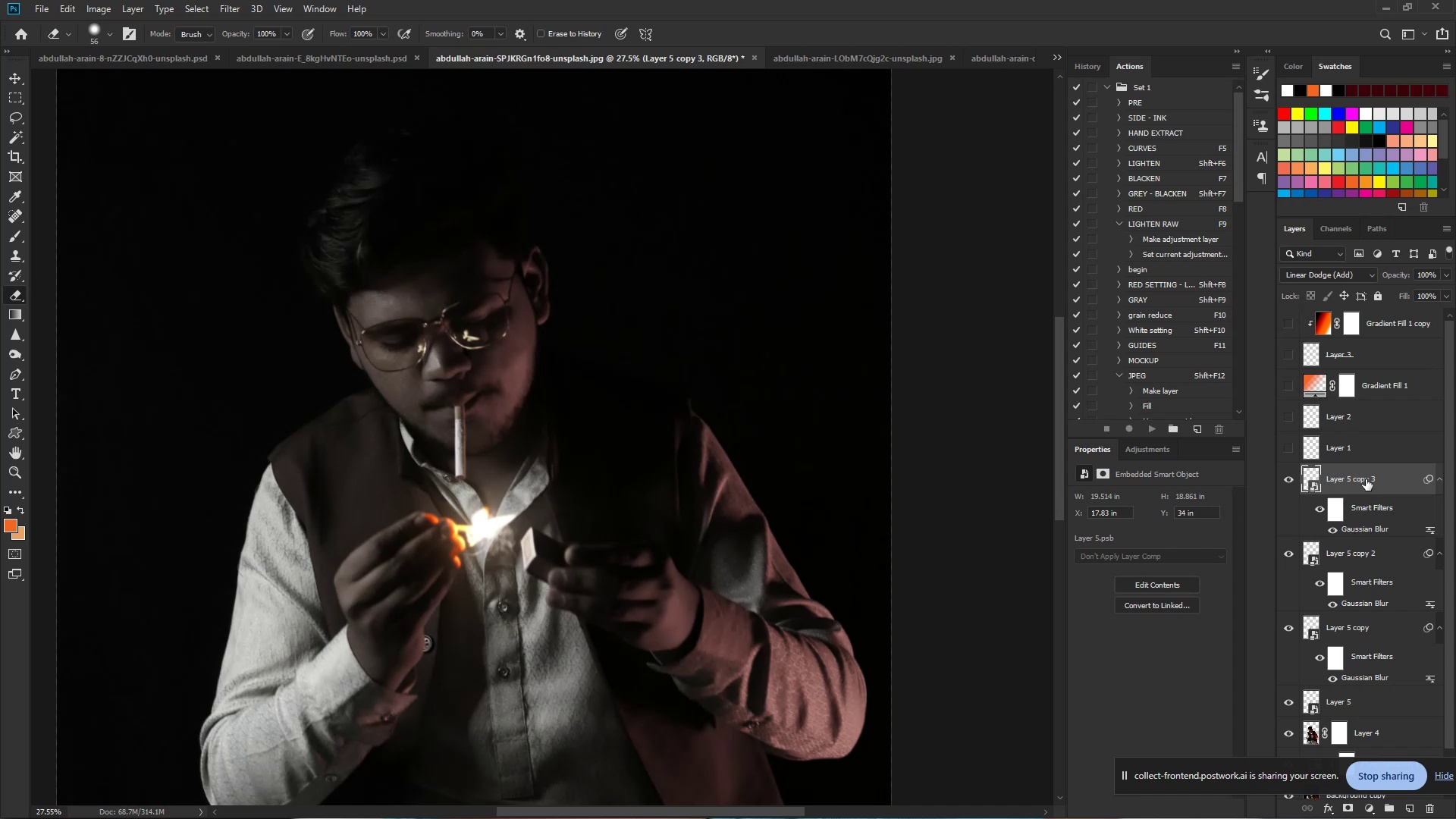 
key(Control+J)
 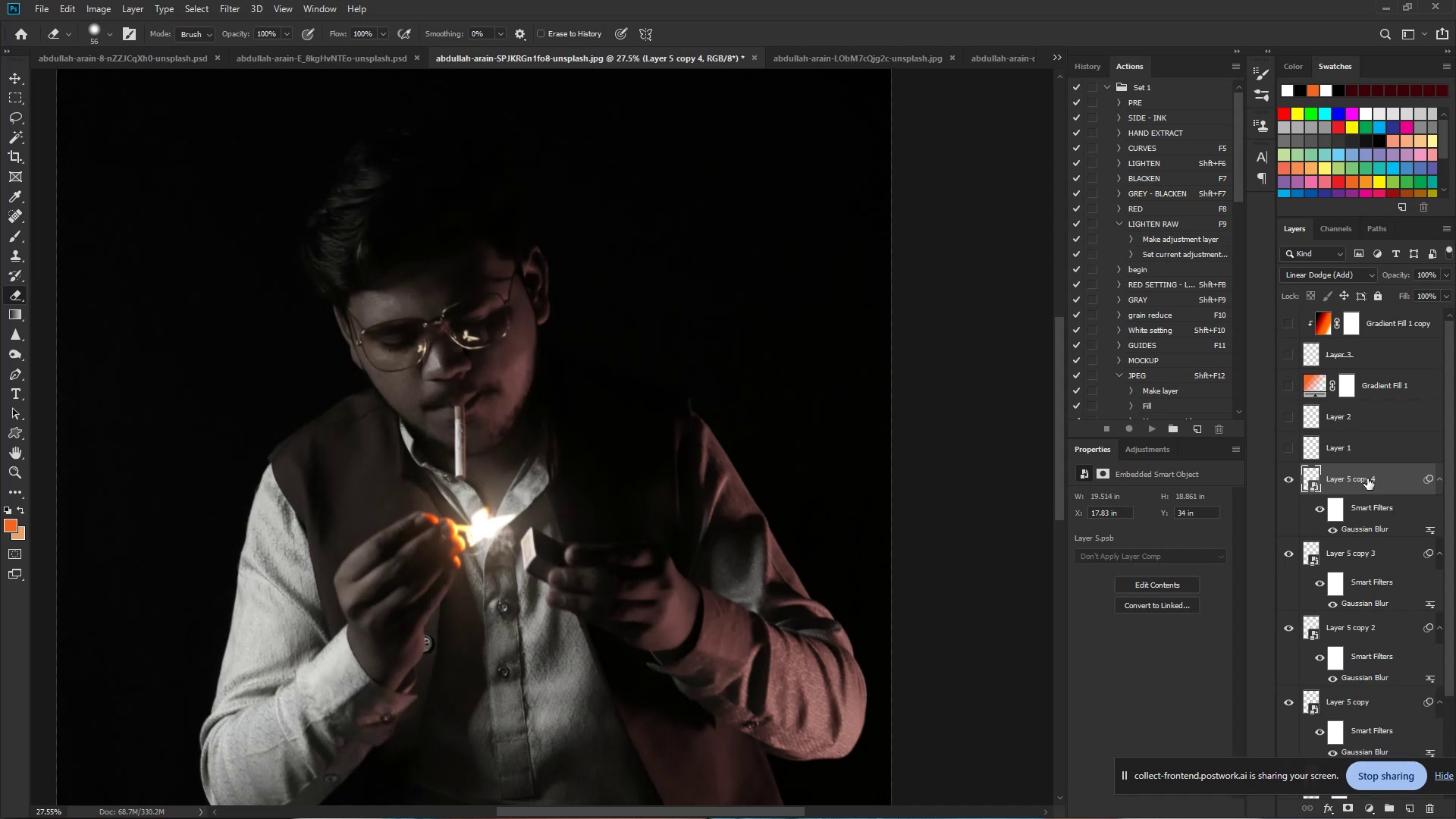 
left_click([1367, 479])
 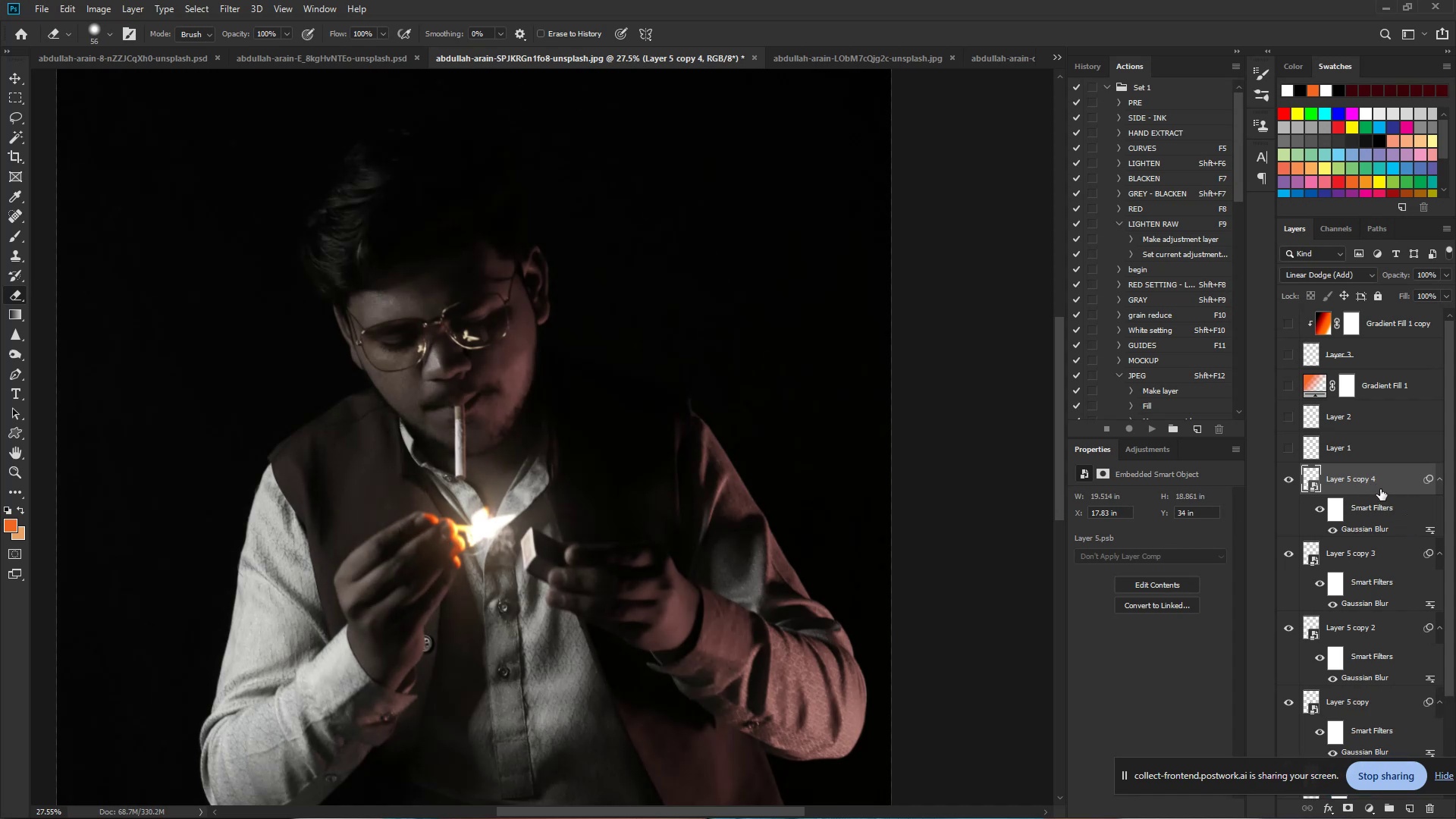 
scroll: coordinate [1380, 489], scroll_direction: down, amount: 2.0
 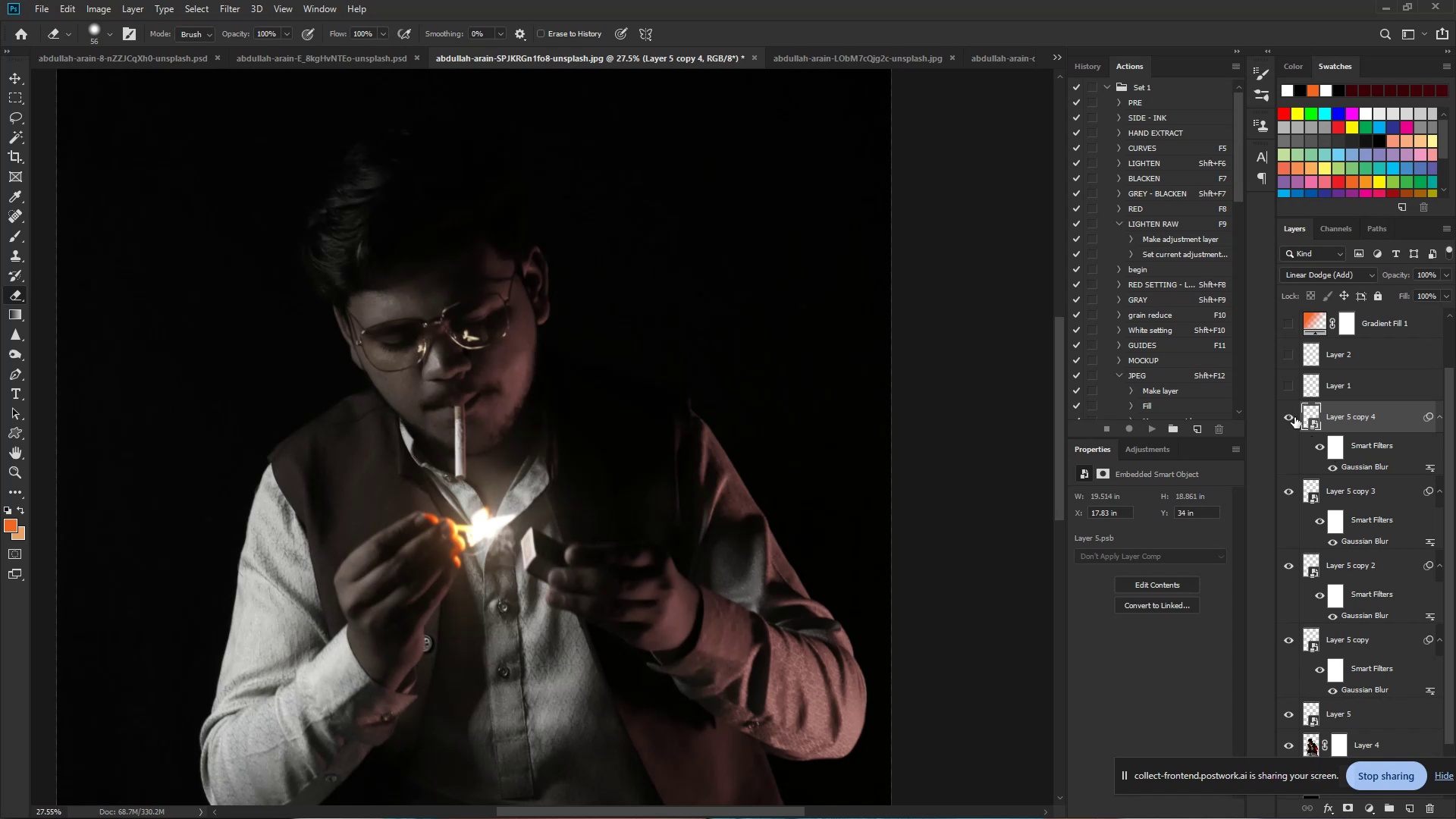 
left_click([1291, 414])
 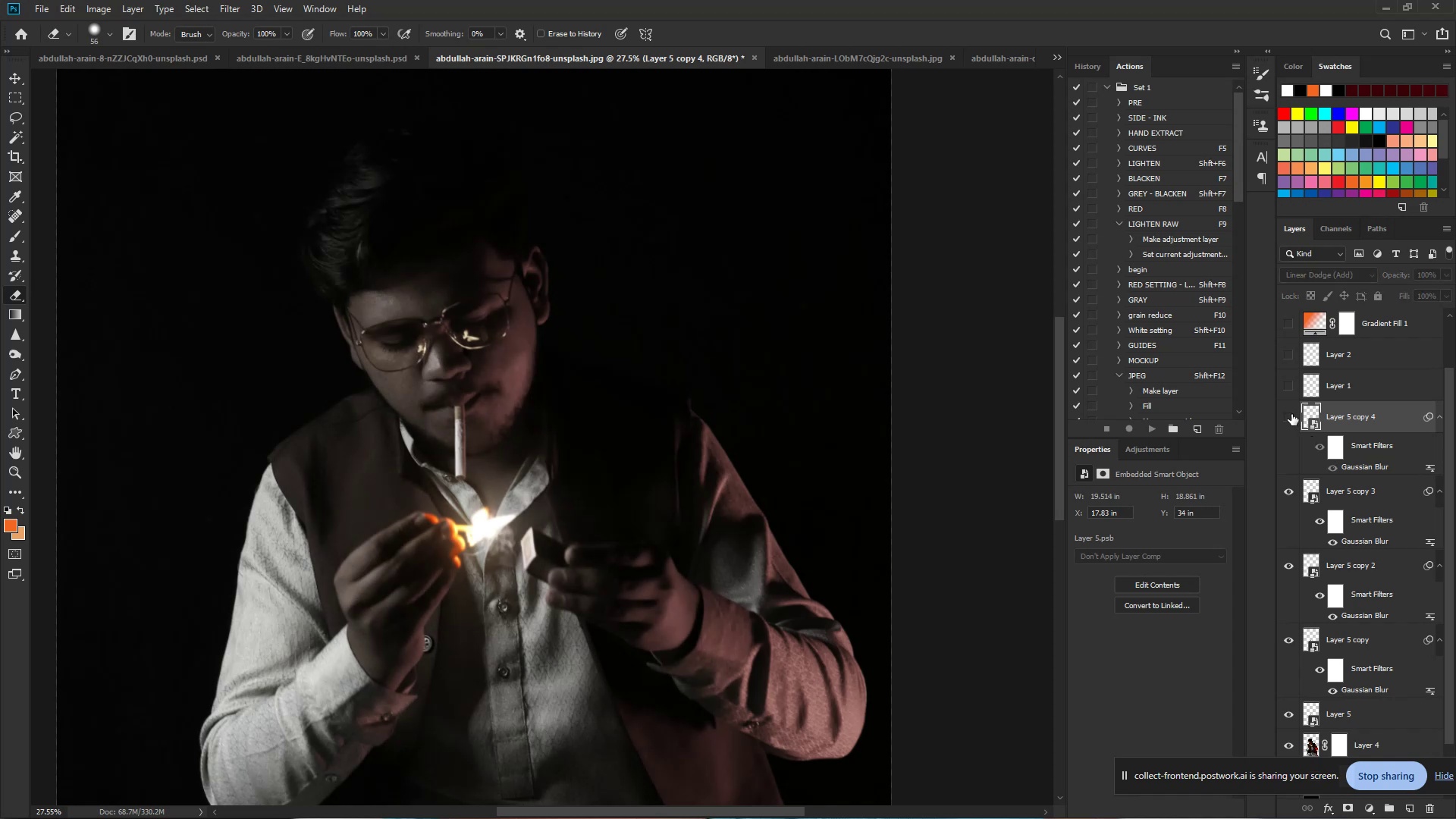 
left_click([1291, 414])
 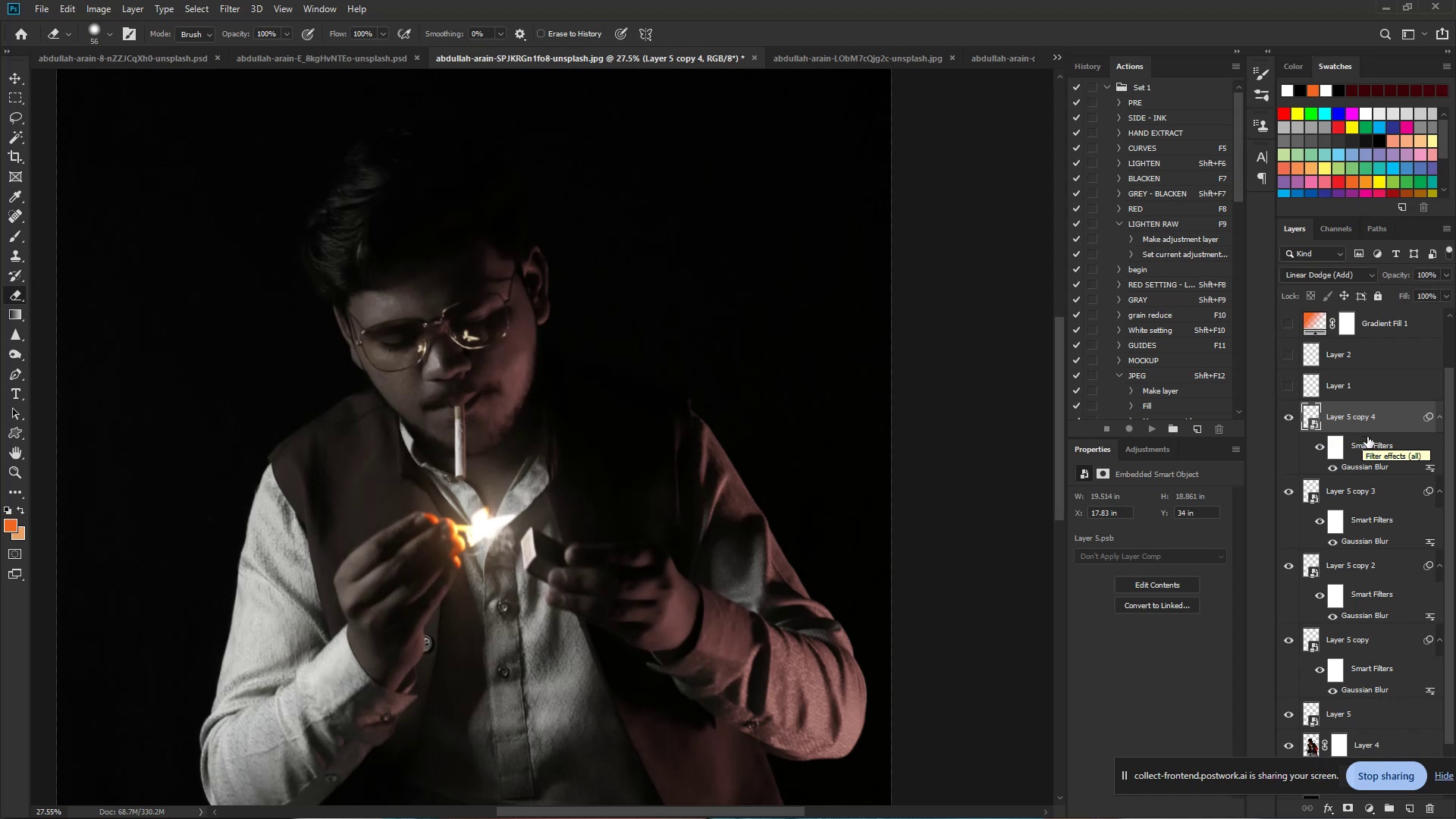 
wait(6.1)
 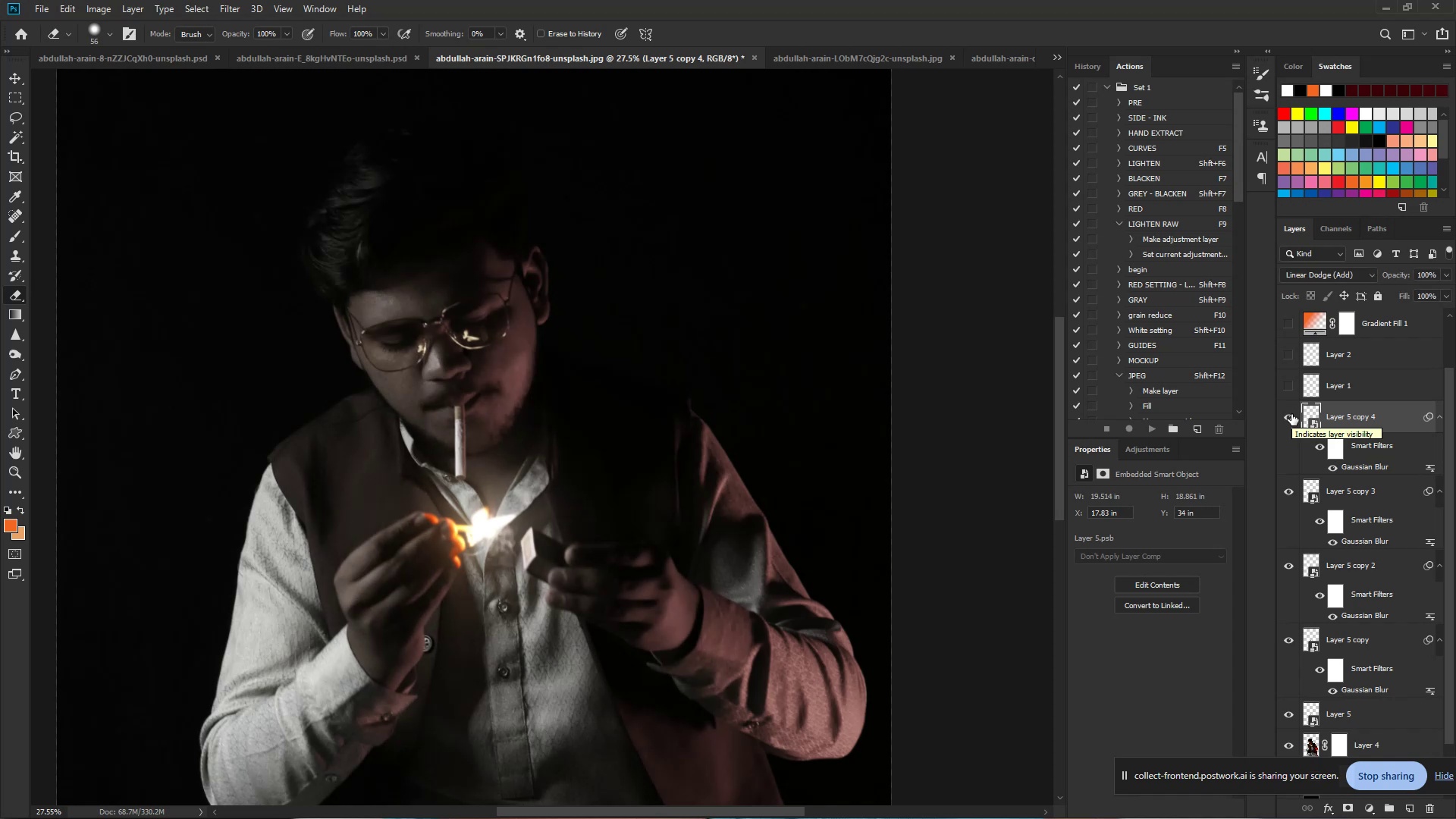 
double_click([1378, 469])
 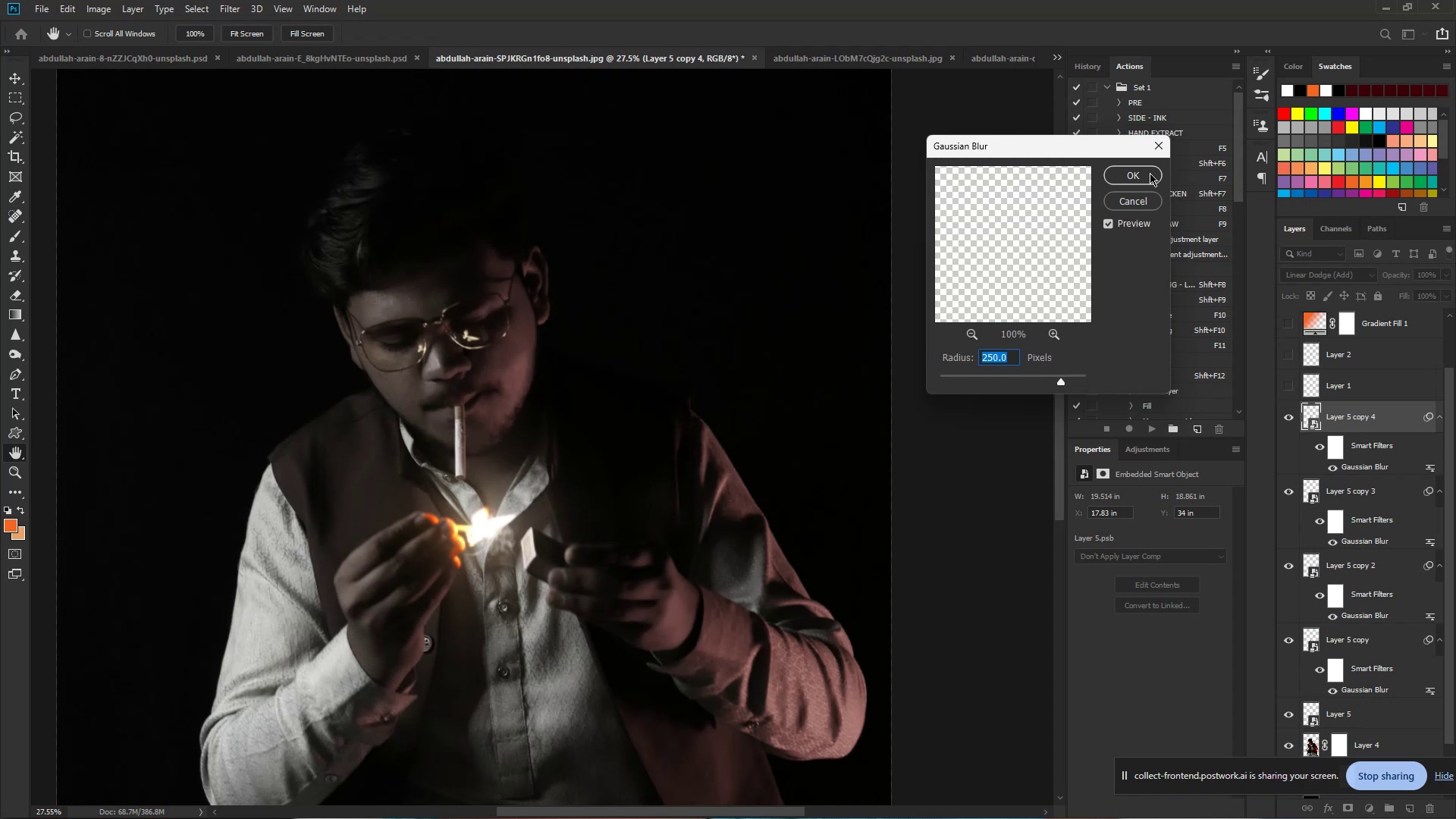 
left_click([1150, 173])
 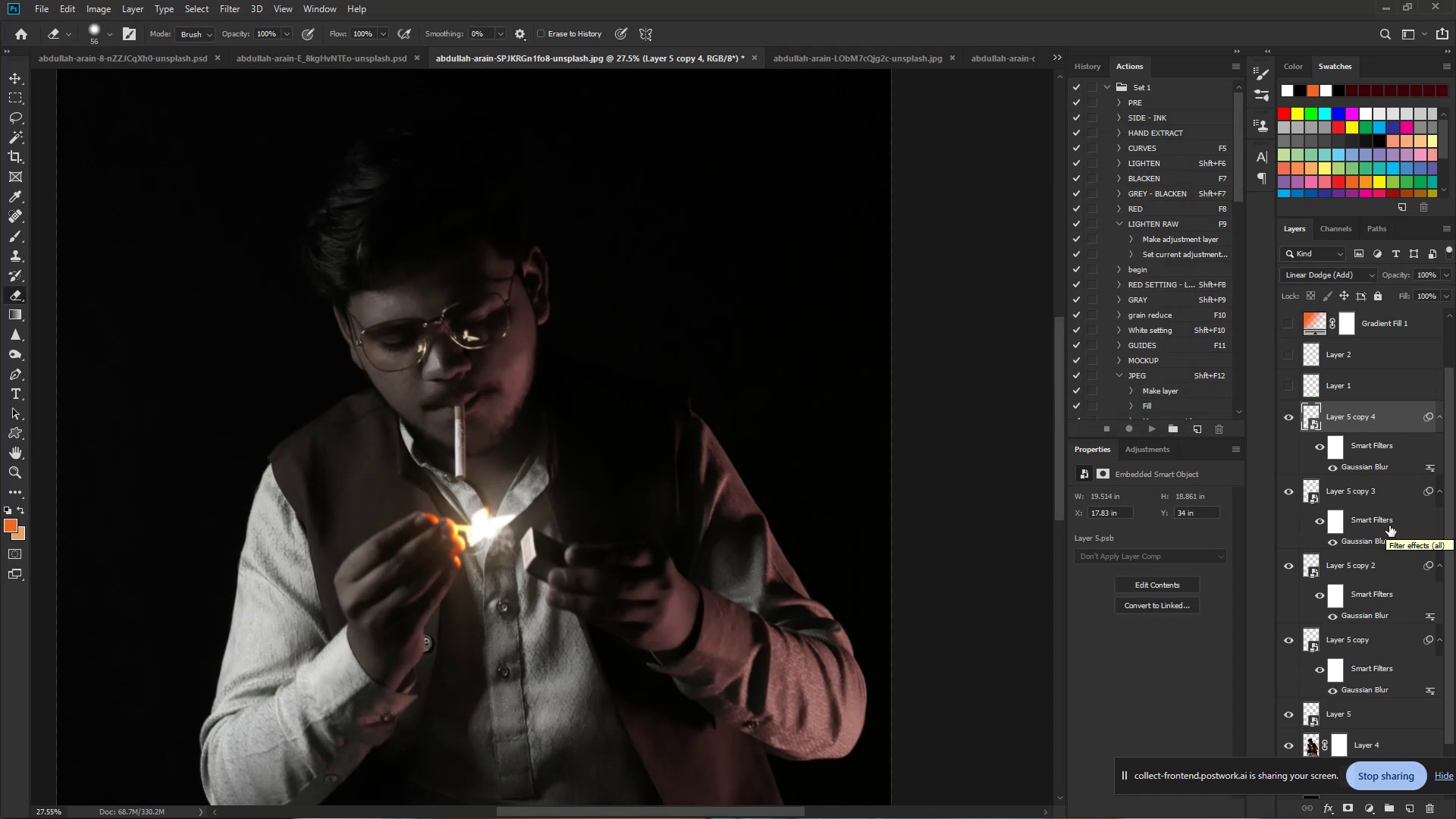 
wait(5.55)
 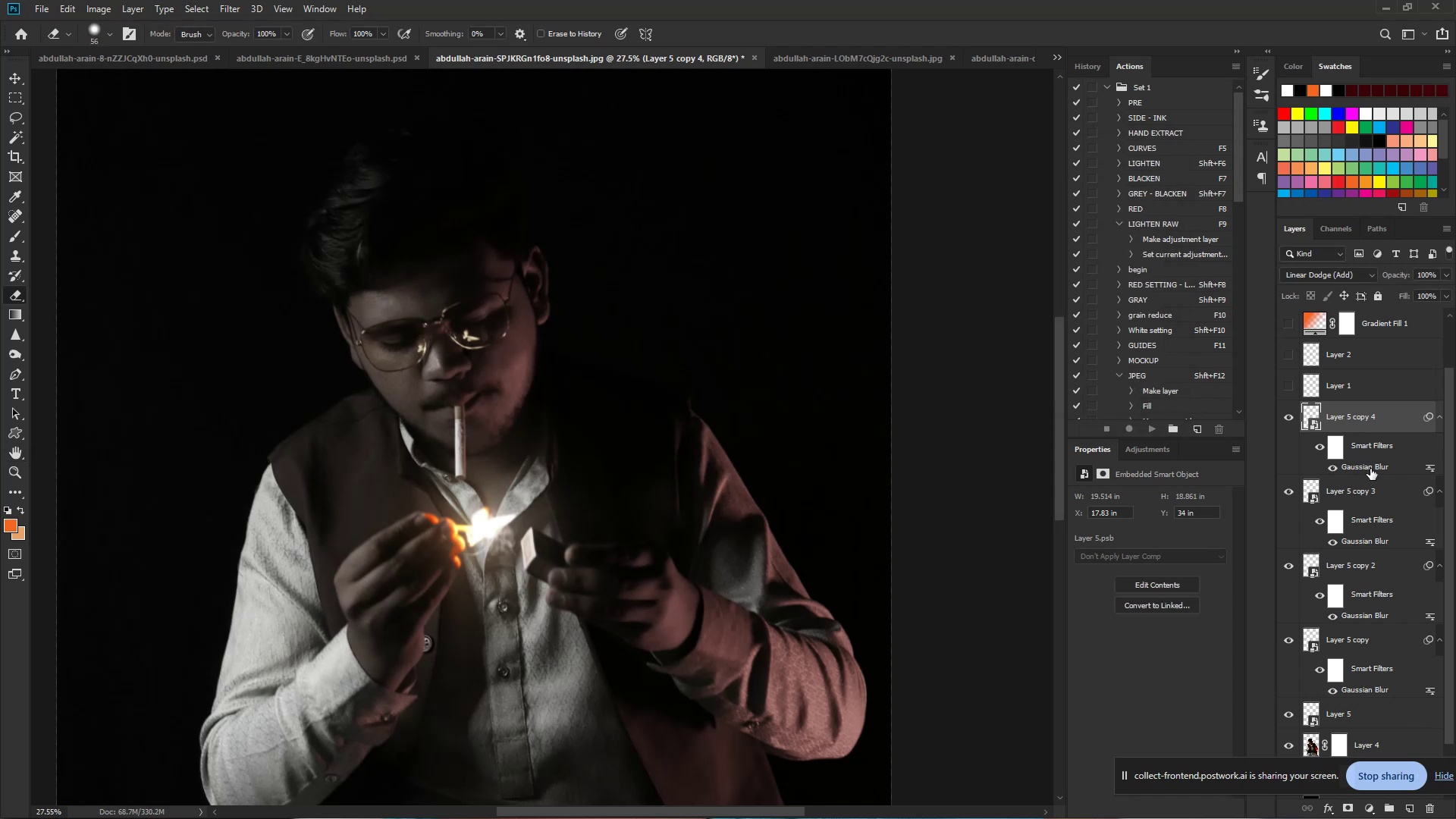 
double_click([1389, 526])
 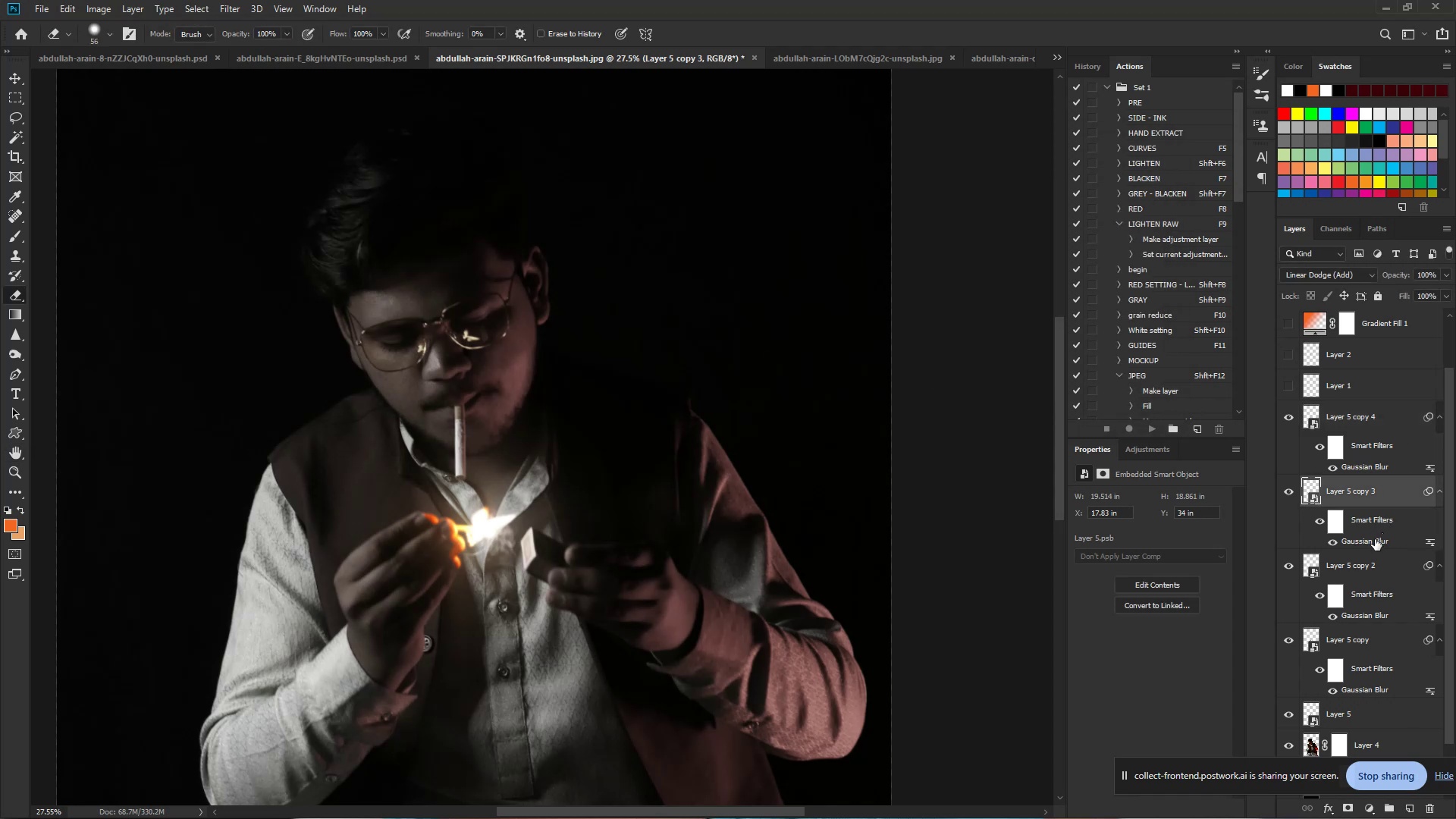 
double_click([1375, 539])
 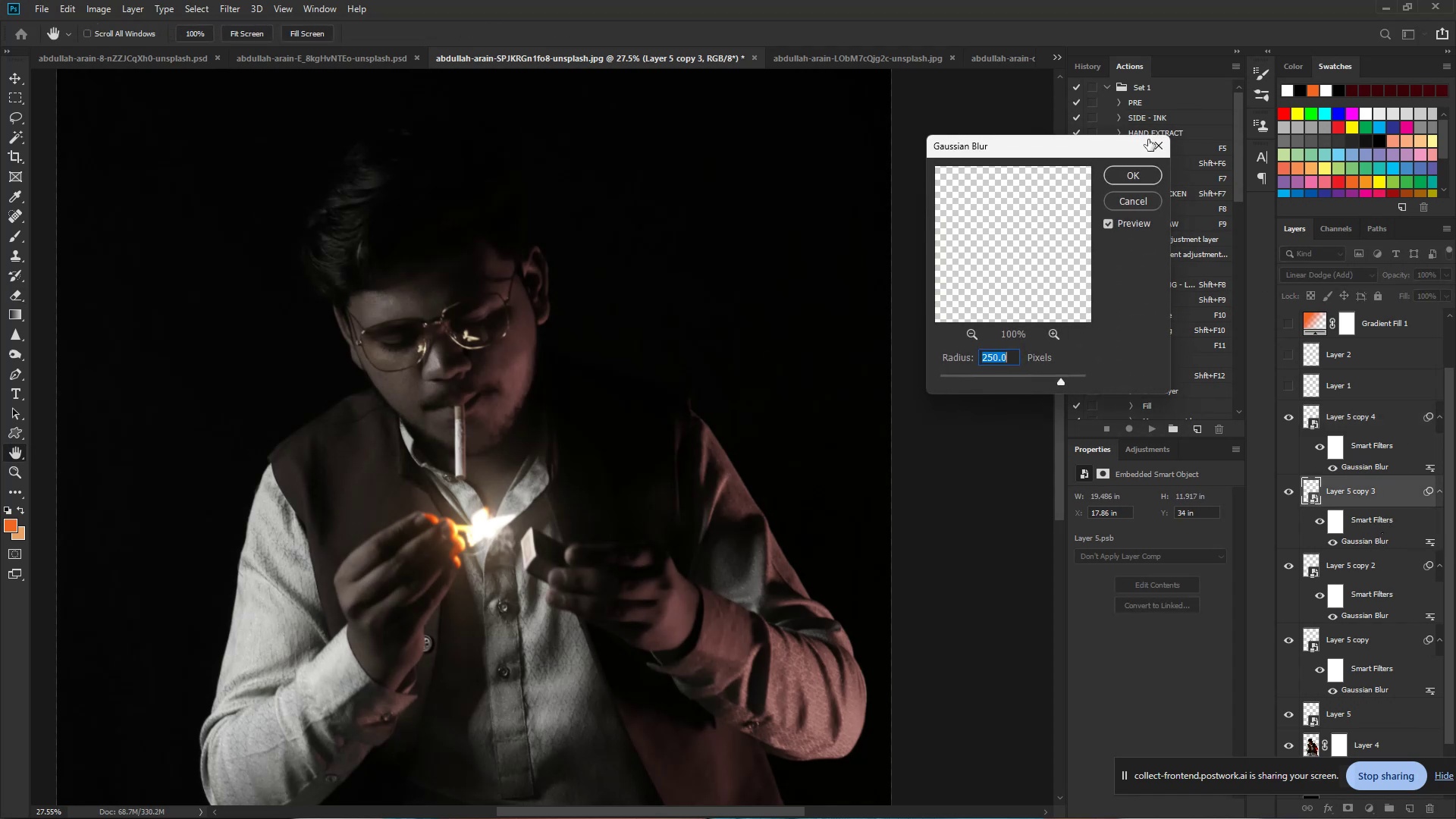 
left_click([1152, 146])
 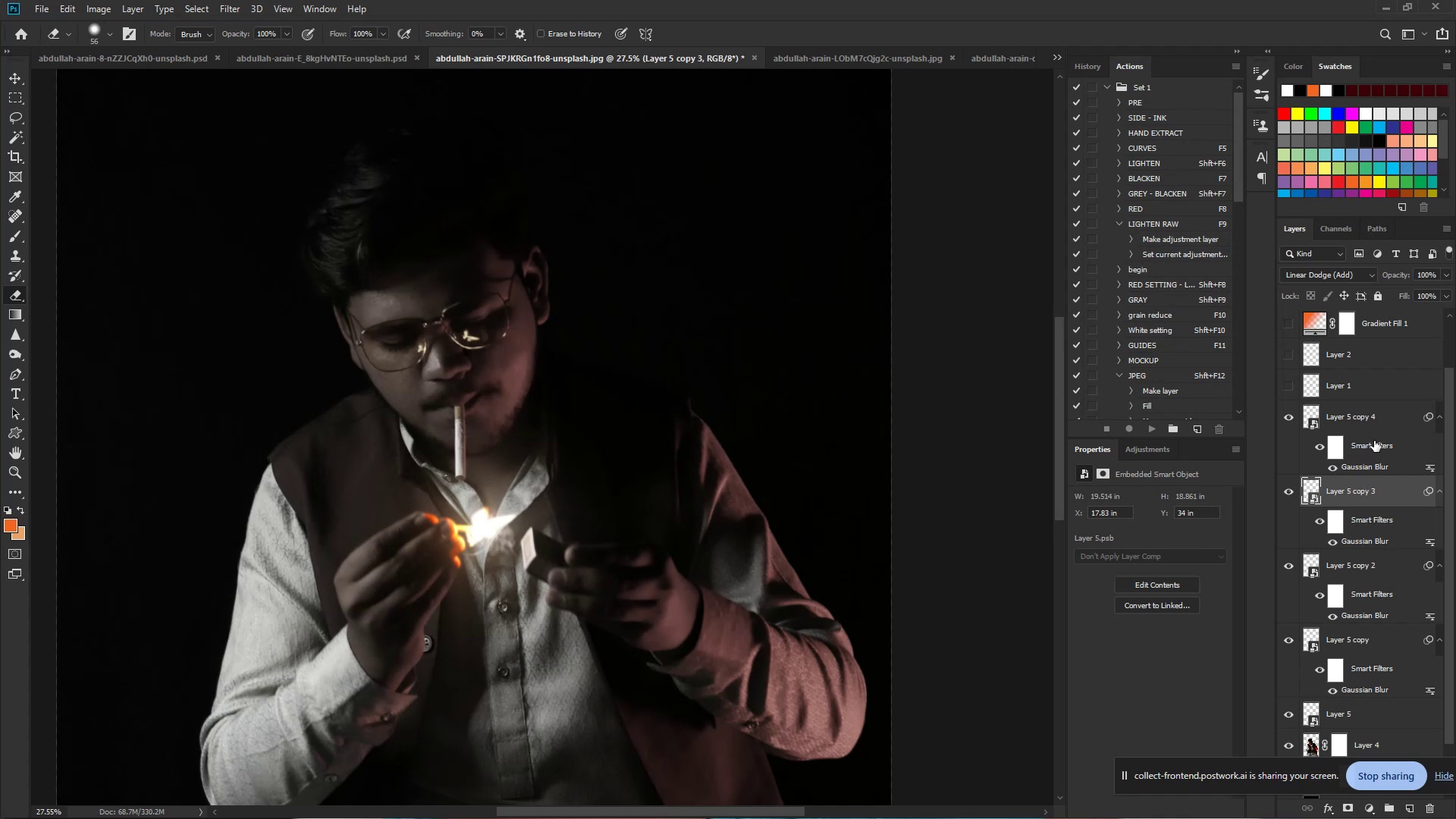 
double_click([1386, 464])
 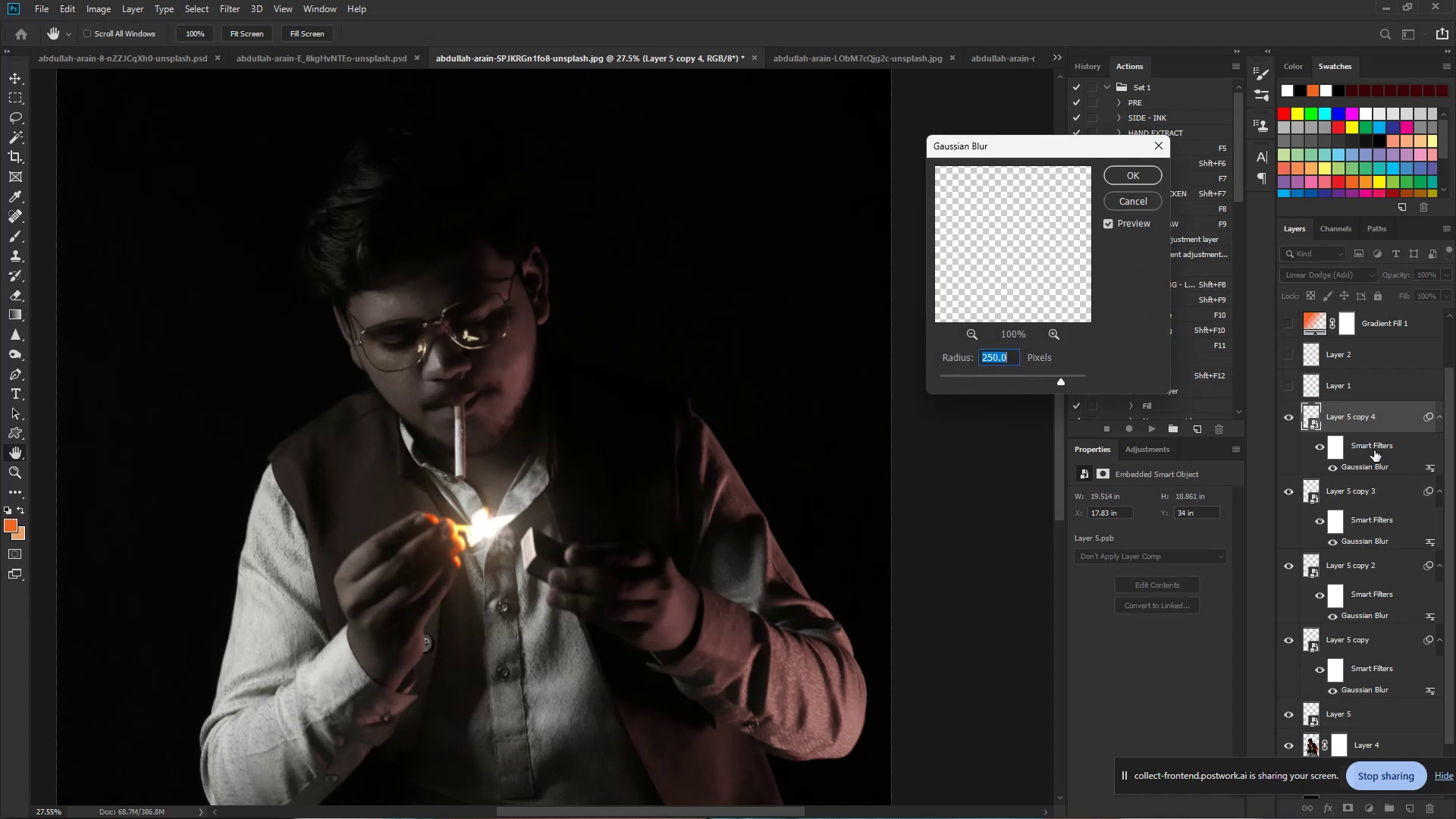 
wait(5.87)
 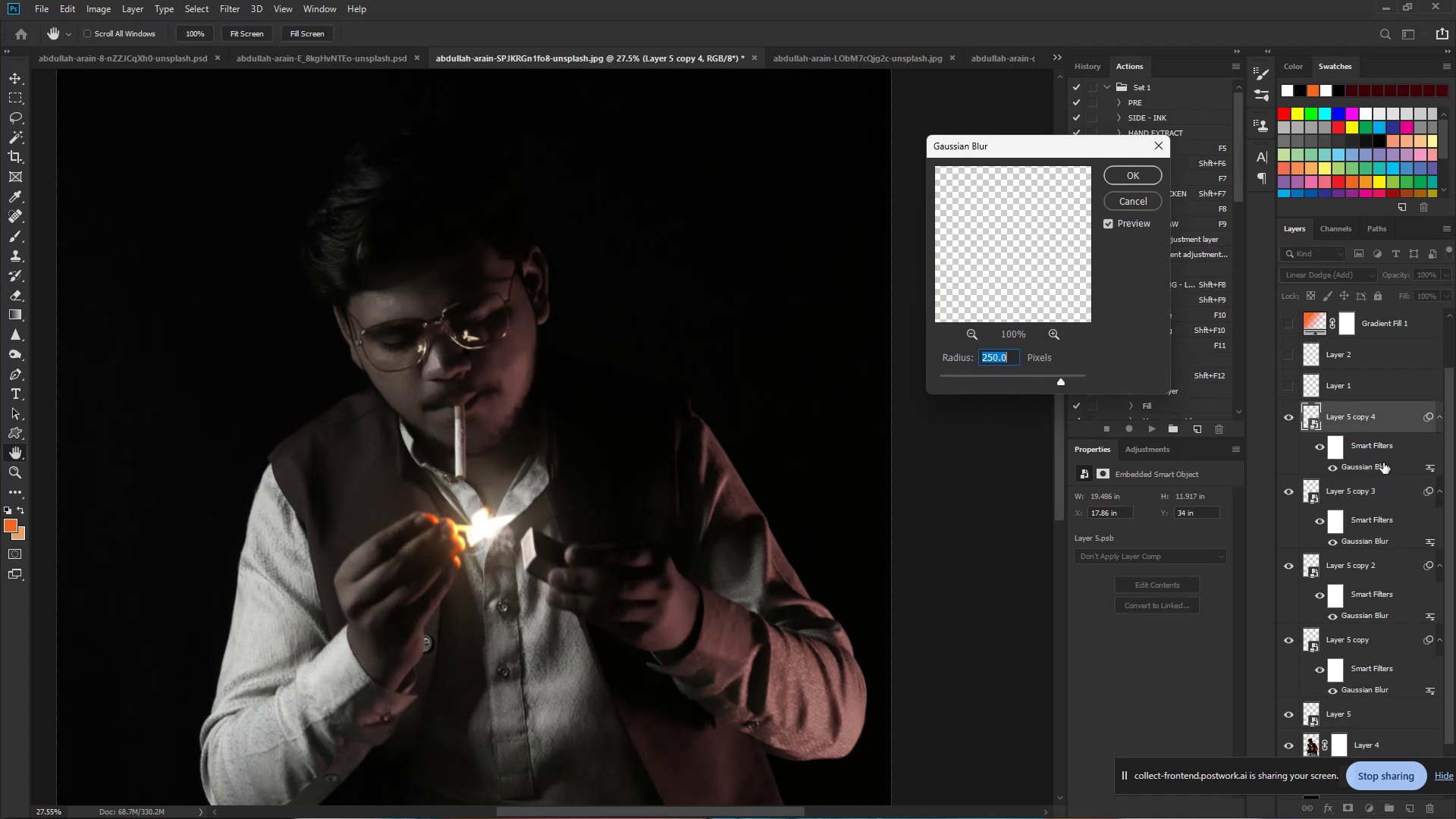 
left_click([1011, 364])
 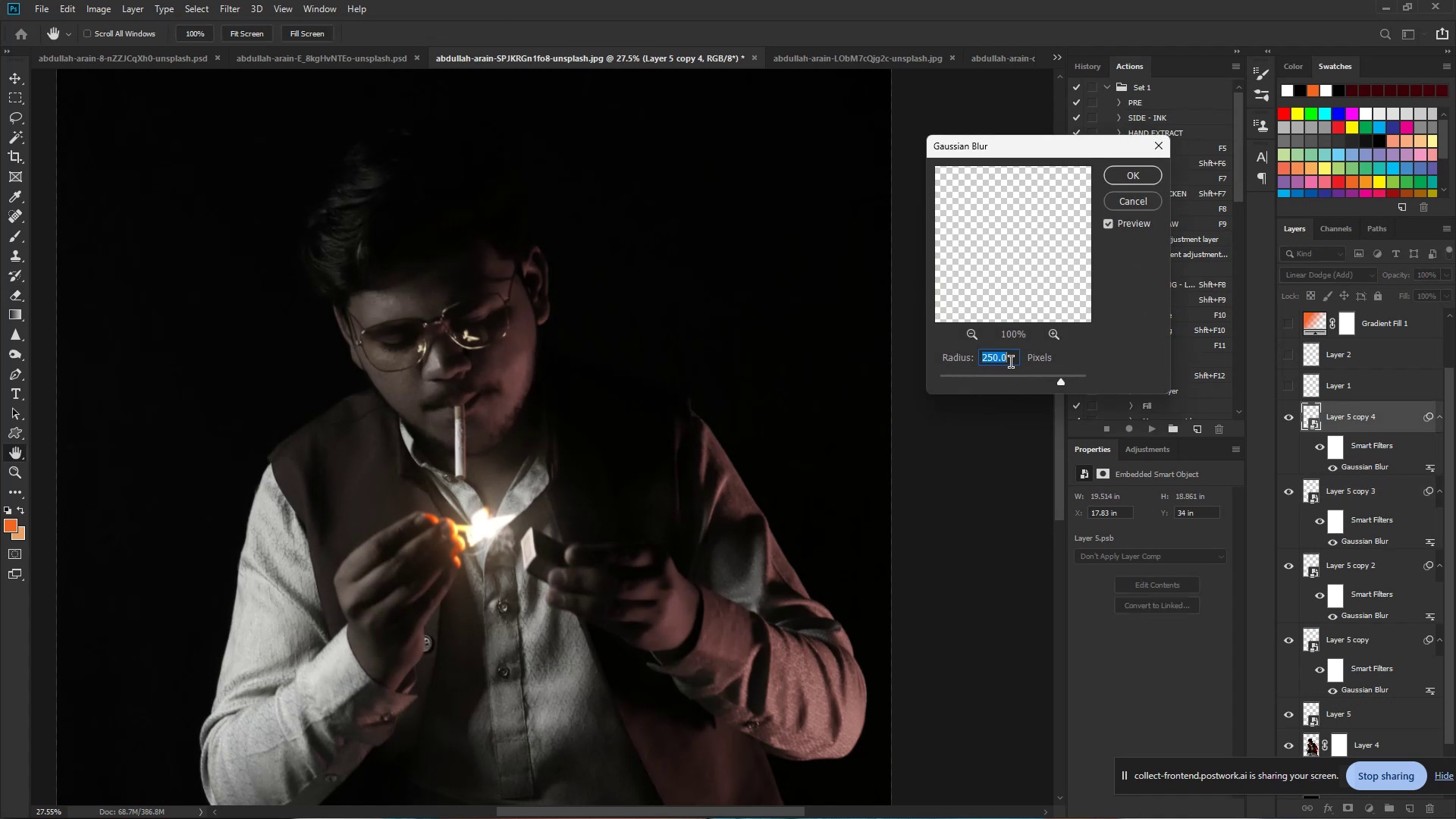 
left_click_drag(start_coordinate=[1011, 362], to_coordinate=[958, 357])
 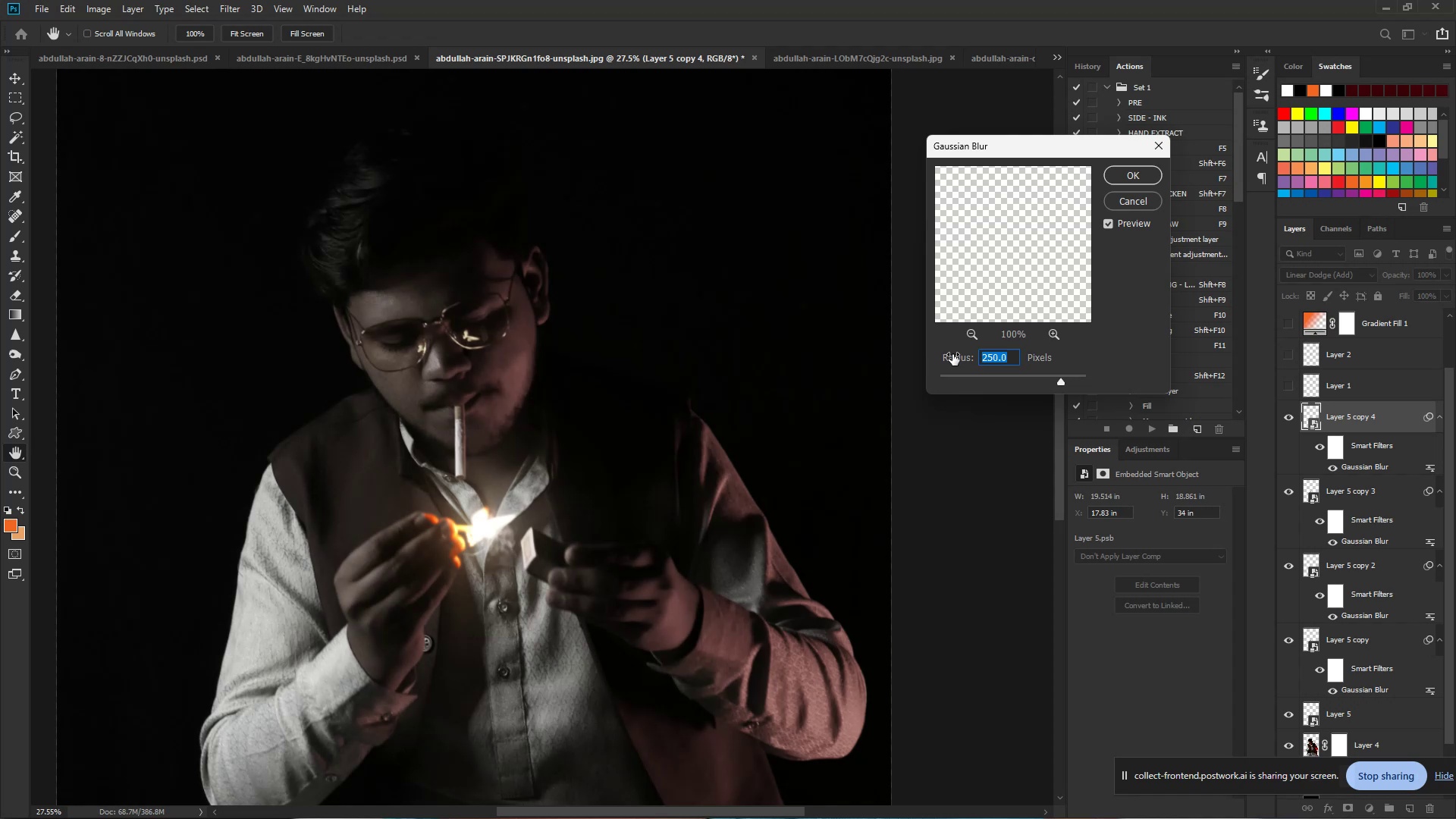 
key(Numpad5)
 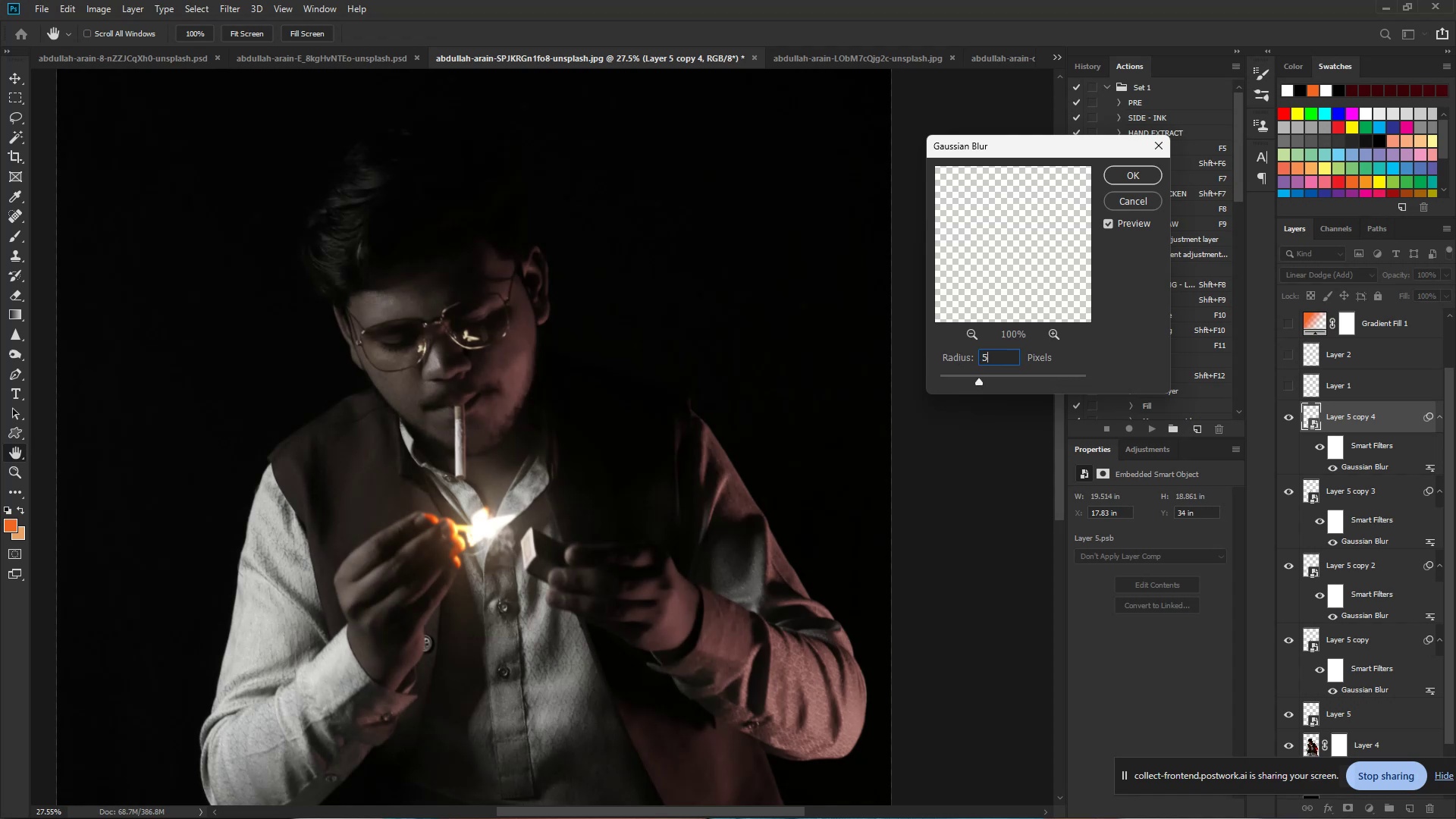 
key(Numpad0)
 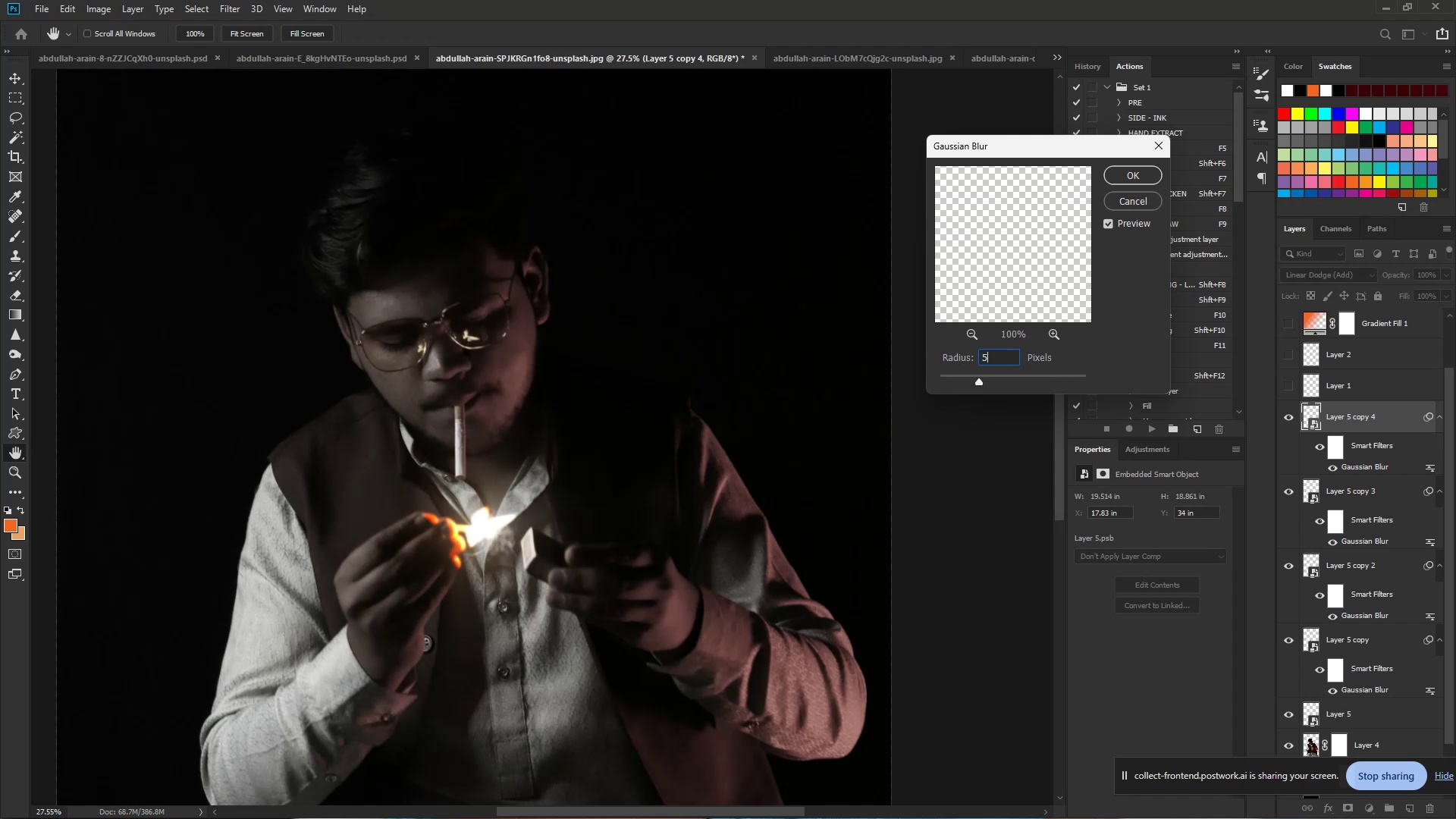 
key(Numpad0)
 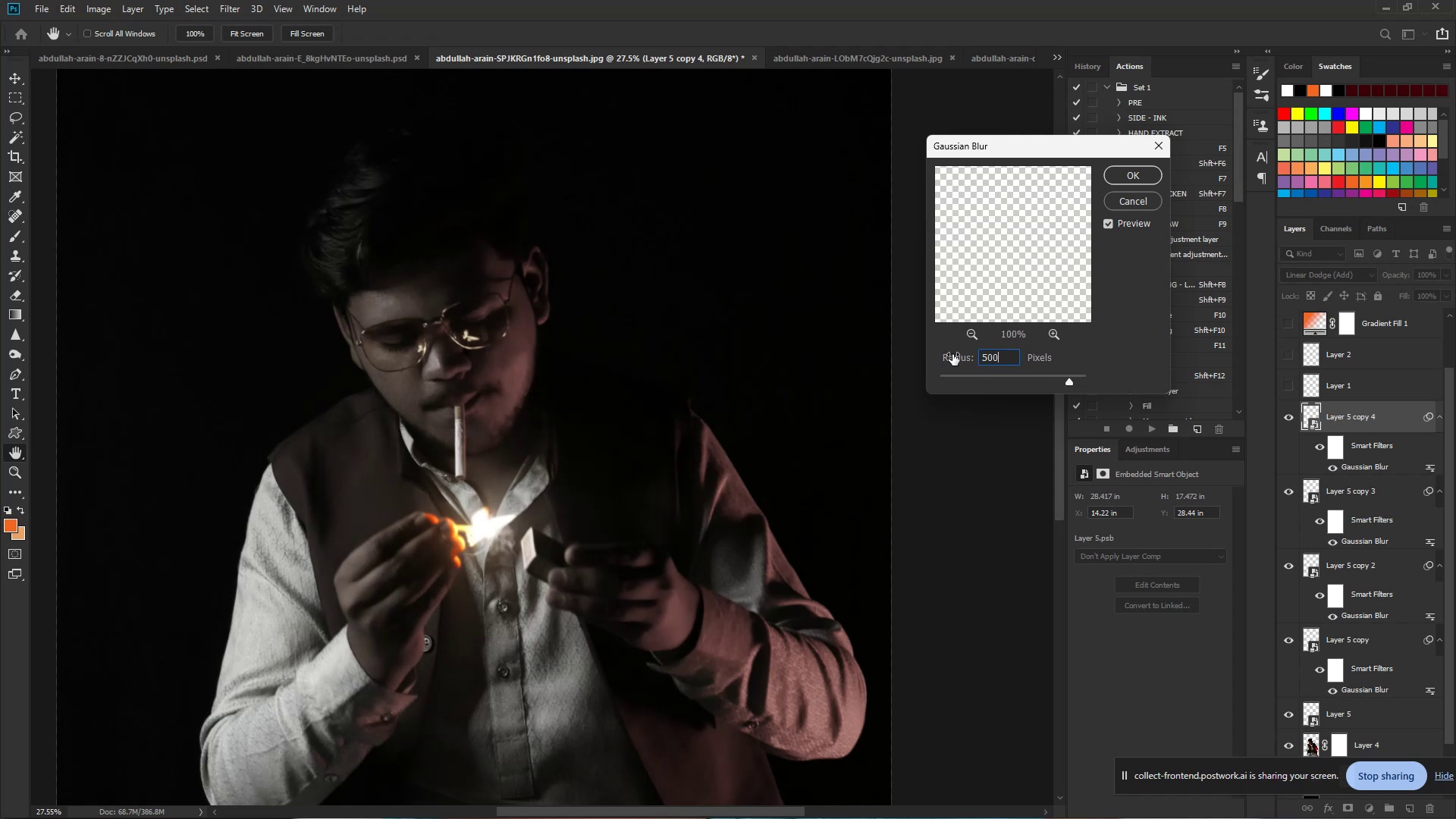 
key(NumpadEnter)
 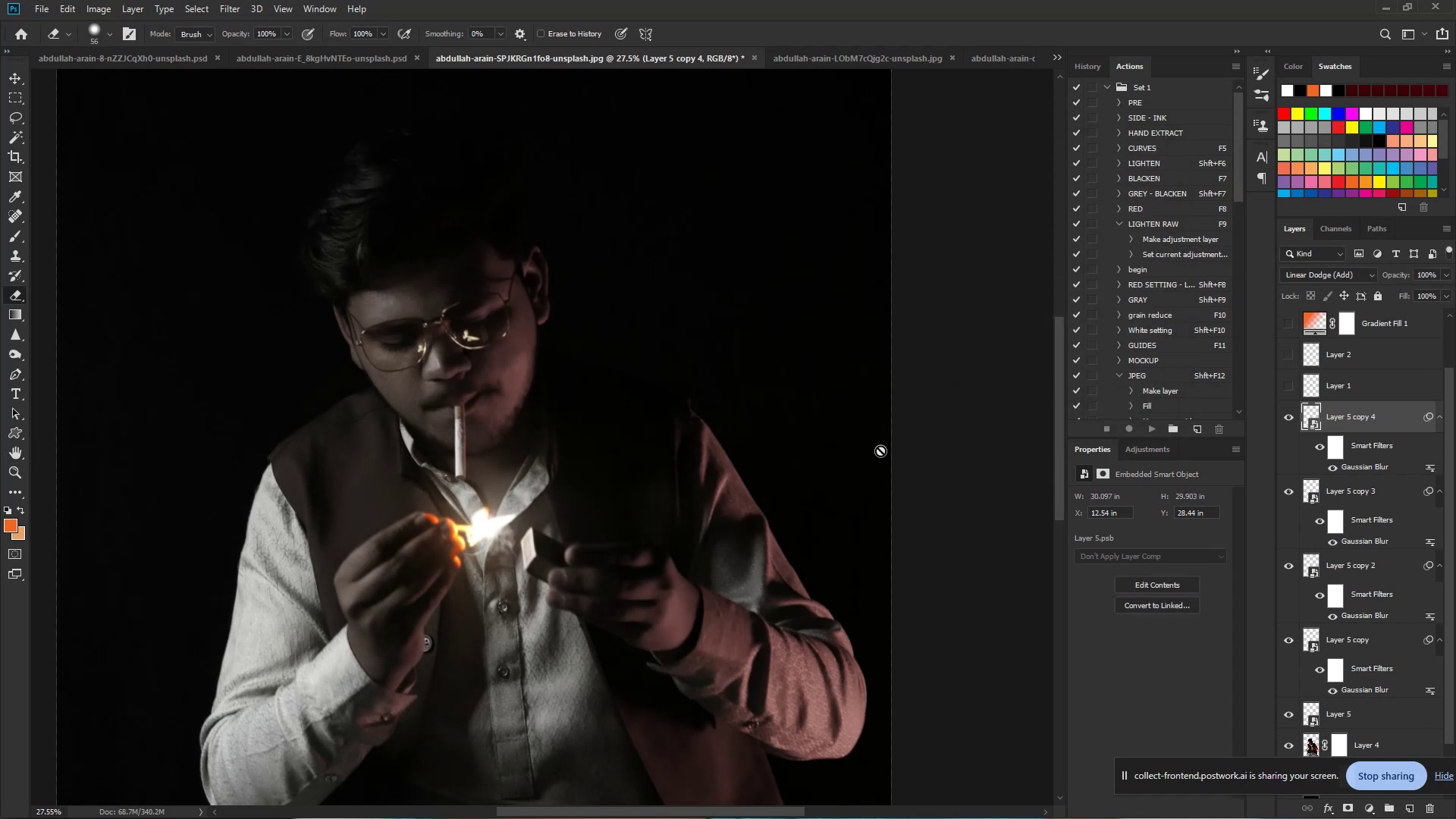 
wait(6.06)
 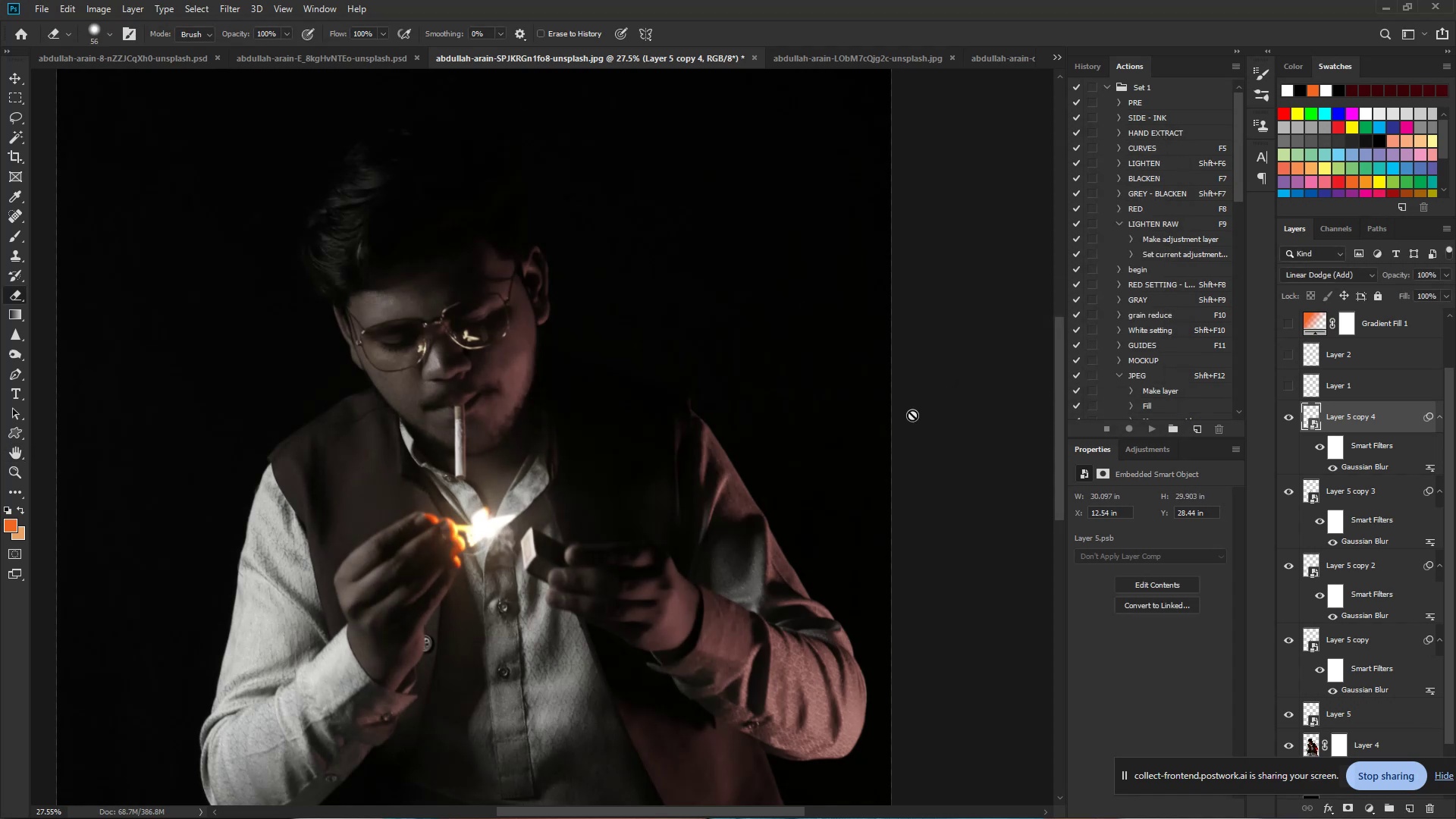 
left_click([1286, 419])
 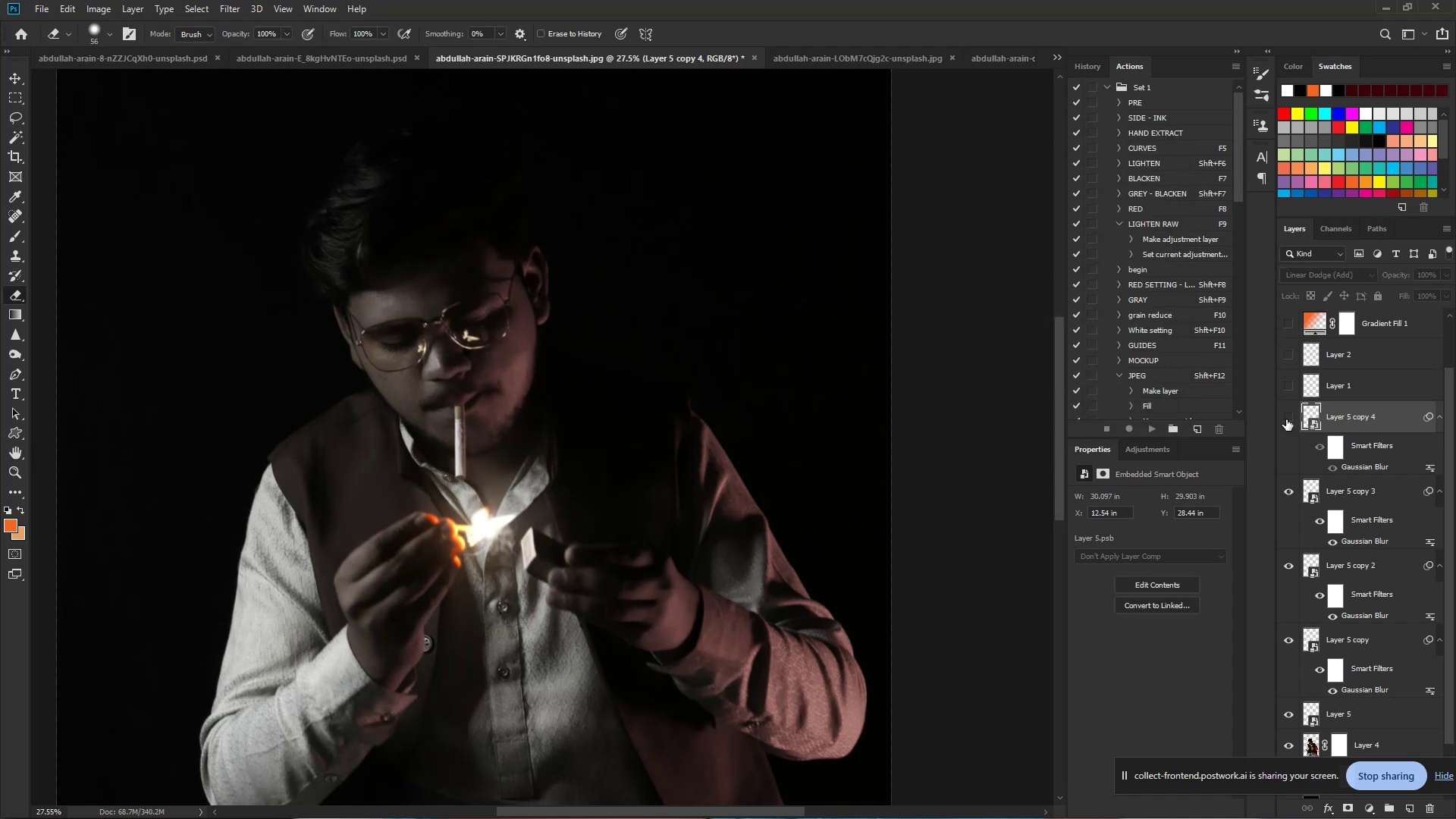 
left_click([1286, 419])
 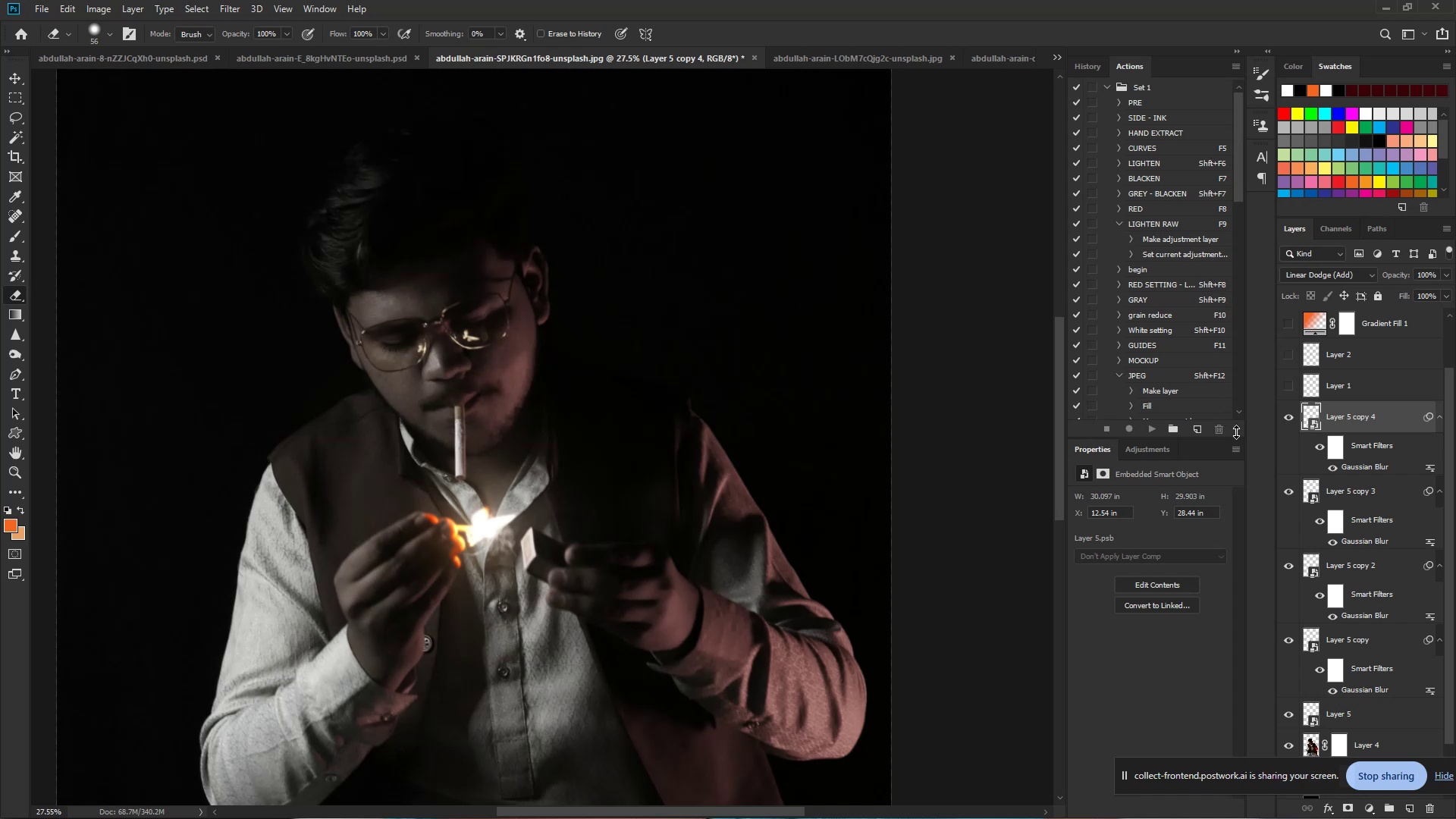 
wait(5.91)
 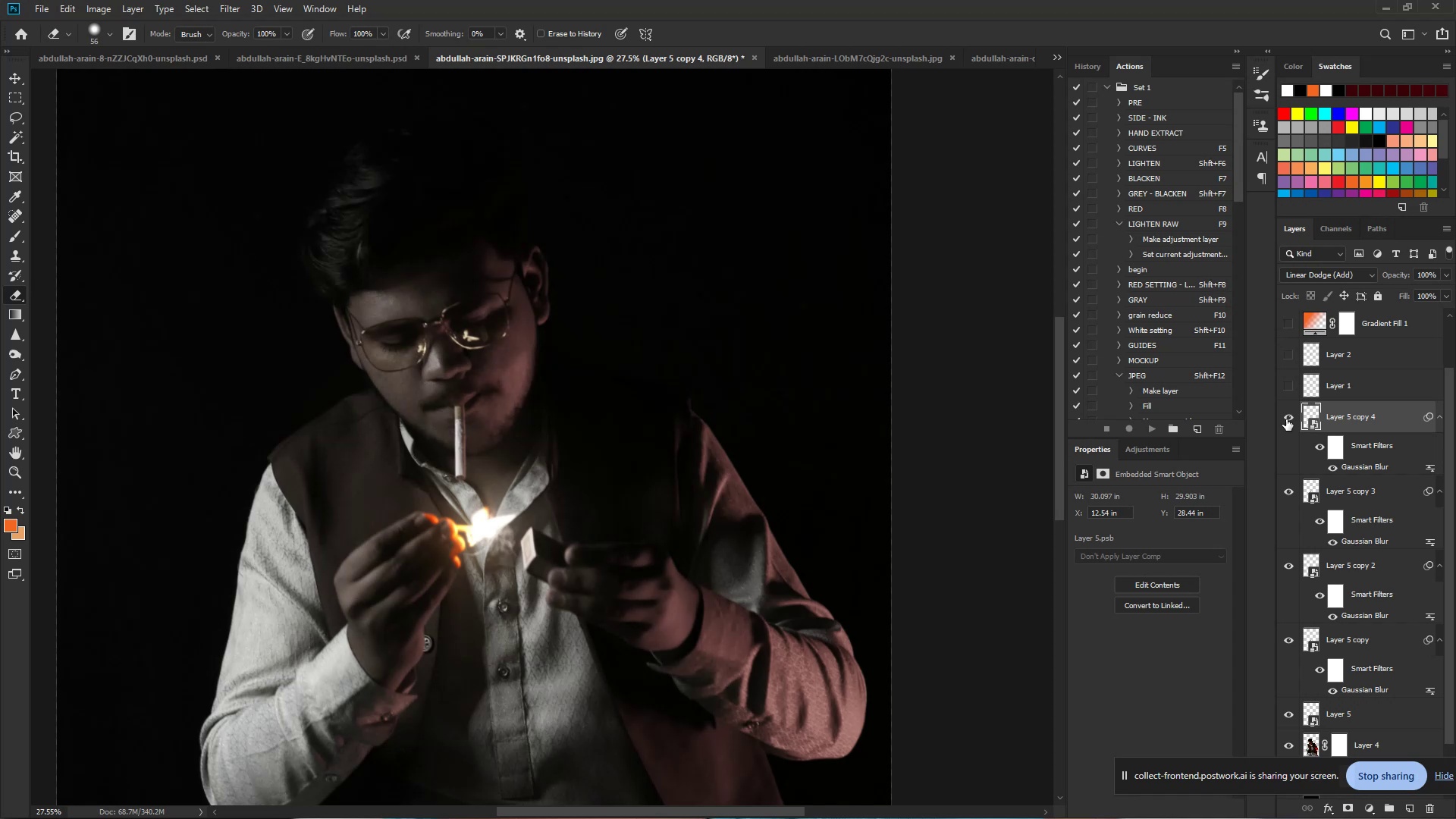 
hold_key(key=ControlLeft, duration=1.32)
 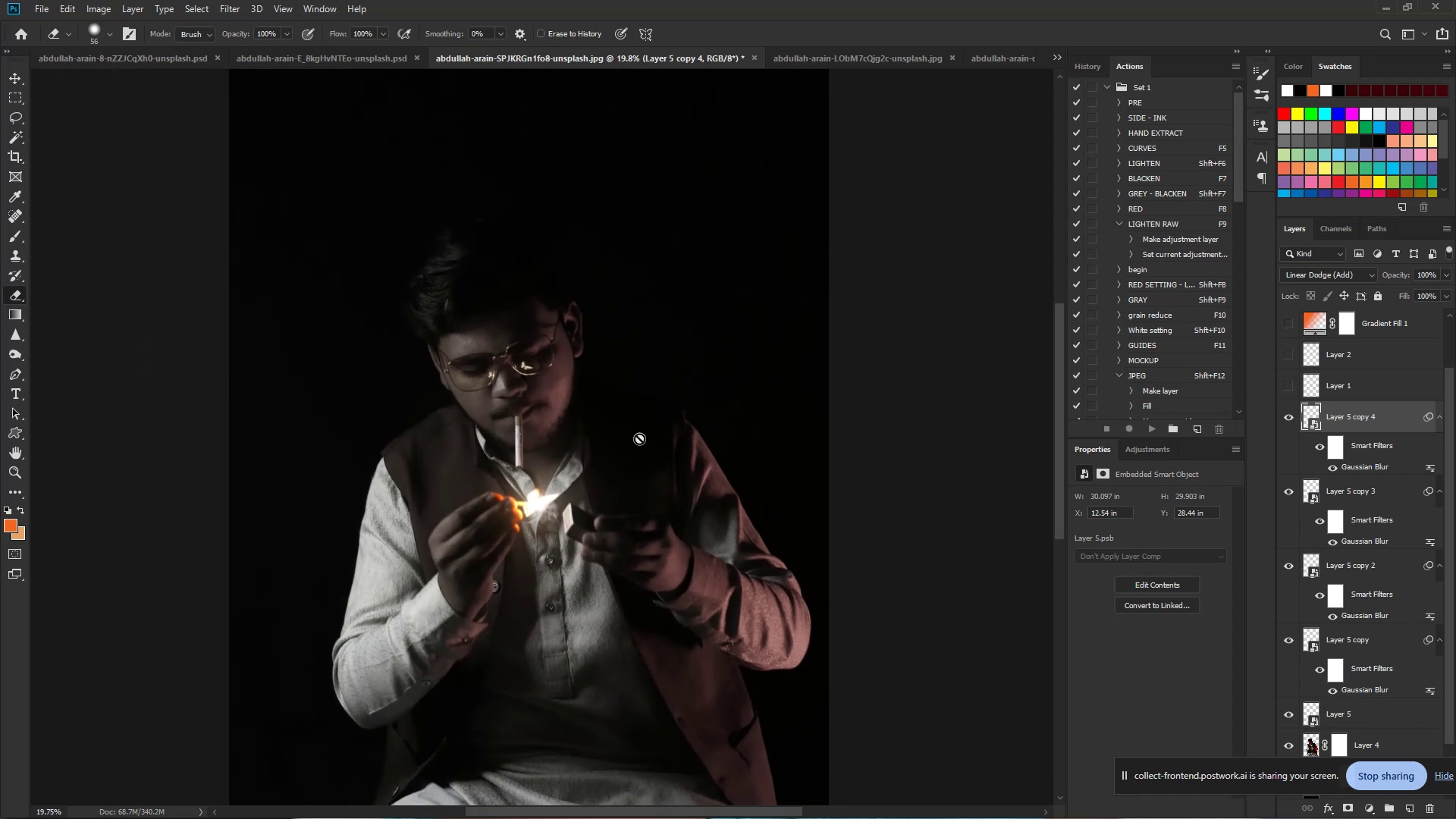 
hold_key(key=Space, duration=1.19)
 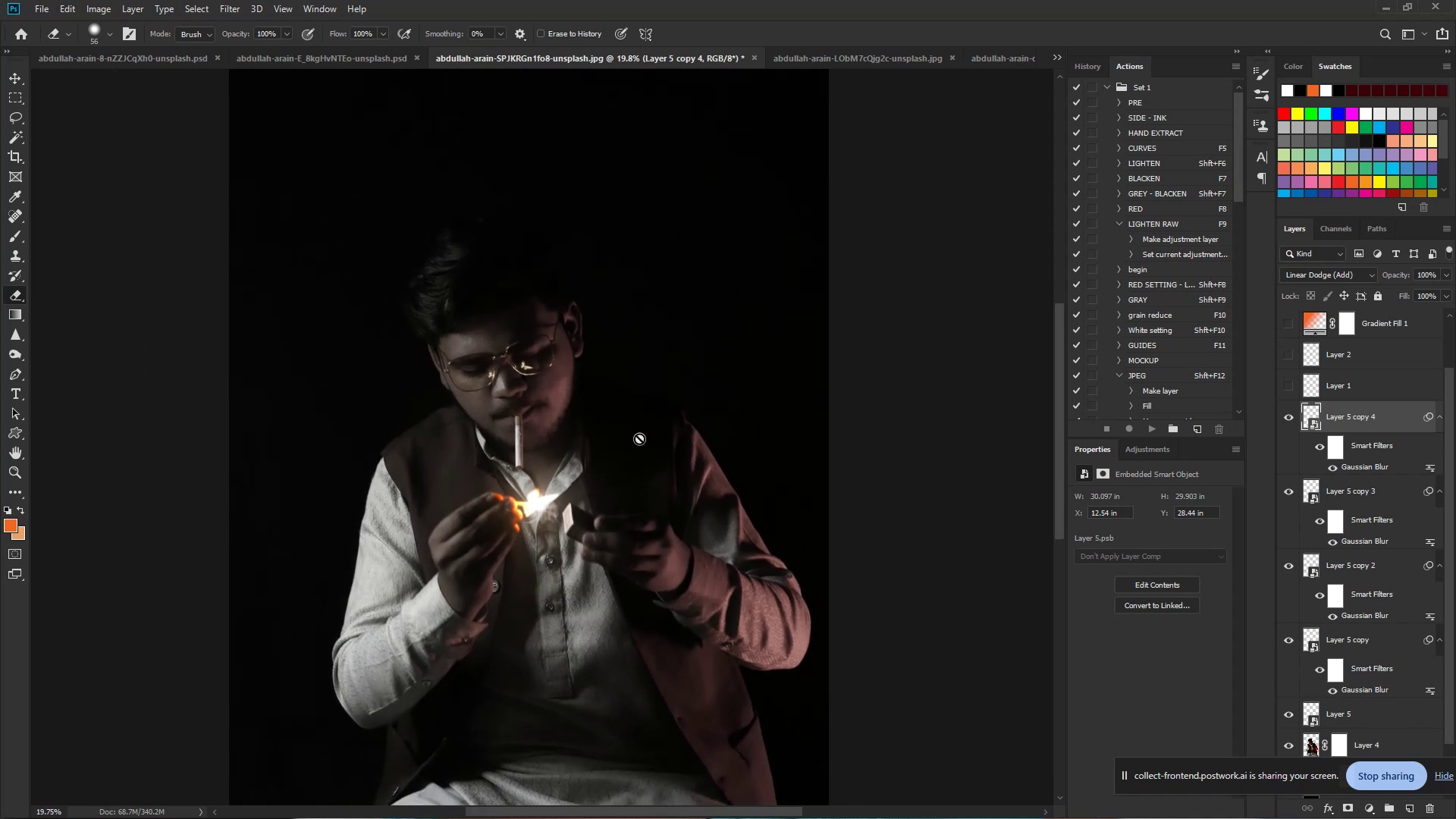 
left_click_drag(start_coordinate=[668, 443], to_coordinate=[640, 438])
 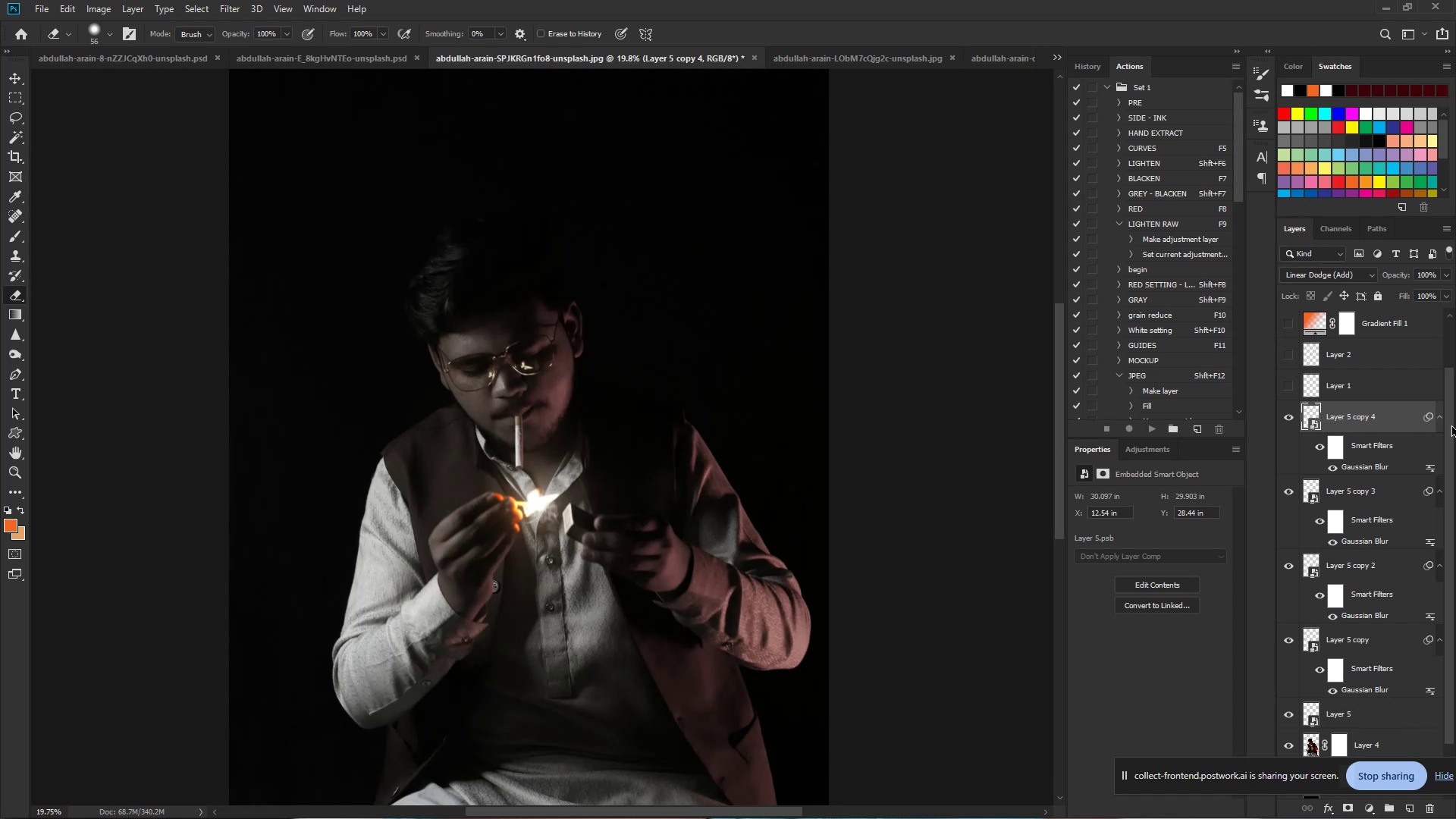 
wait(5.29)
 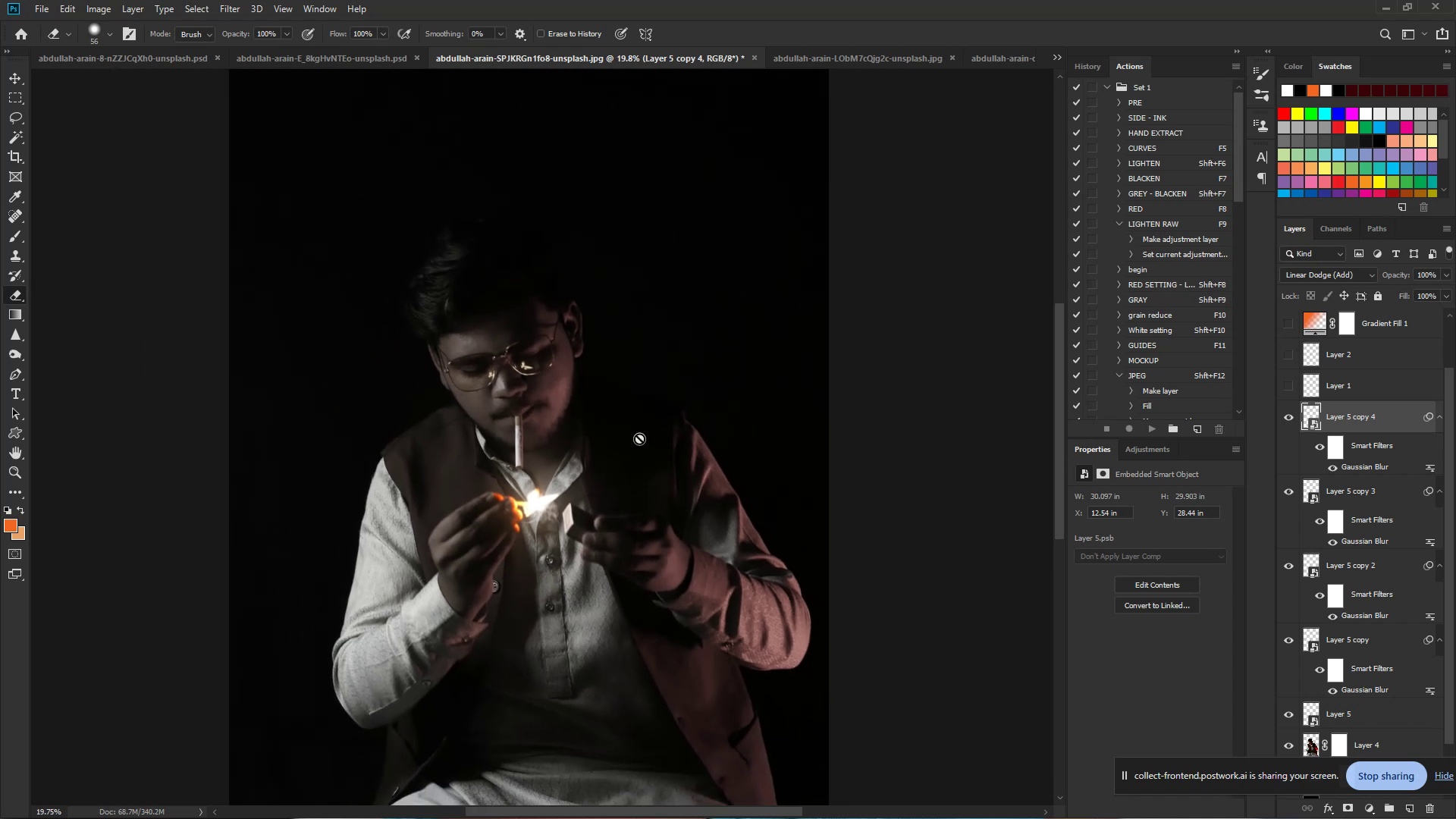 
scroll: coordinate [1399, 453], scroll_direction: down, amount: 12.0
 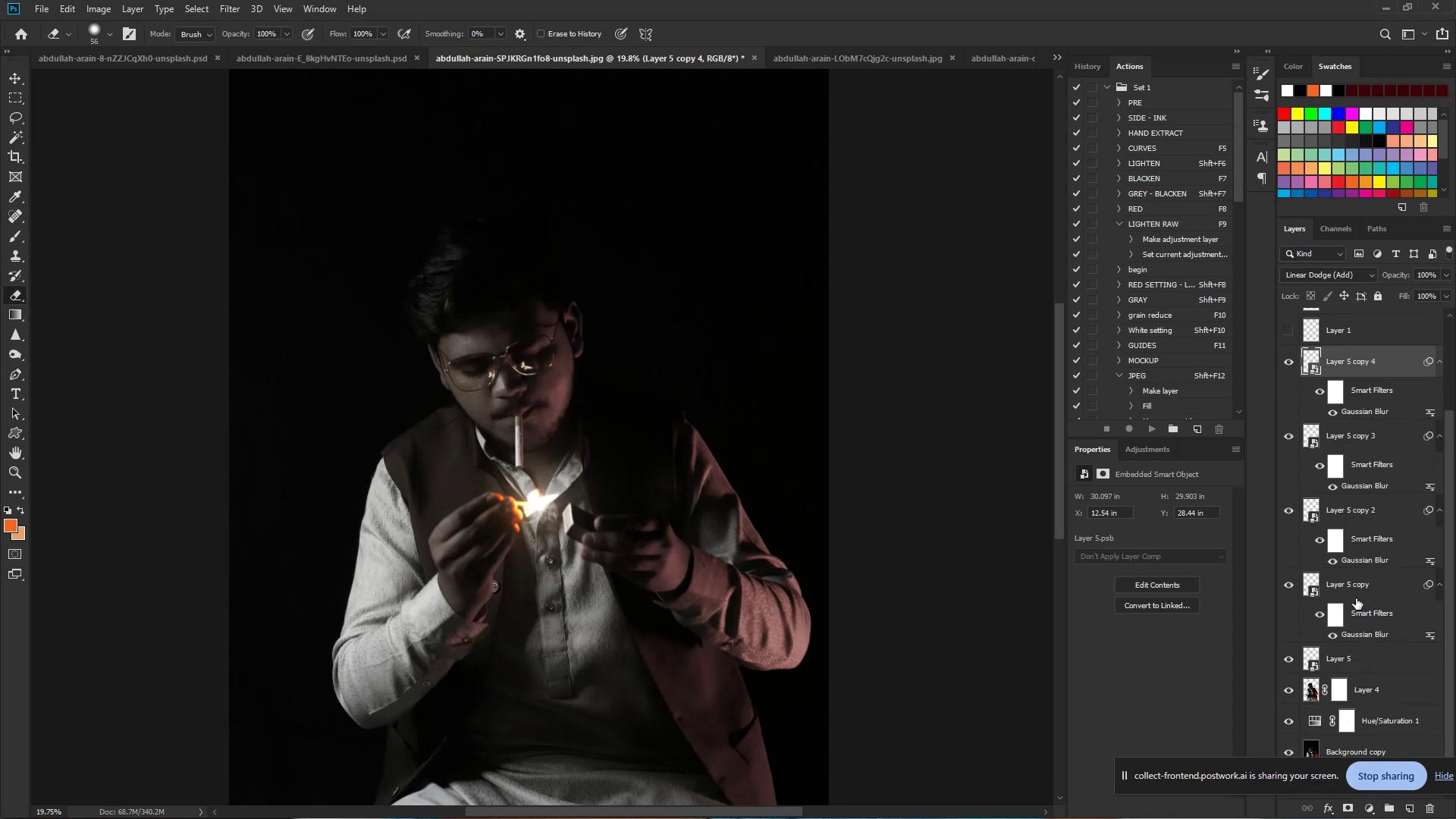 
hold_key(key=ShiftLeft, duration=0.96)
left_click([1352, 589])
 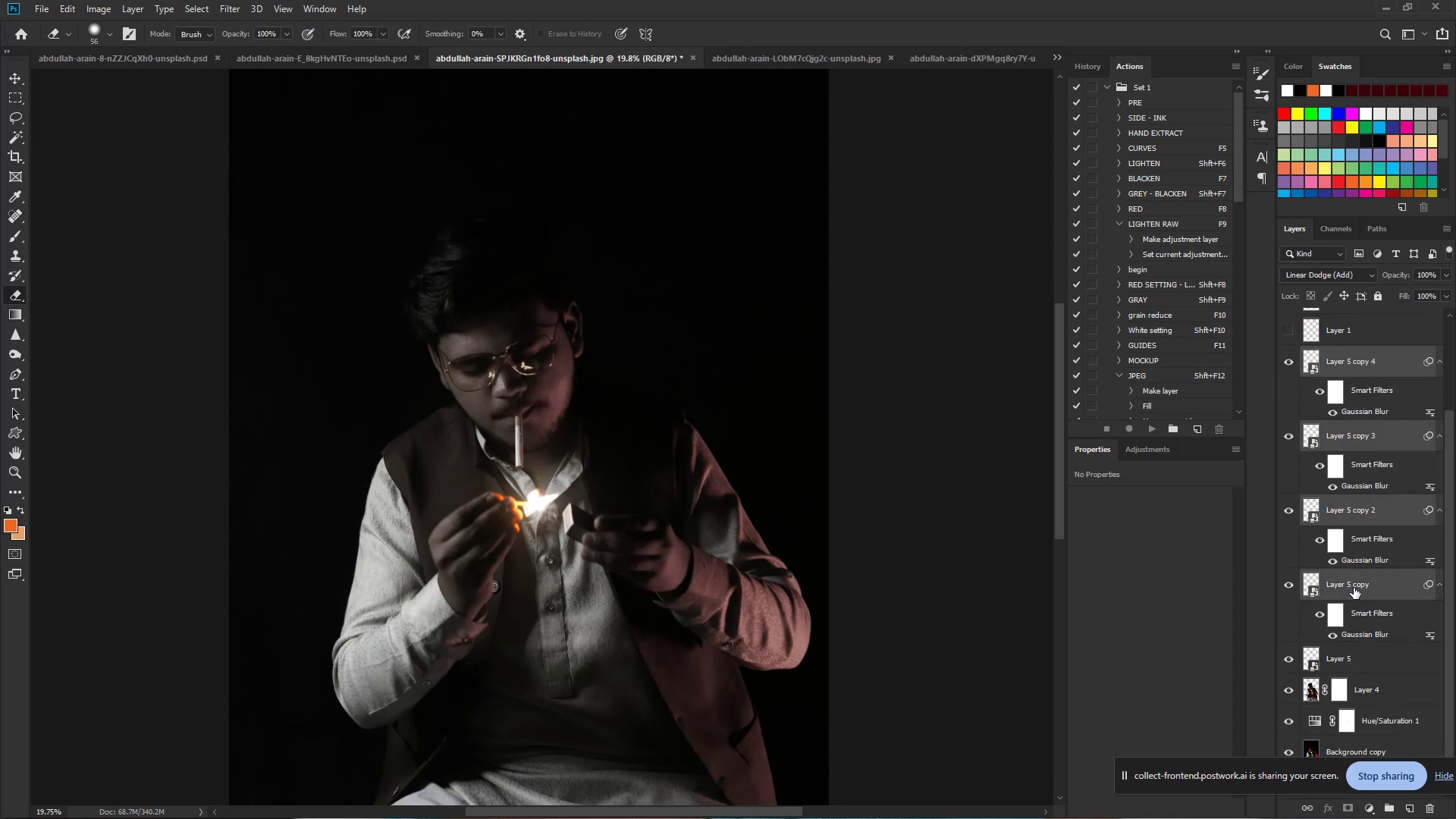 
key(Control+G)
 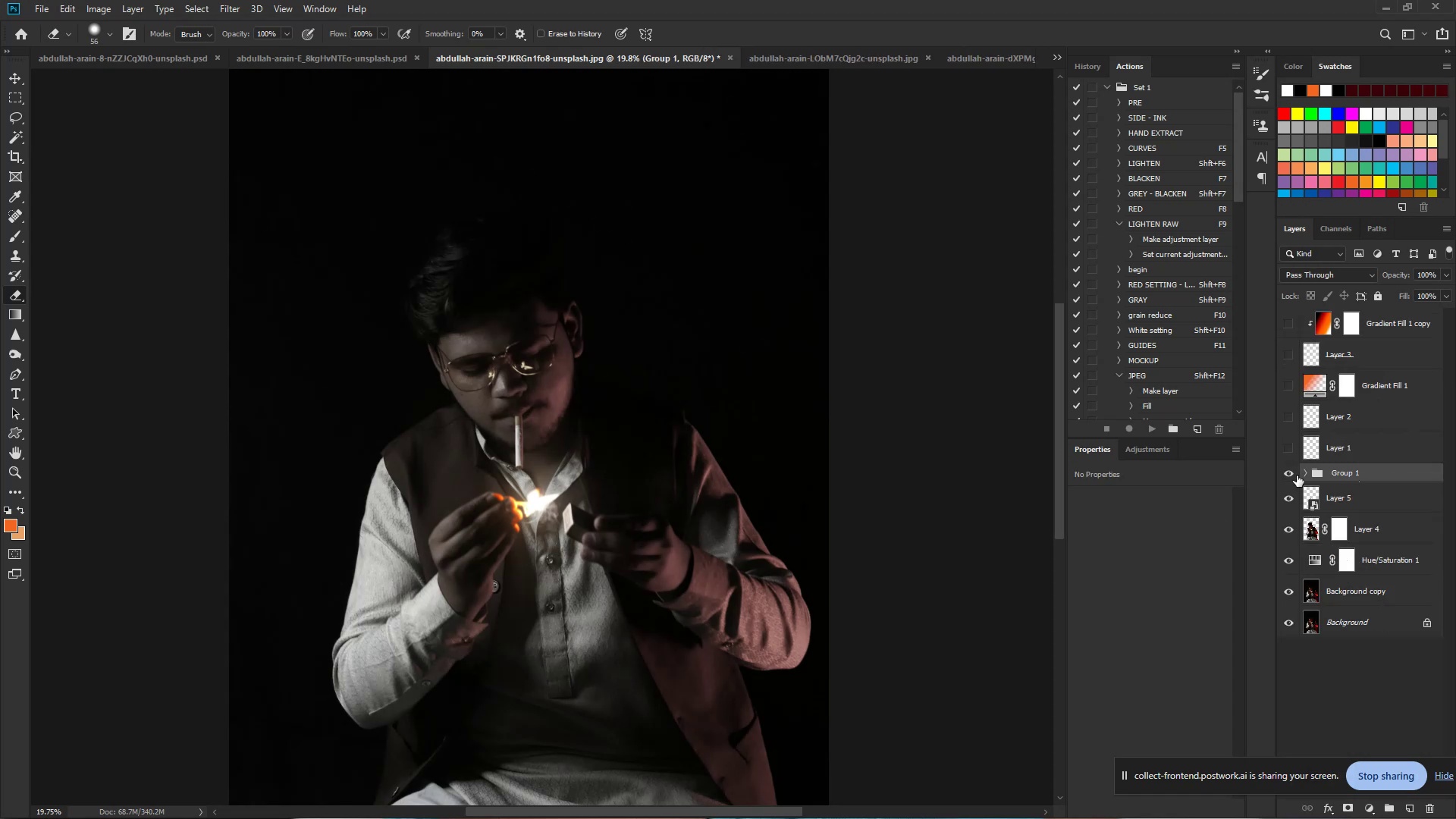 
left_click([1288, 474])
 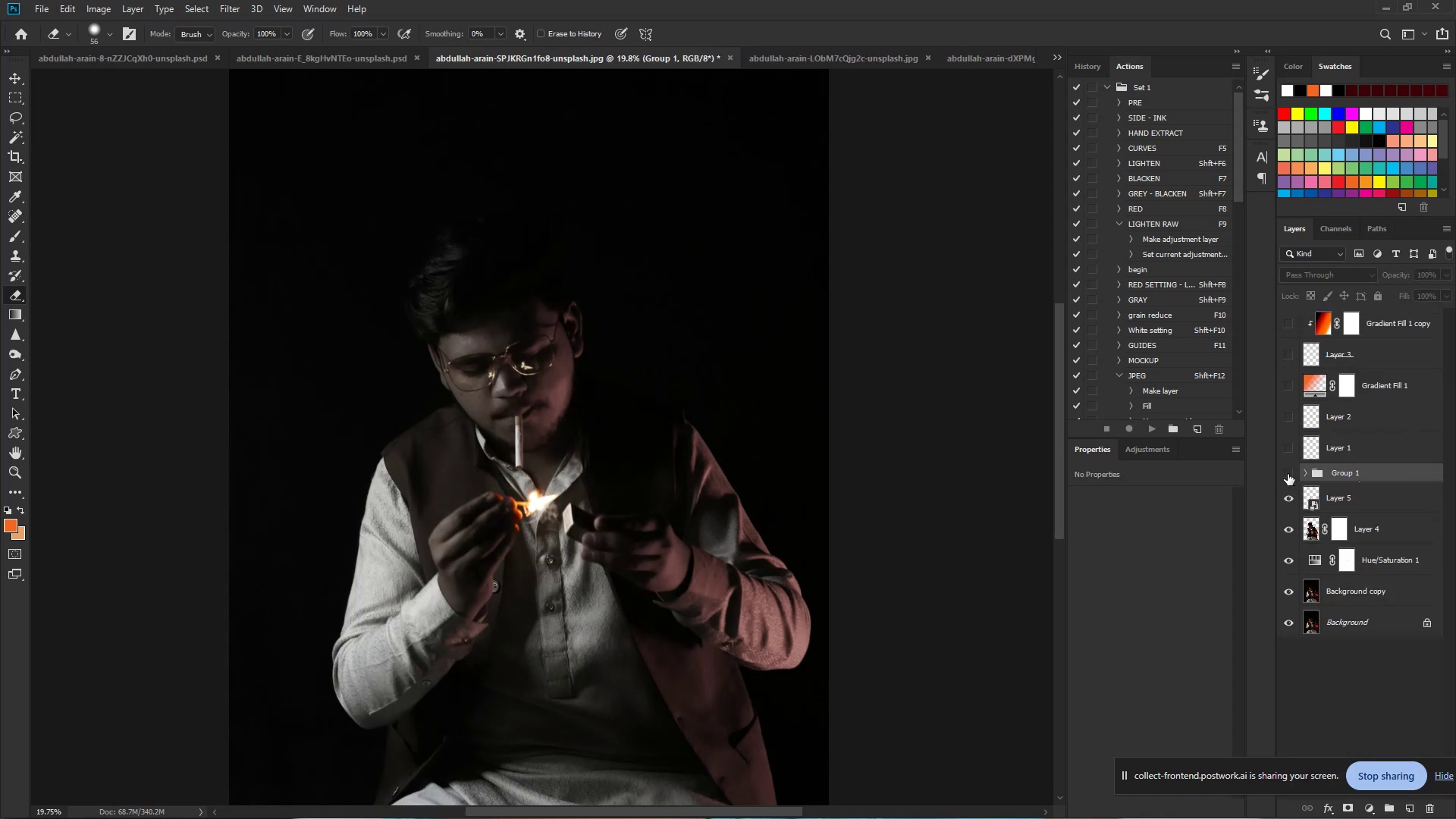 
left_click([1288, 474])
 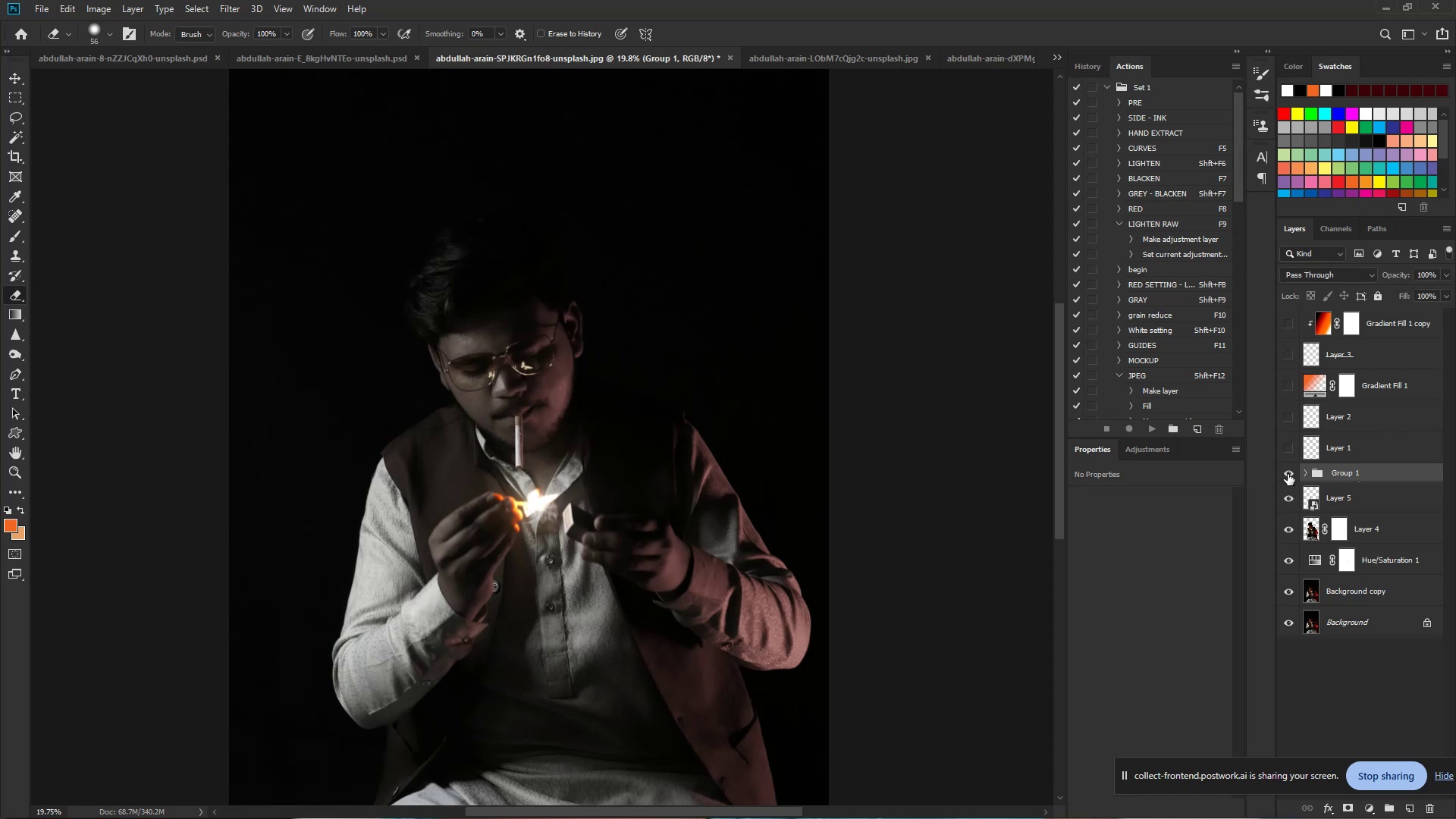 
left_click([1288, 474])
 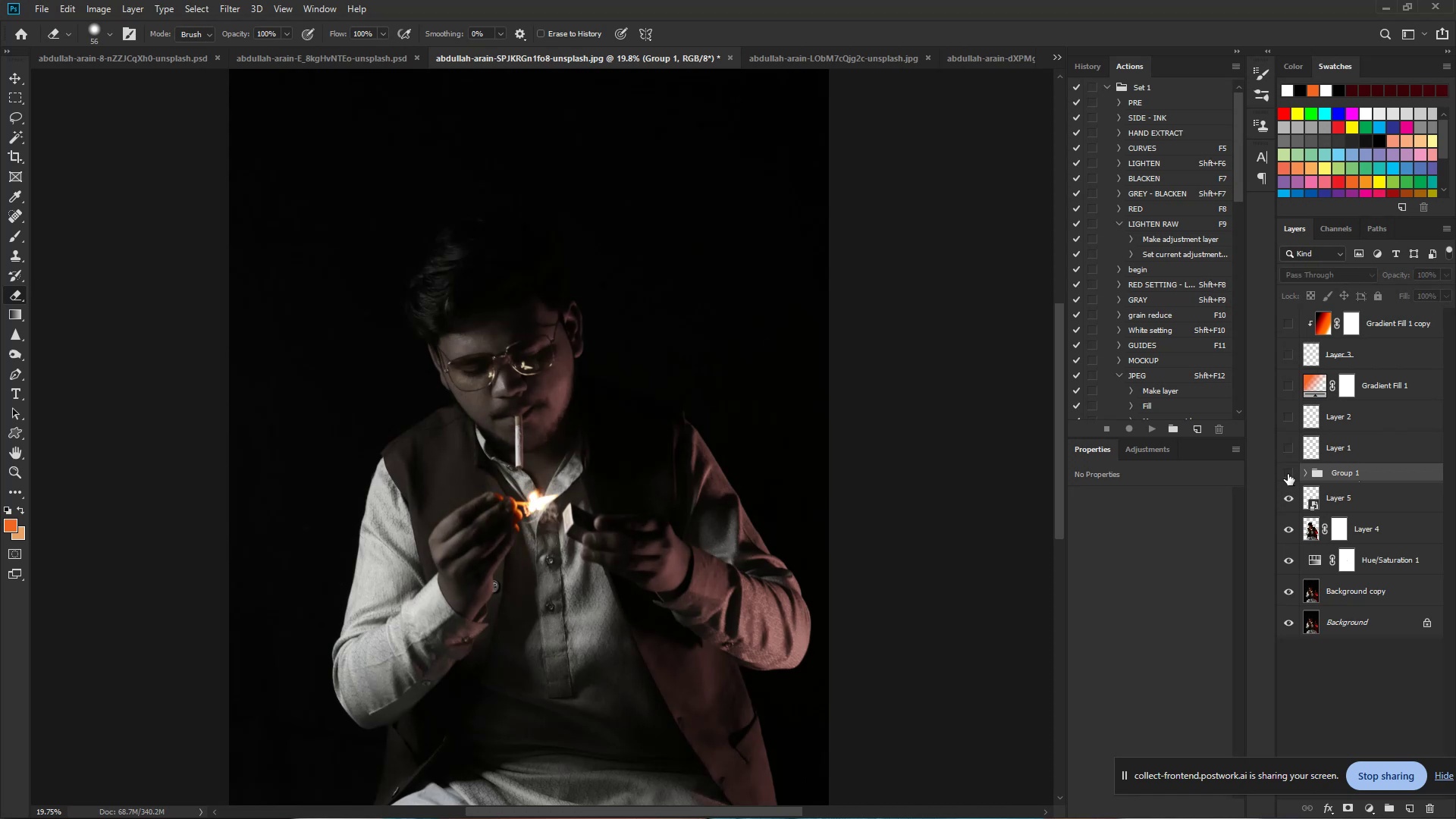 
left_click([1288, 474])
 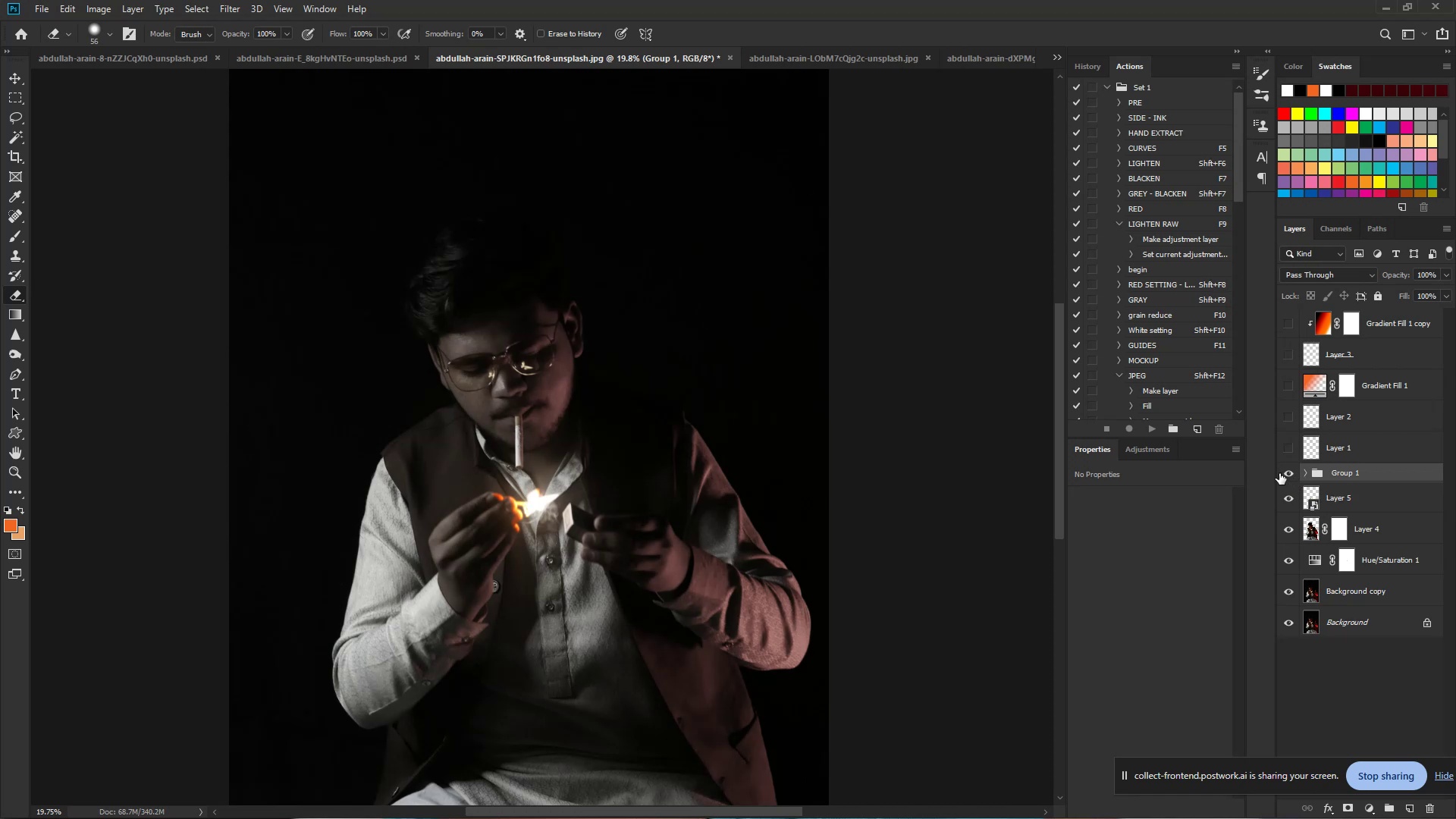 
wait(17.74)
 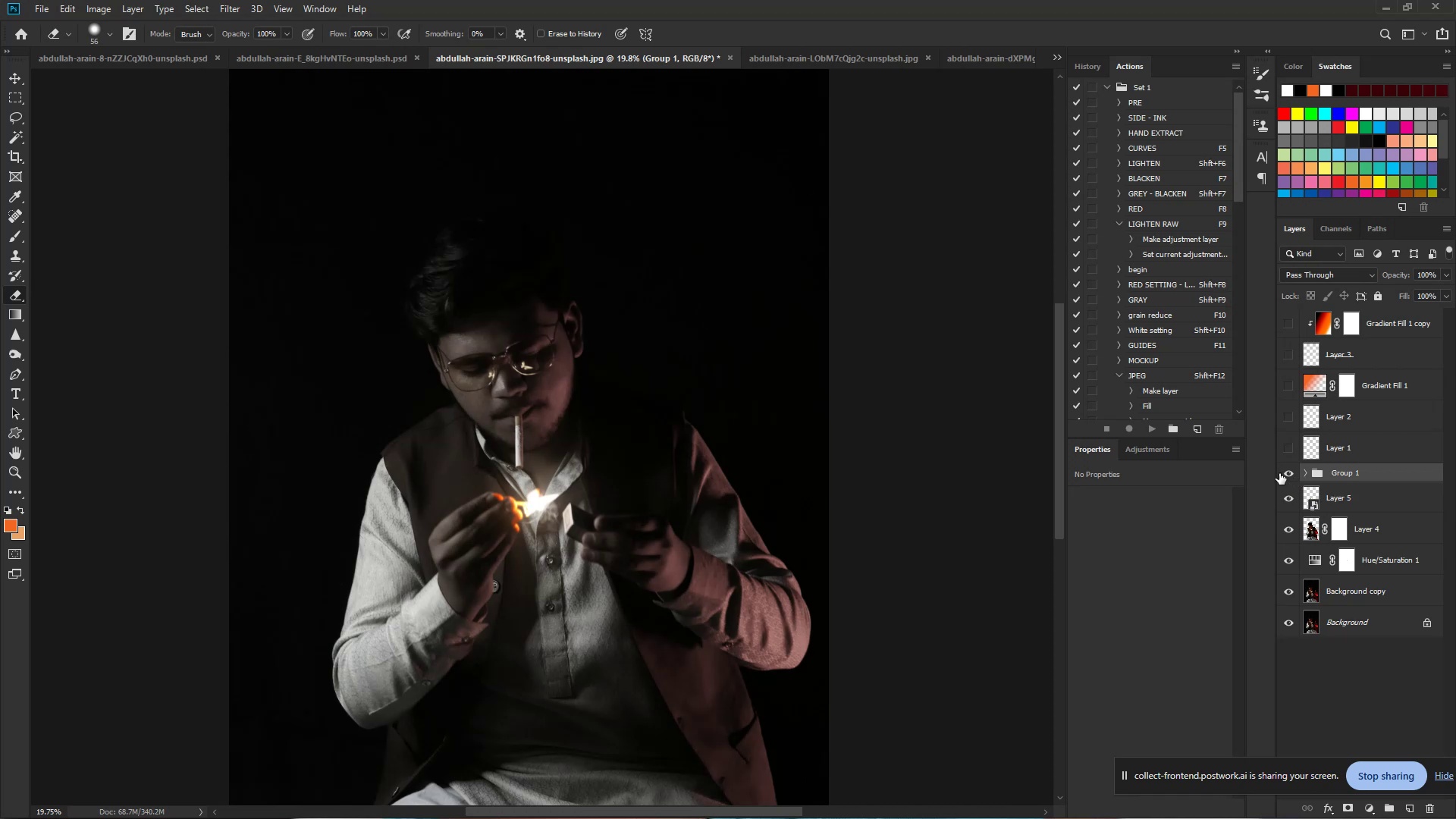 
left_click([1369, 807])
 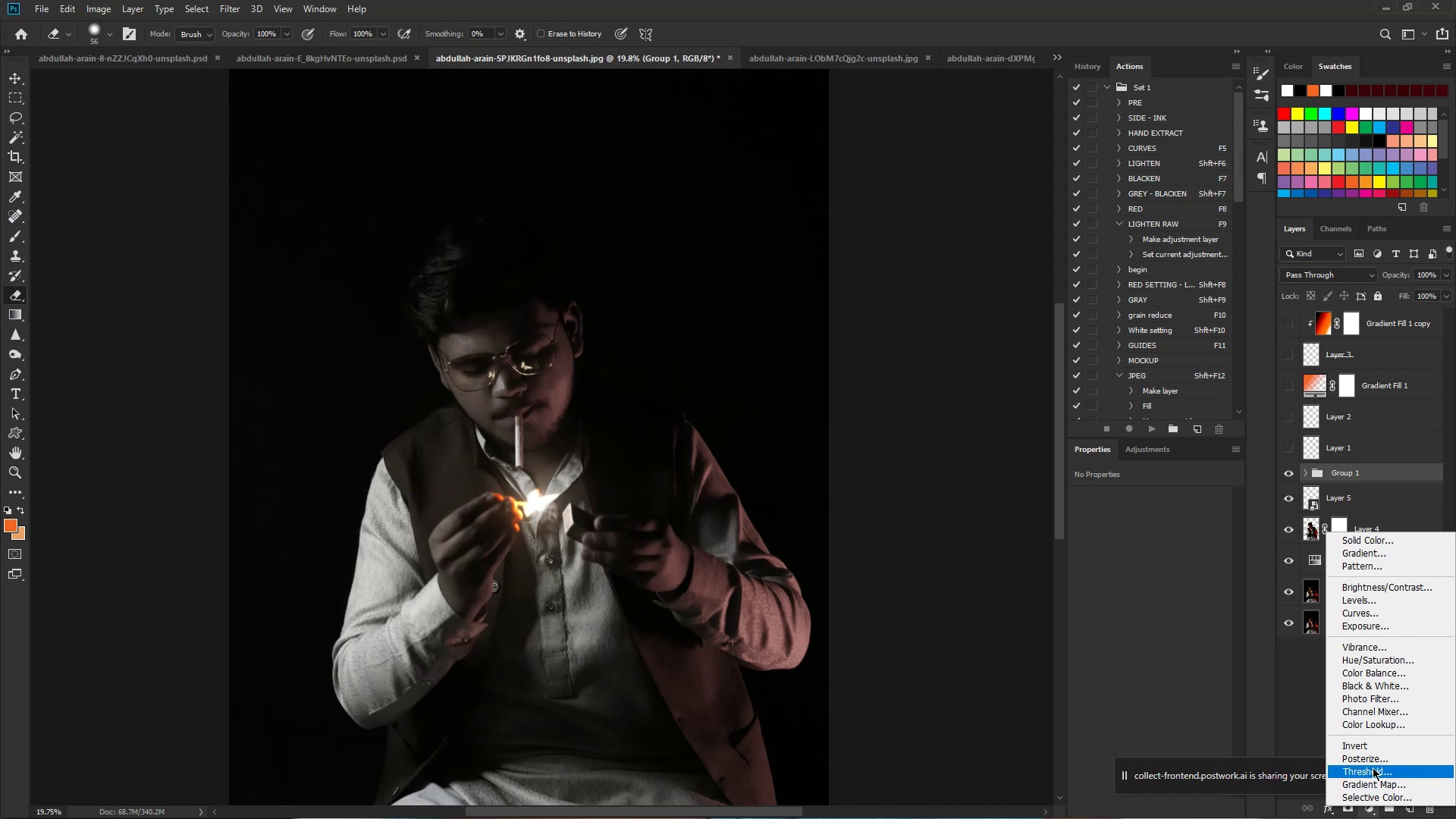 
left_click([1369, 661])
 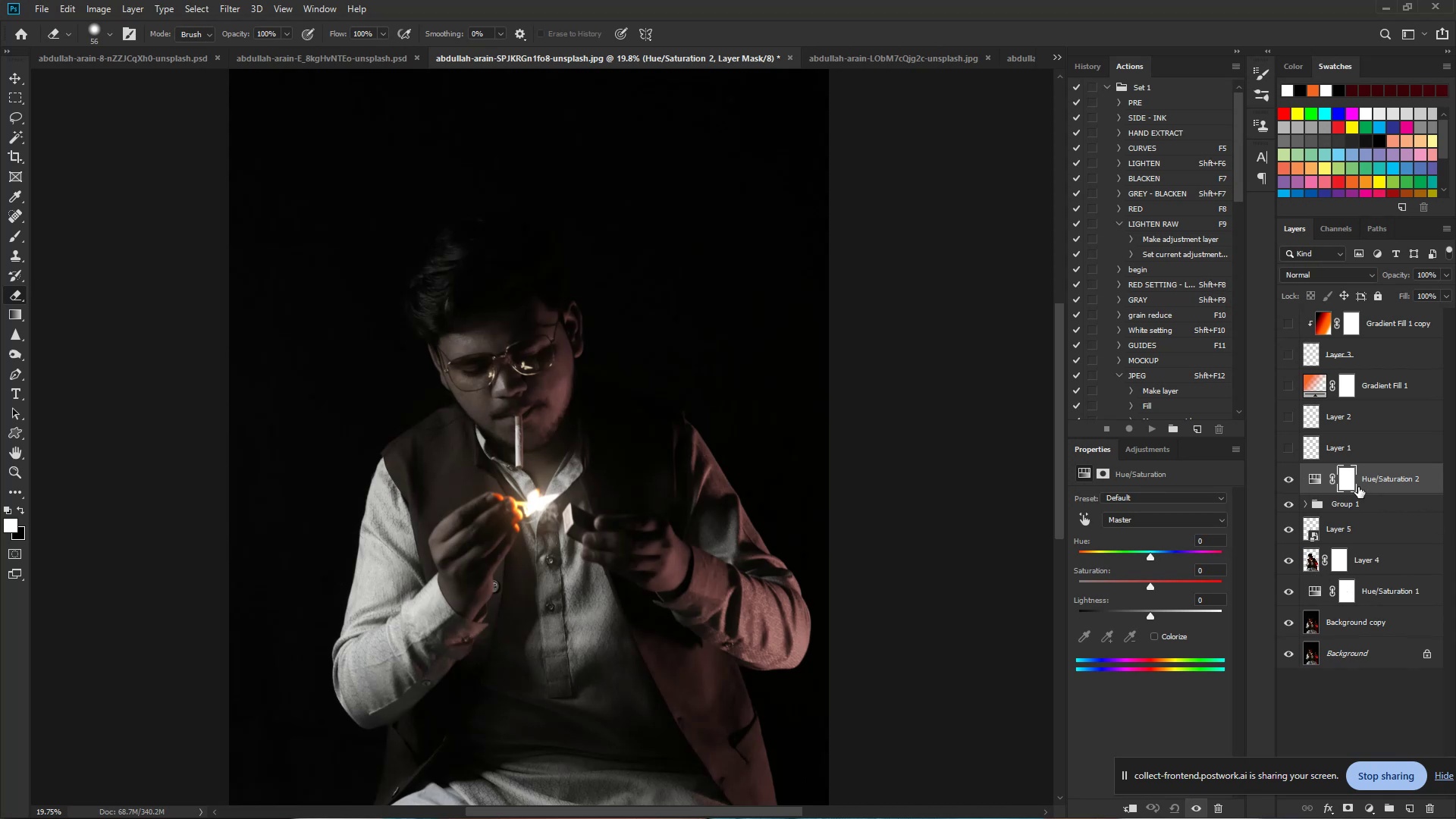 
wait(20.2)
 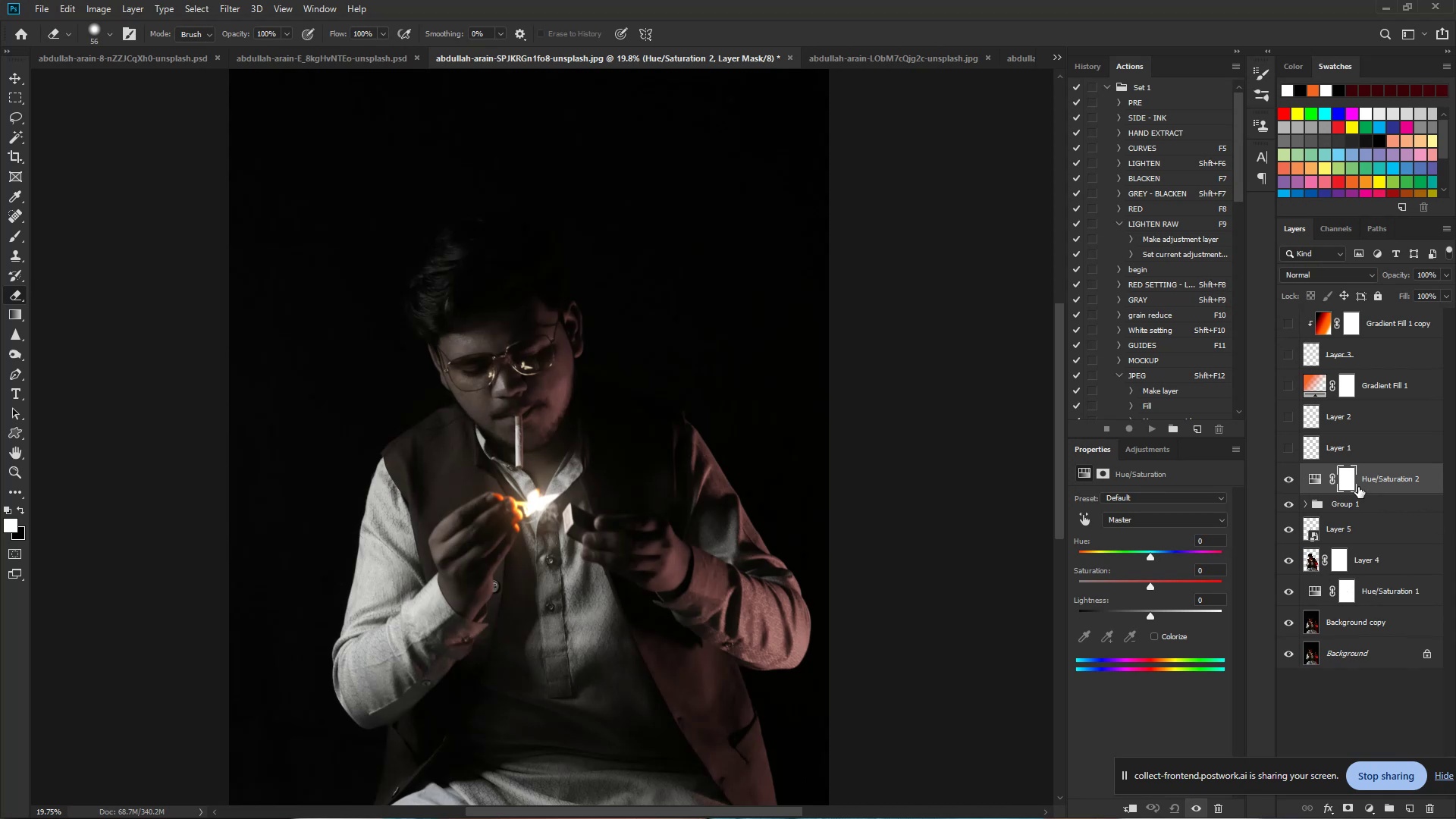 
left_click([1171, 499])
 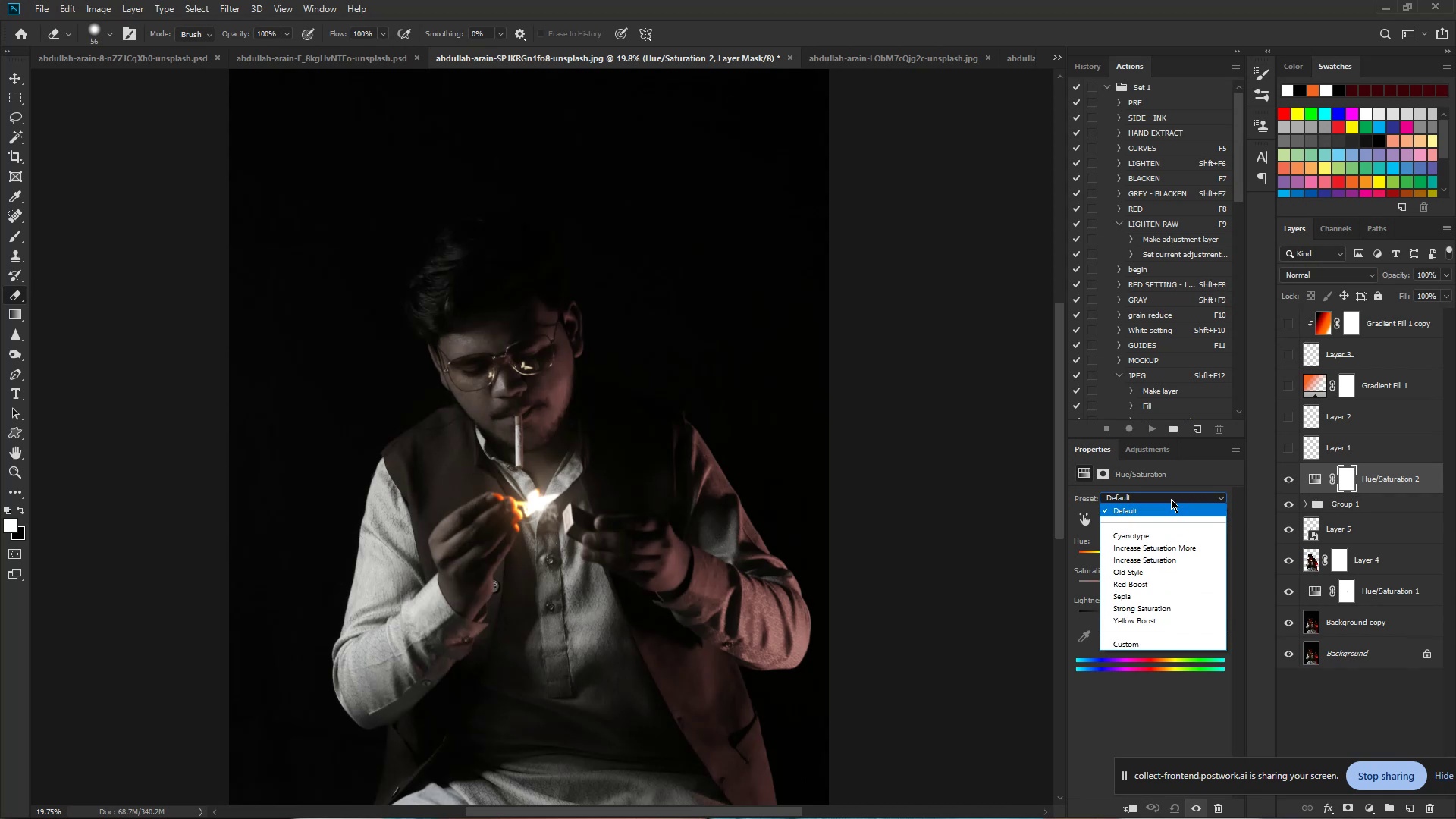 
left_click([1171, 499])
 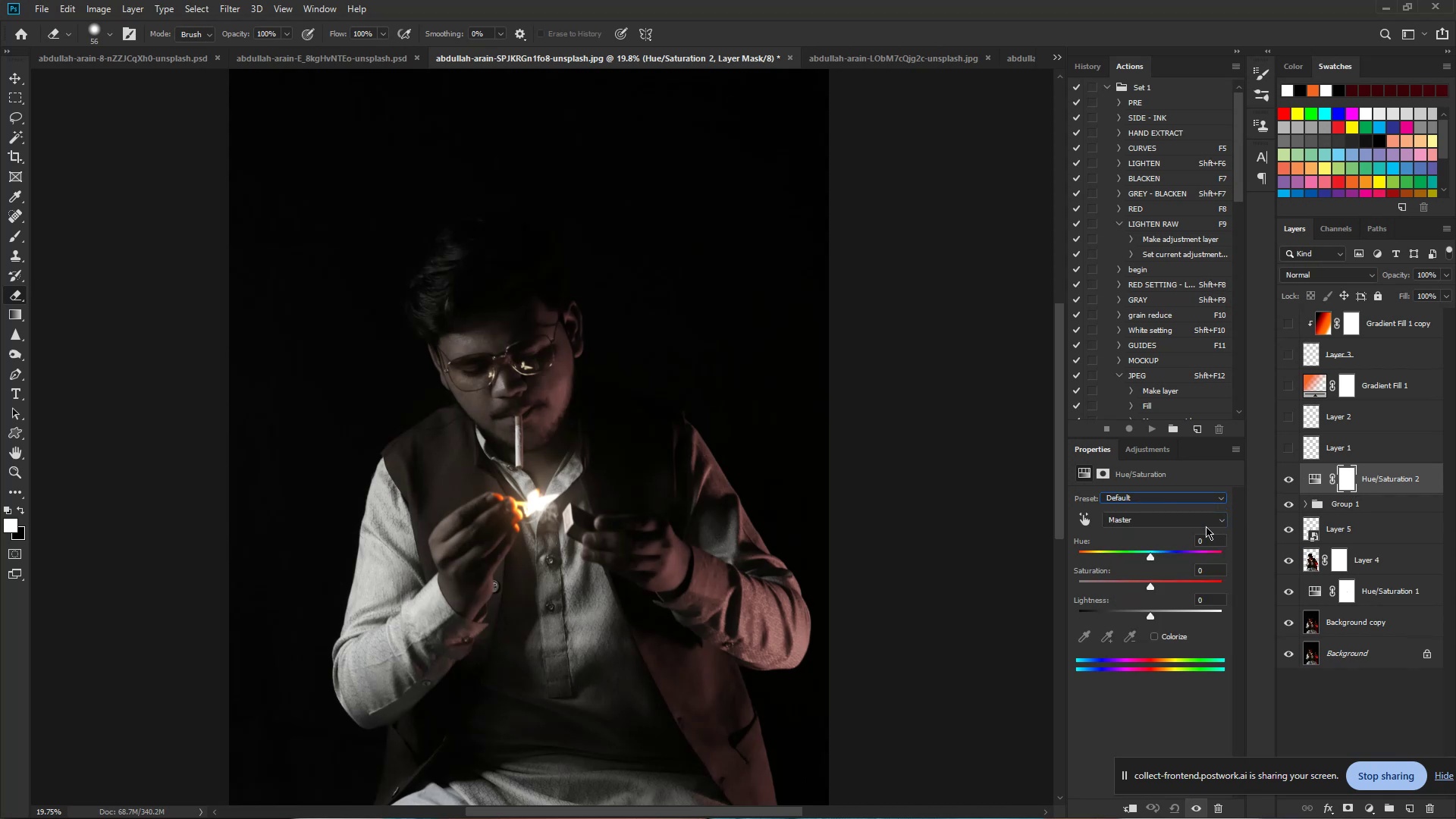 
left_click([1192, 522])
 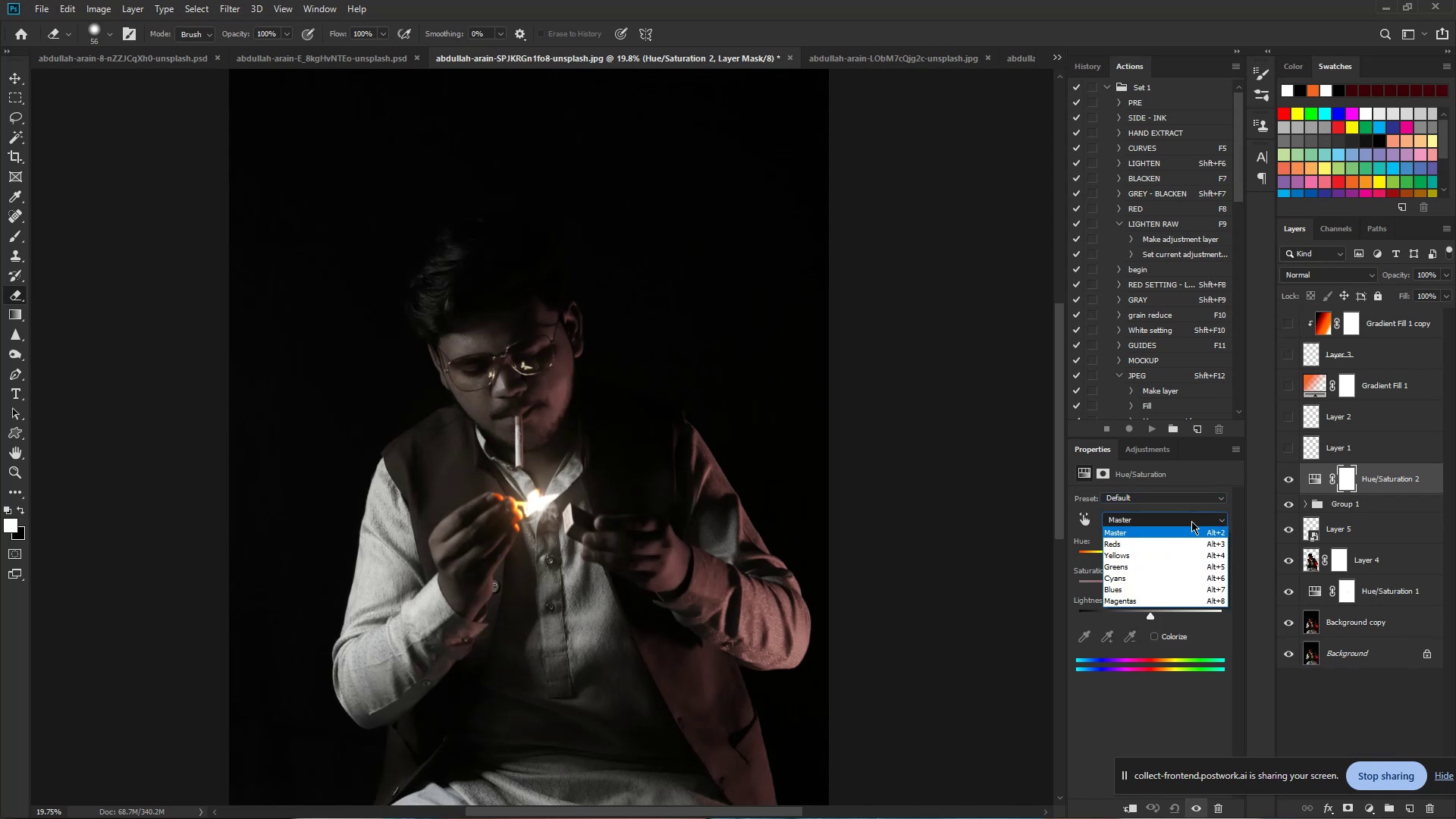 
left_click([1191, 521])
 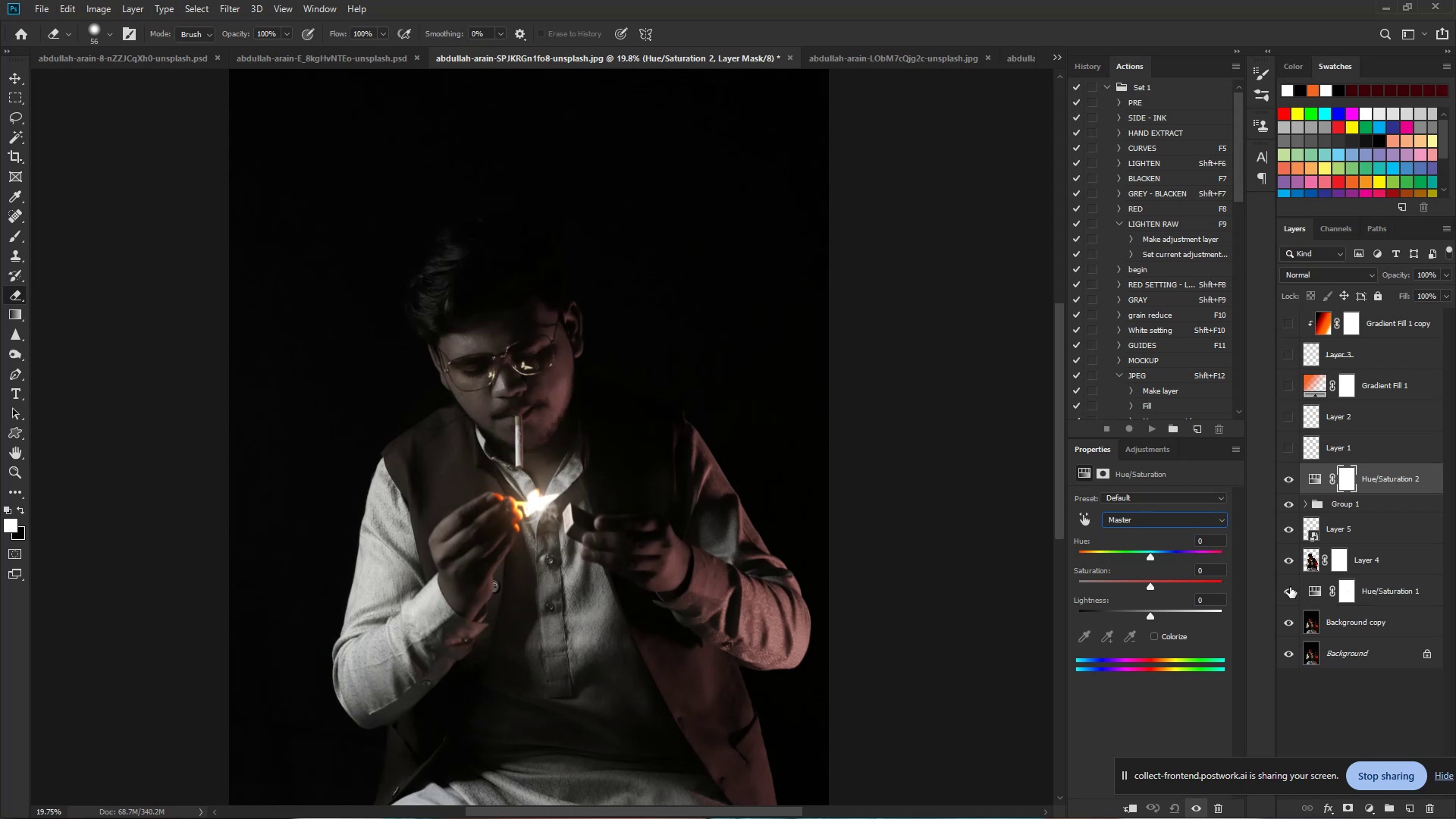 
wait(24.27)
 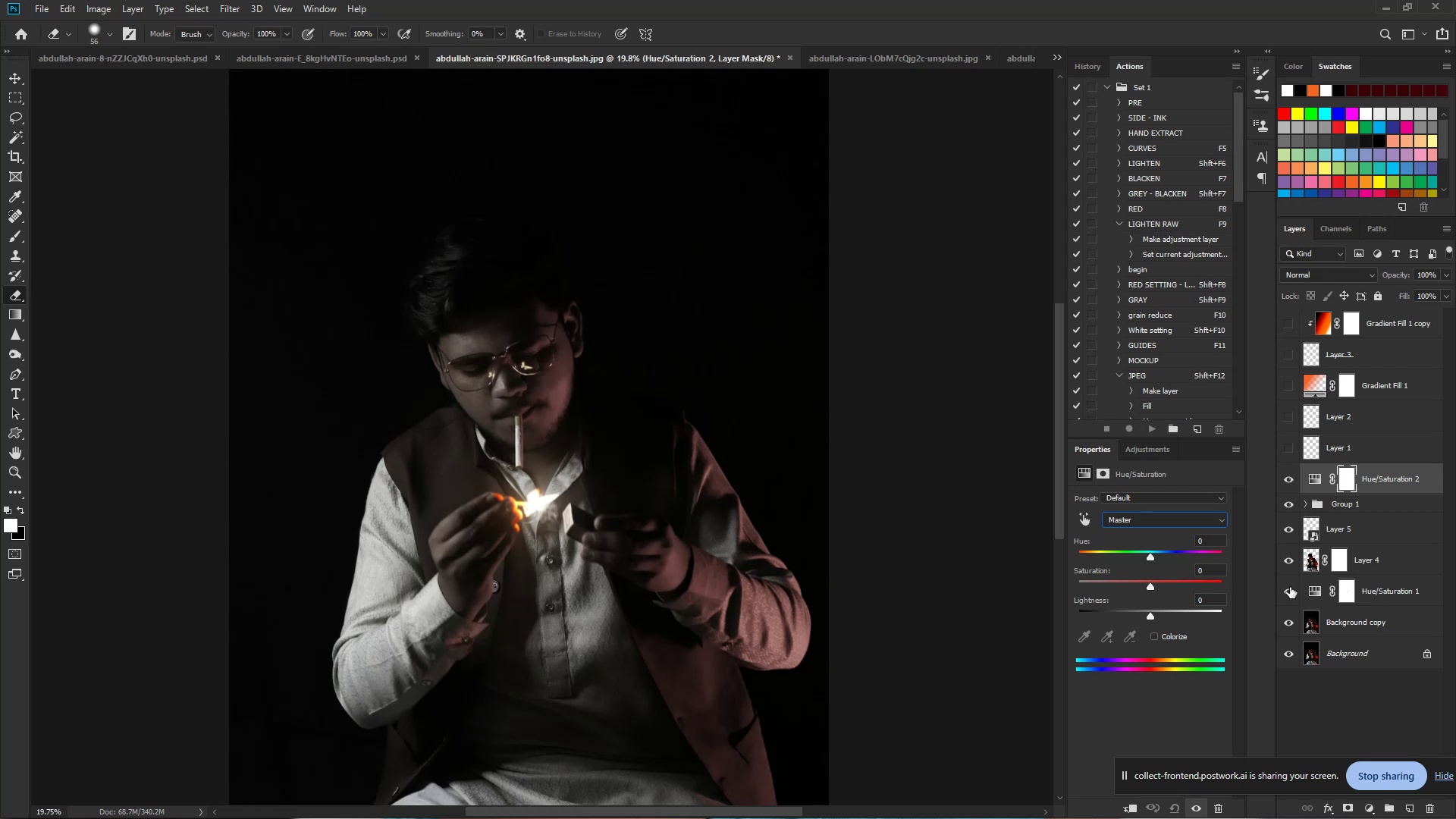 
right_click([1133, 808])
 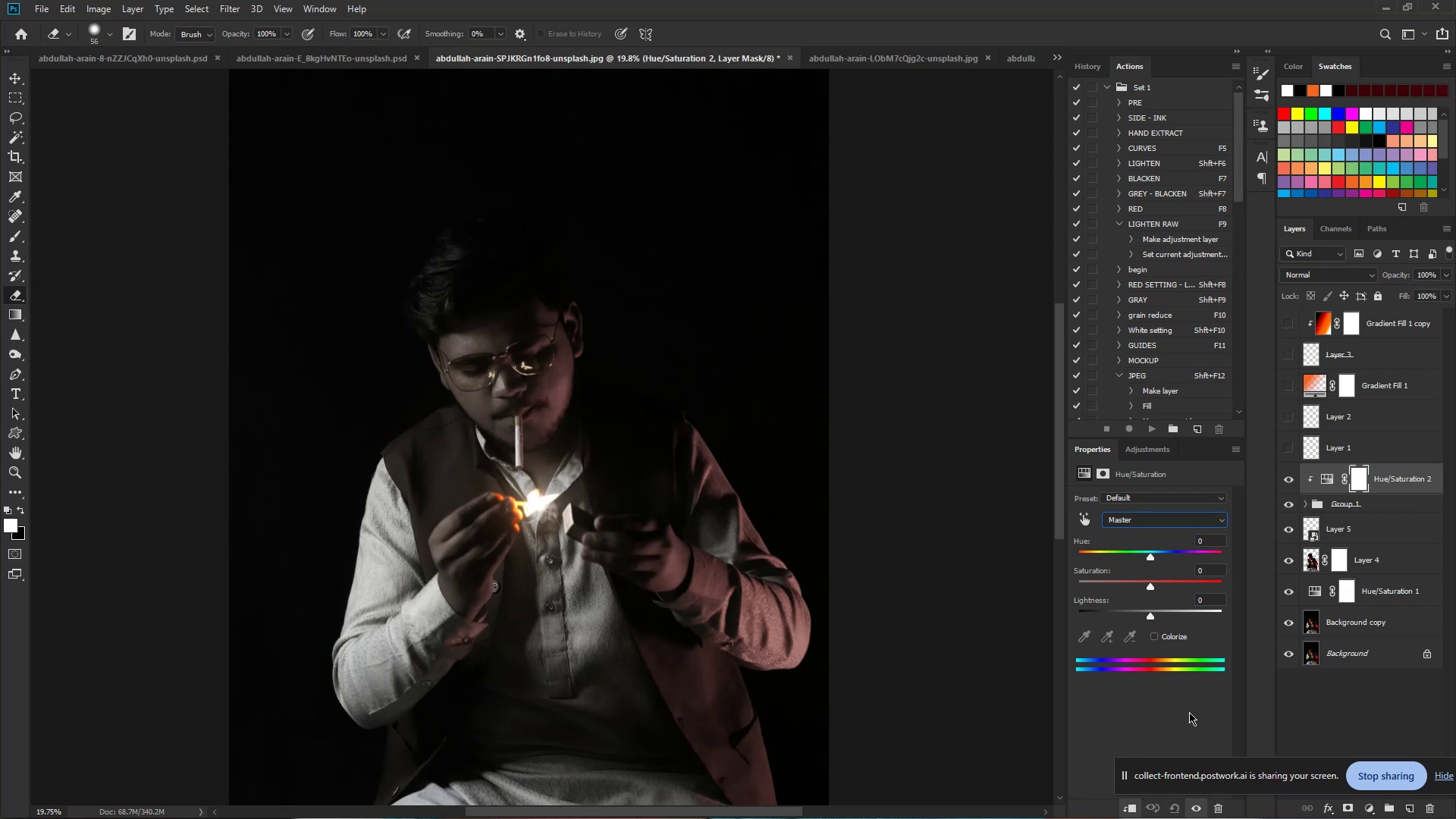 
wait(6.51)
 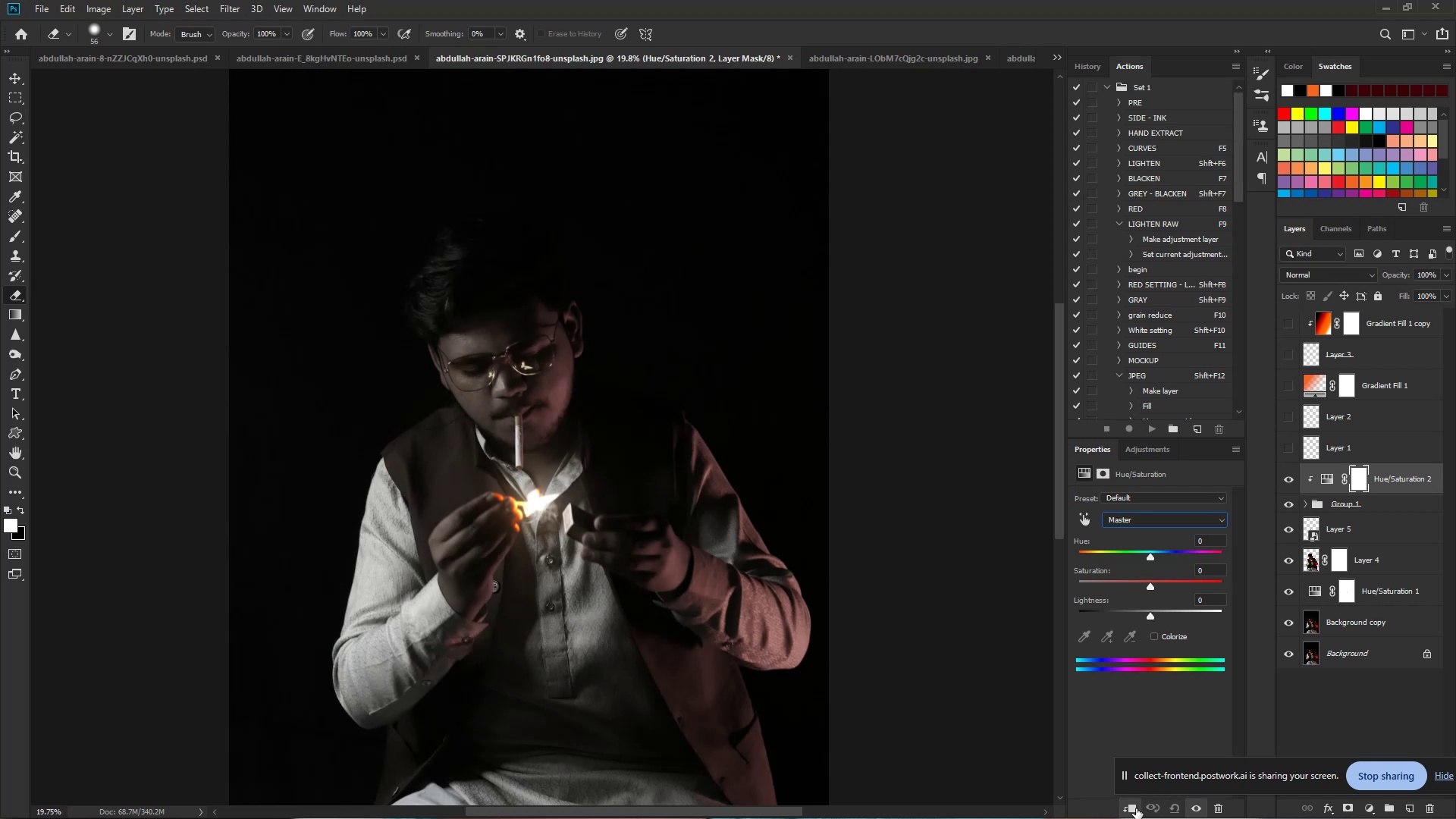 
left_click_drag(start_coordinate=[1266, 769], to_coordinate=[1263, 735])
 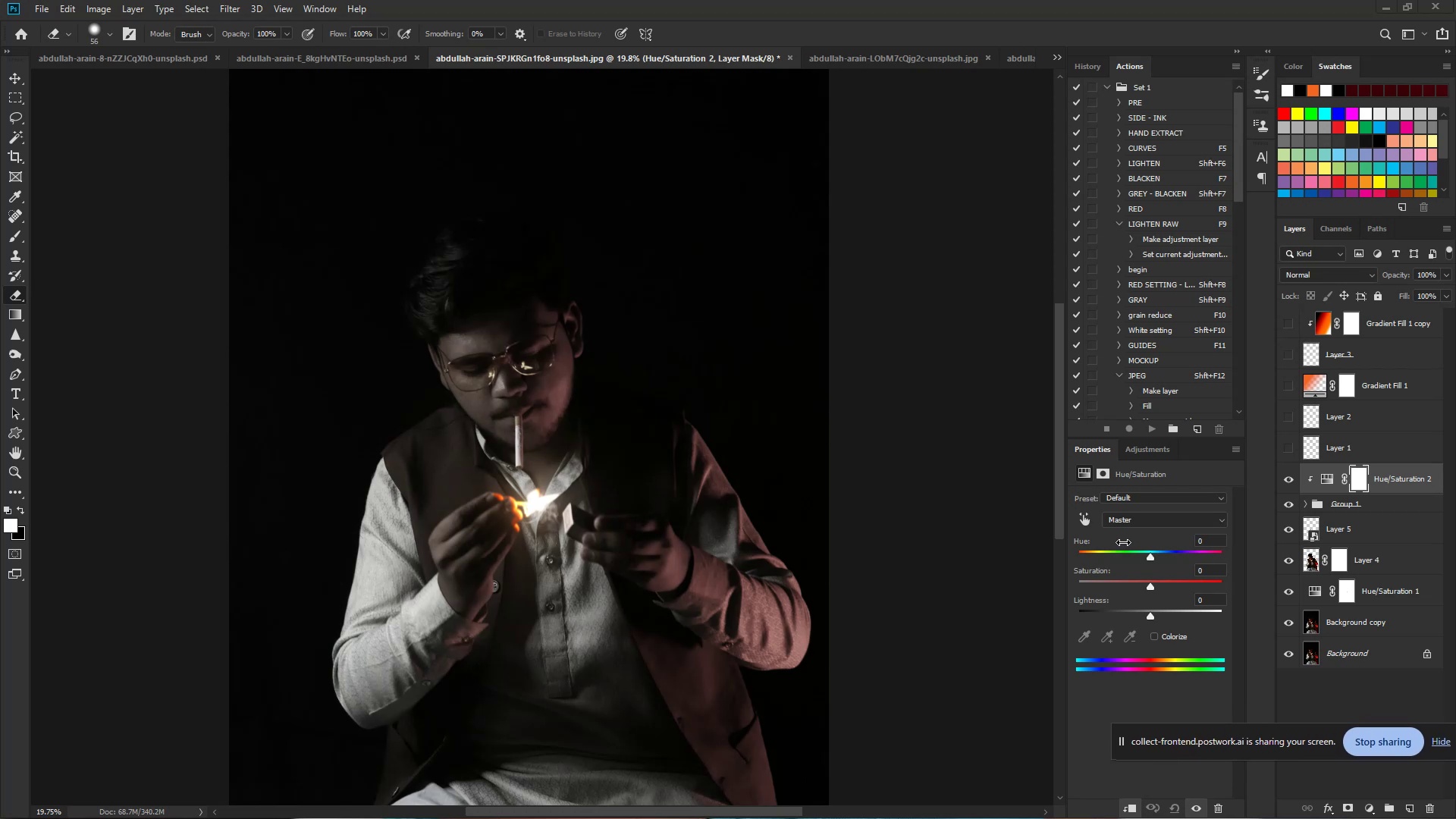 
wait(9.01)
 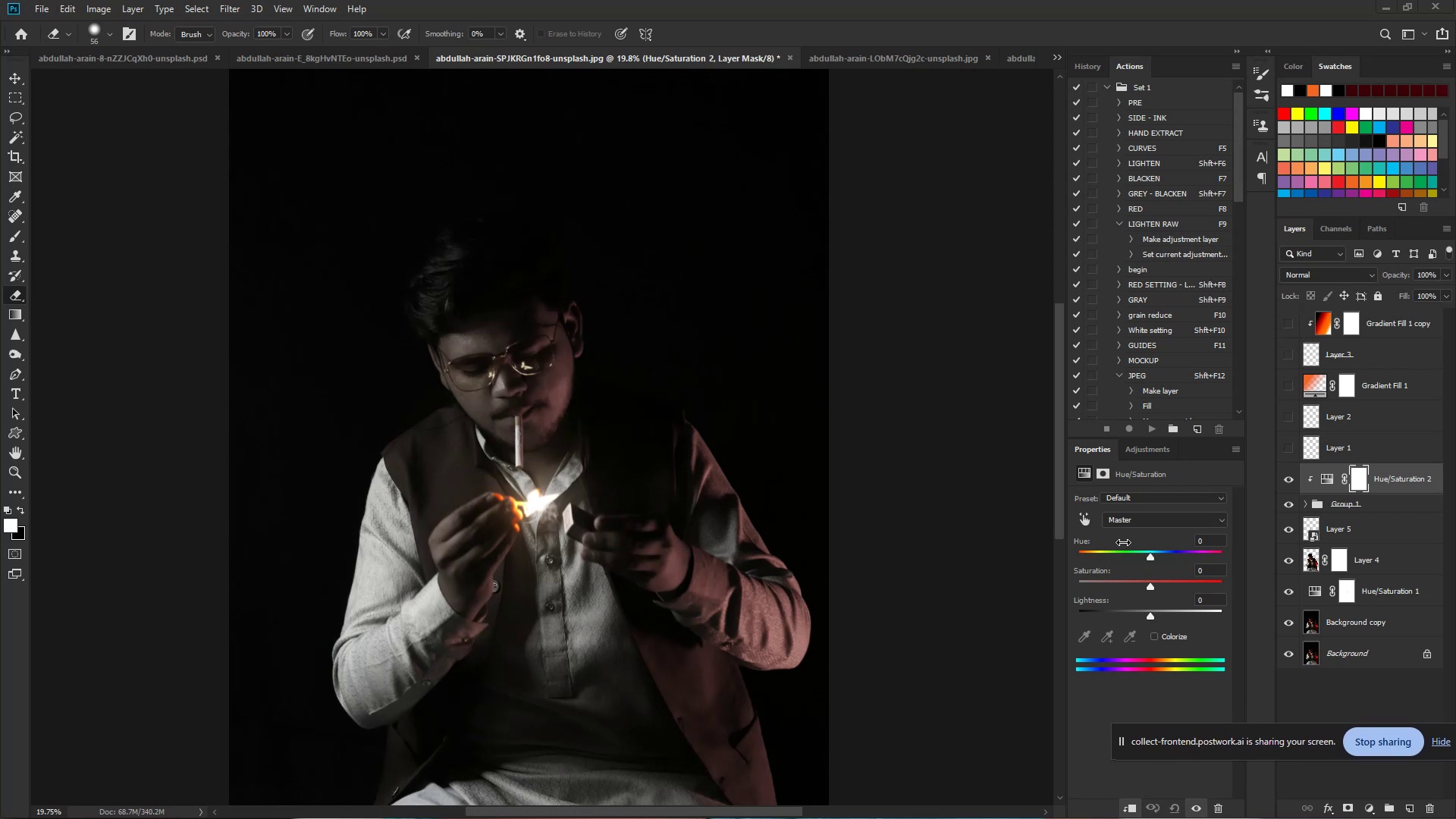 
left_click([1156, 634])
 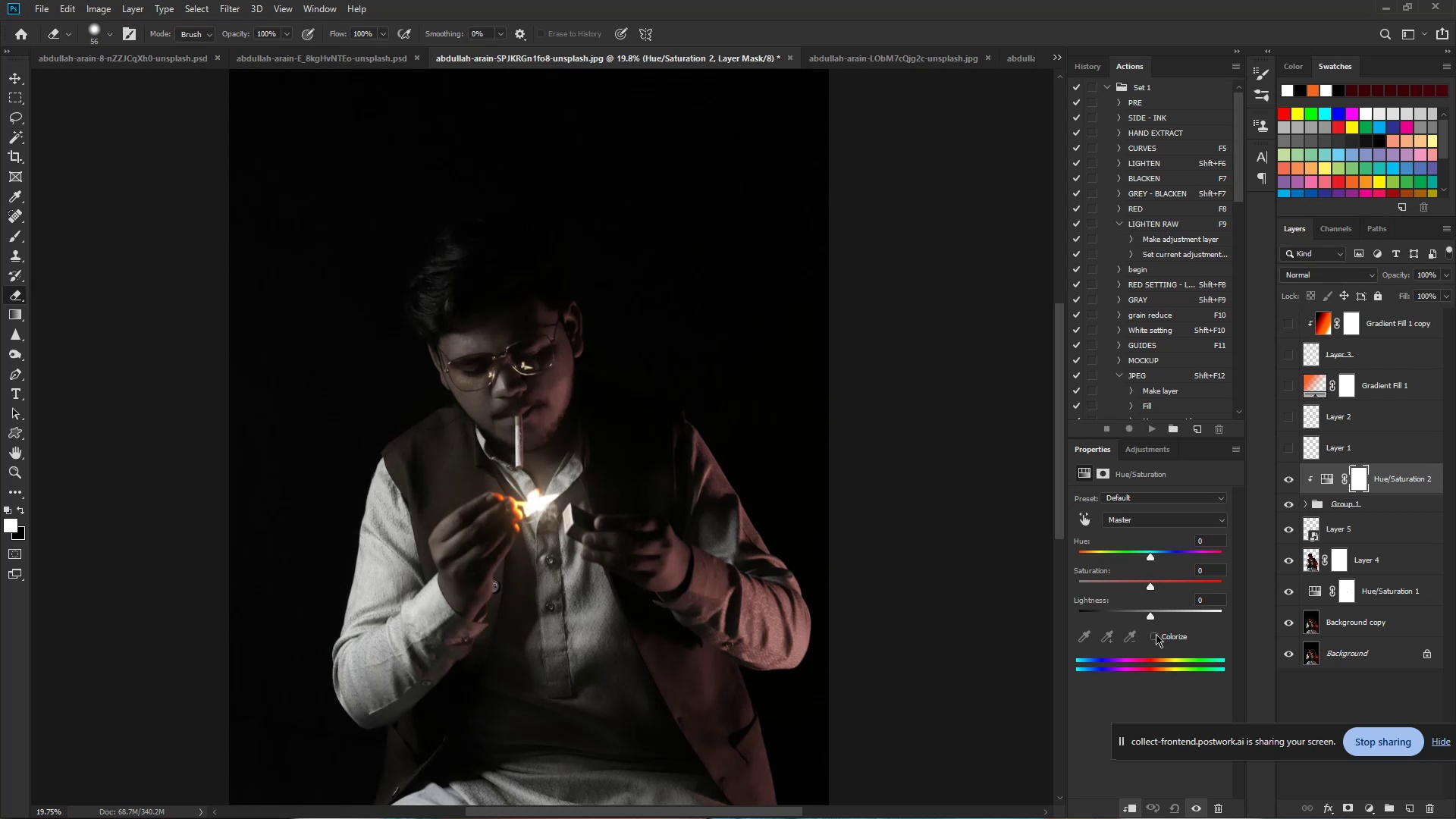 
left_click([1156, 634])
 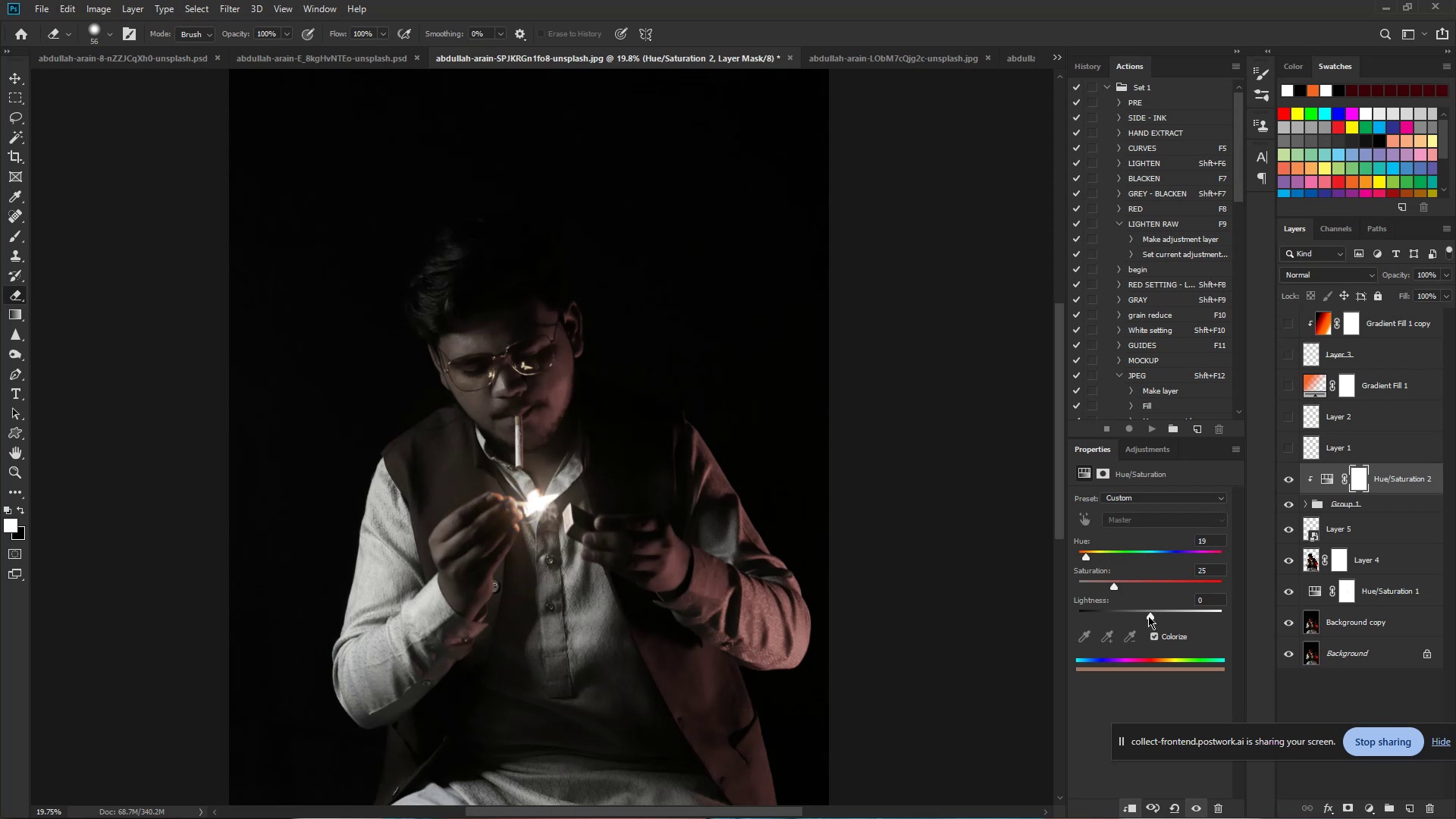 
left_click_drag(start_coordinate=[1115, 585], to_coordinate=[1130, 588])
 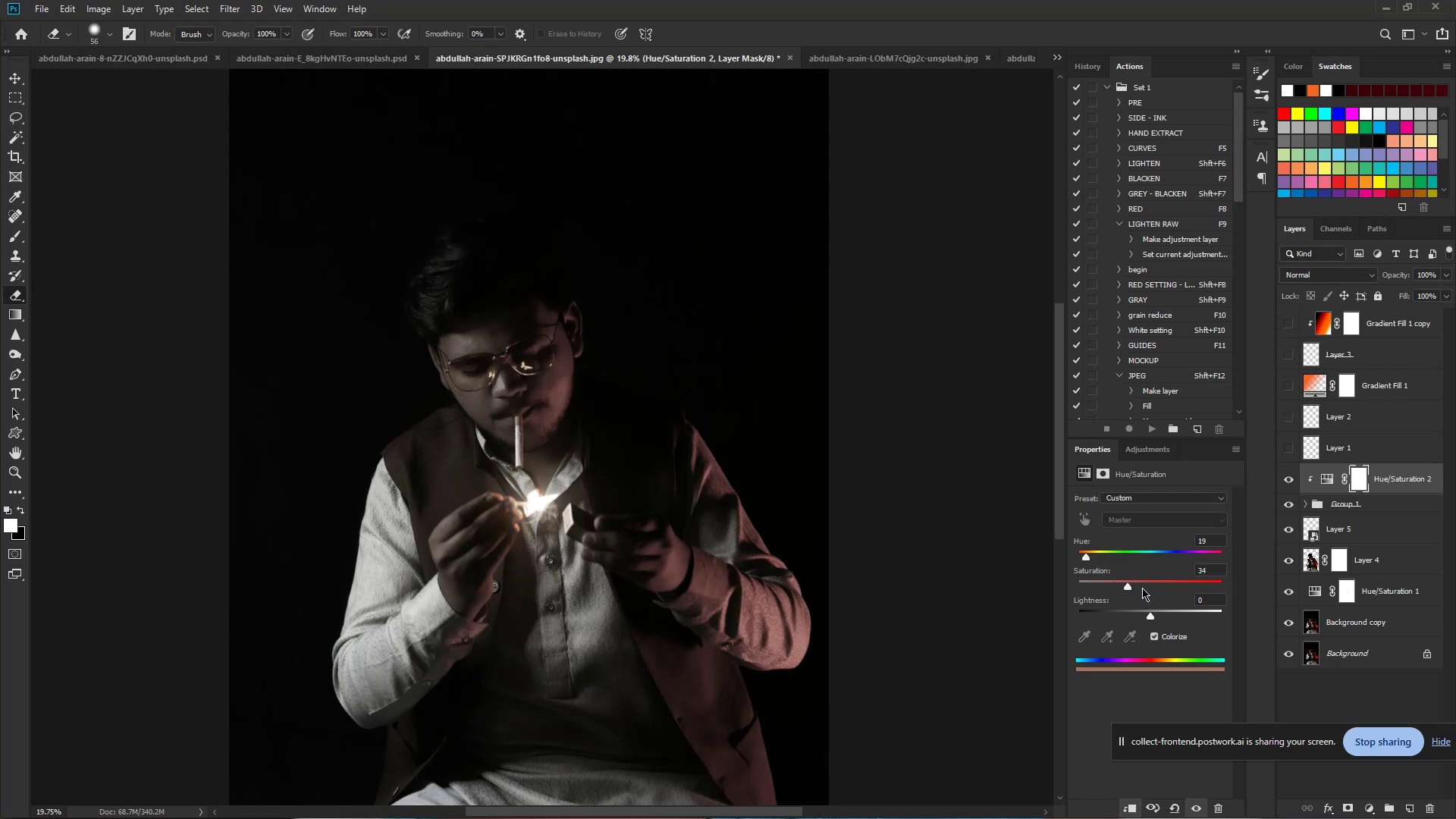 
left_click_drag(start_coordinate=[1144, 588], to_coordinate=[1159, 586])
 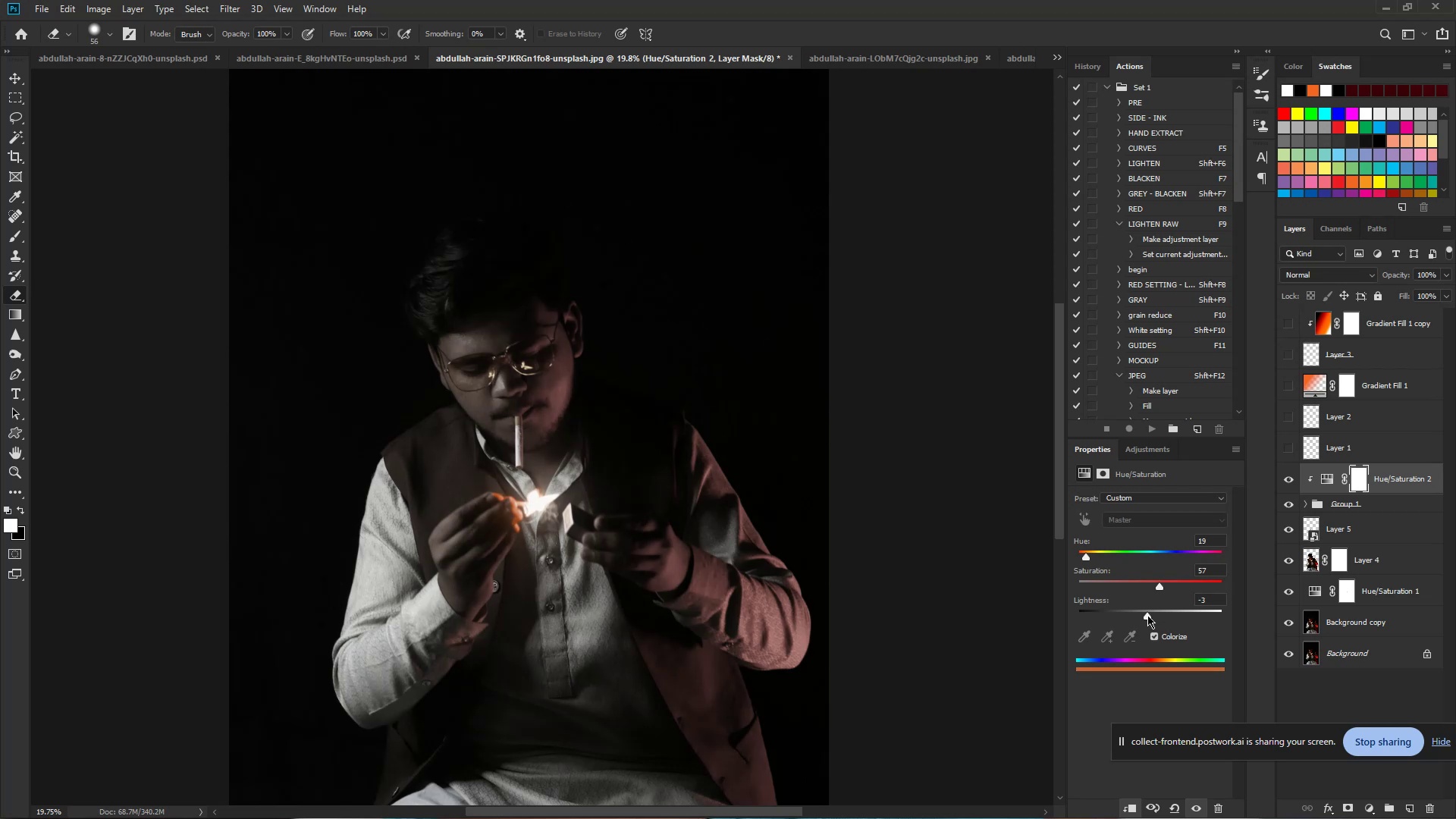 
left_click_drag(start_coordinate=[1088, 558], to_coordinate=[1140, 567])
 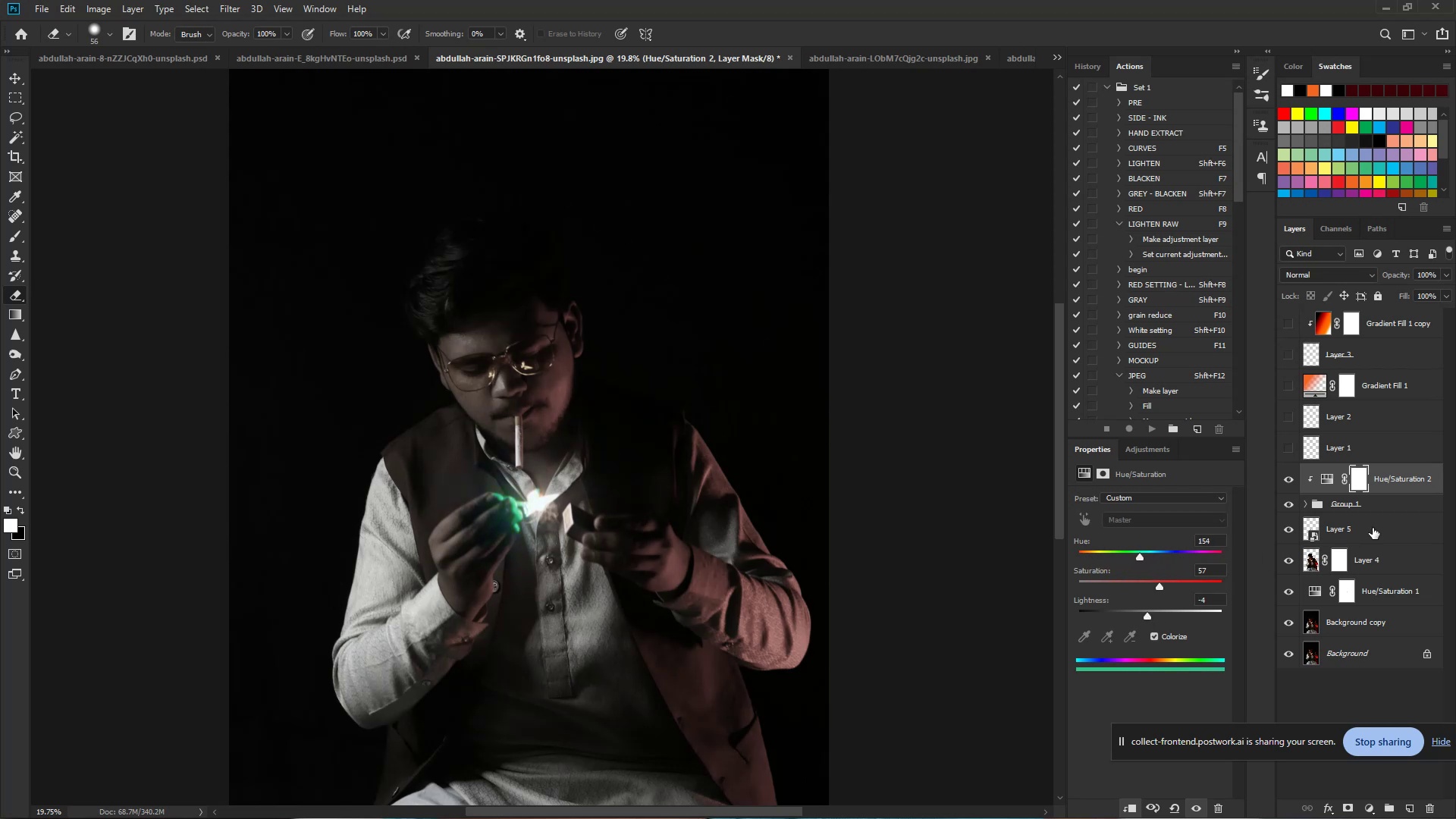 
key(Control+Z)
 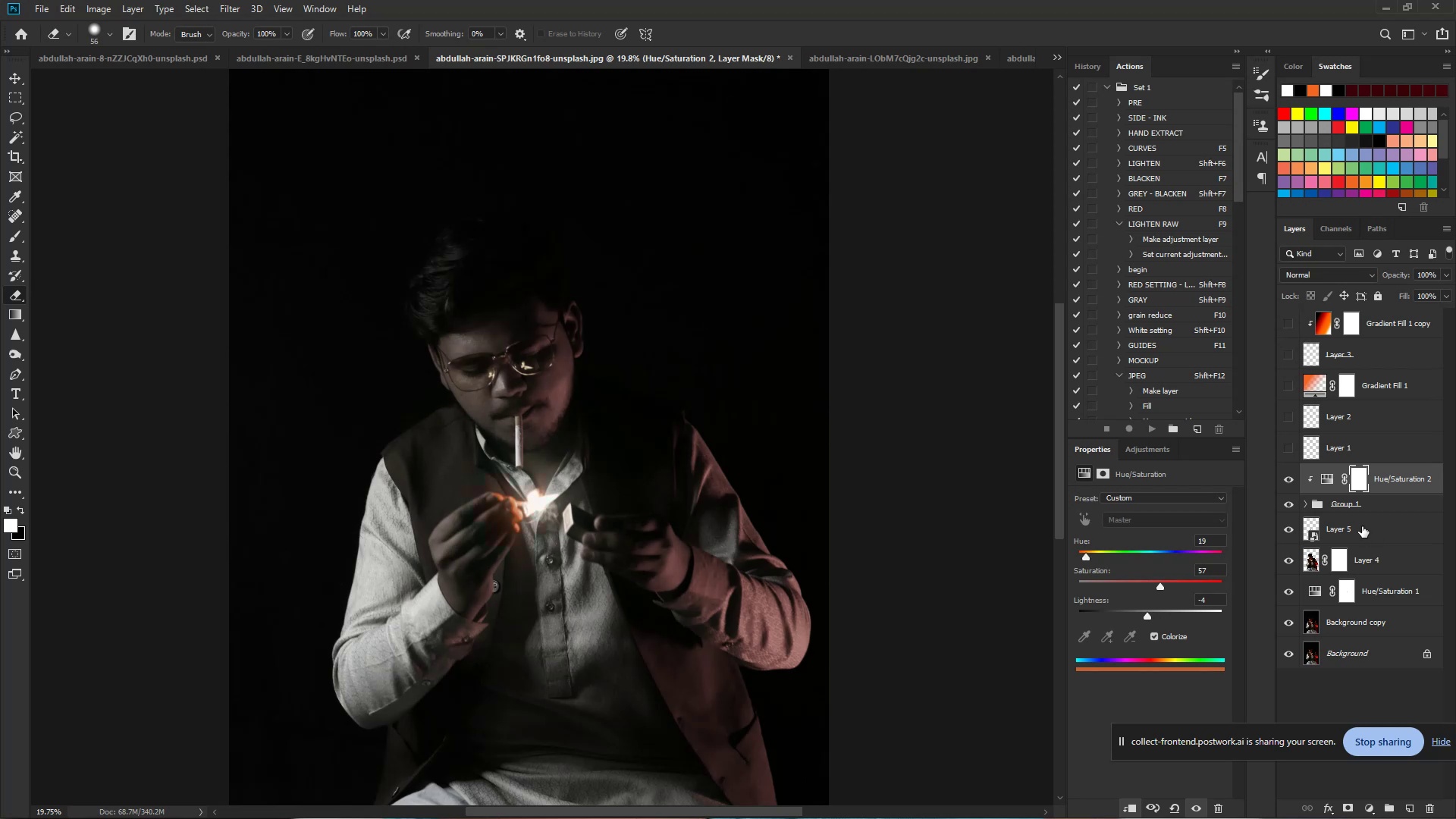 
key(Control+Z)
 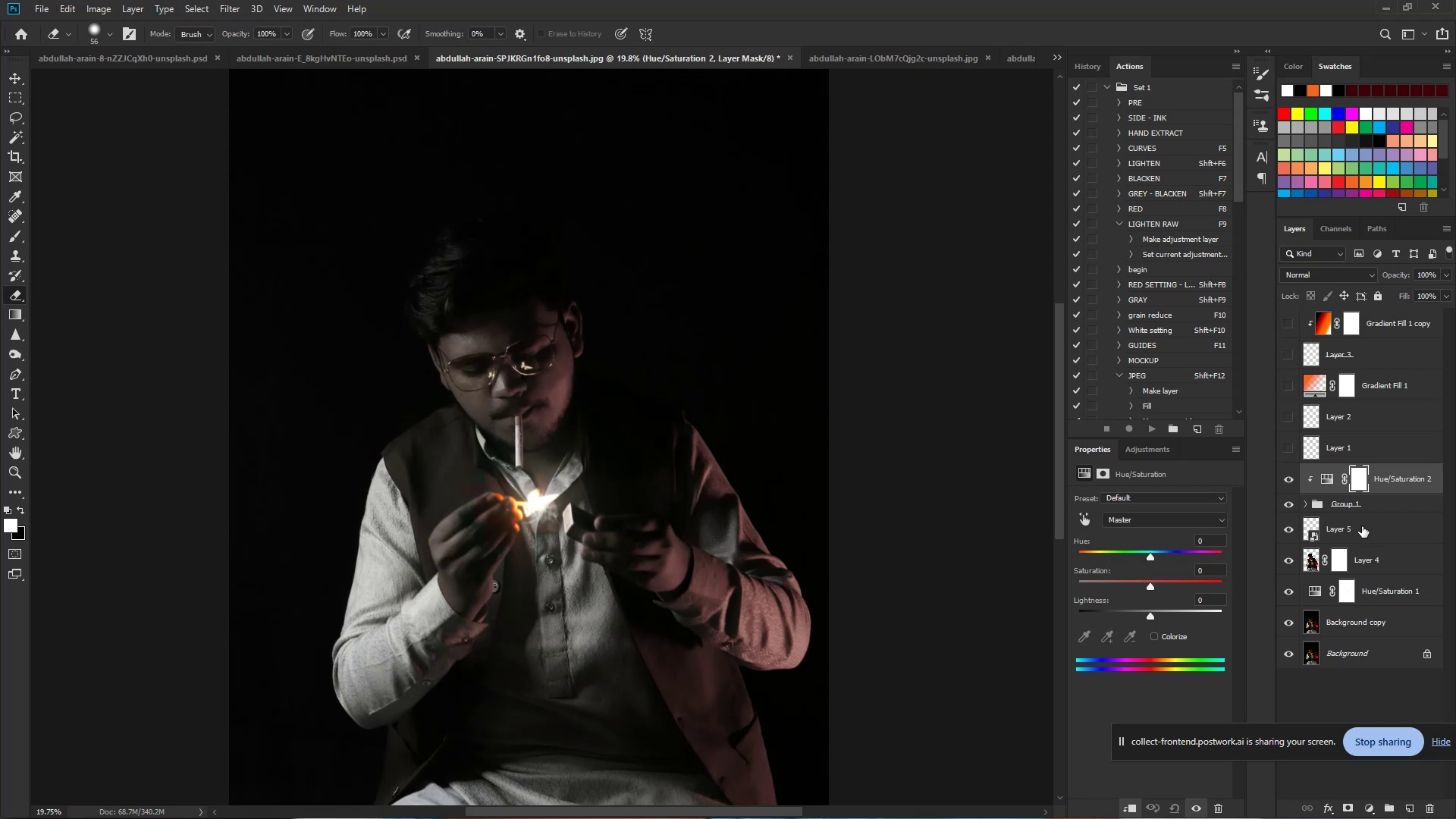 
key(Control+Z)
 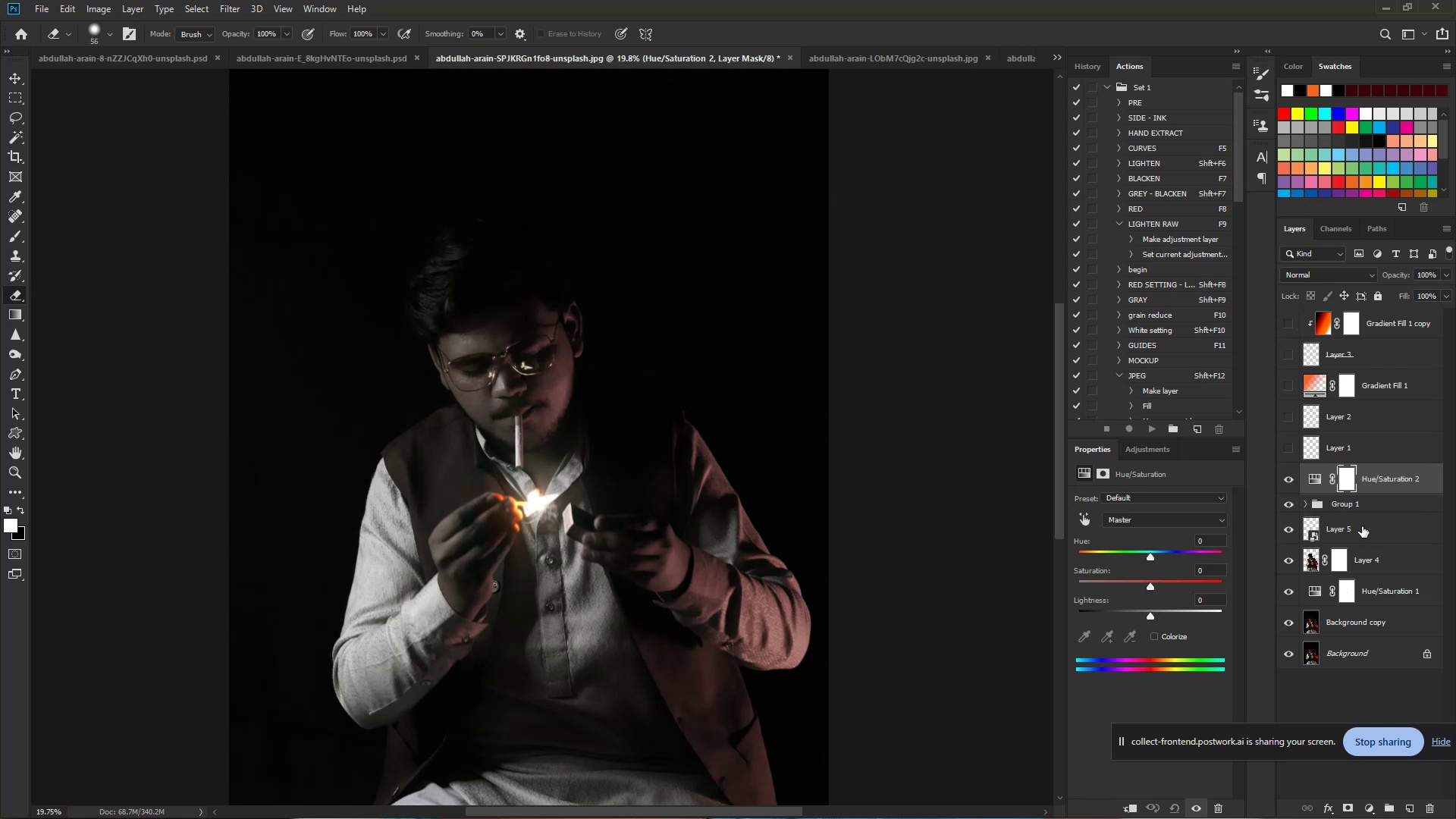 
key(Control+Z)
 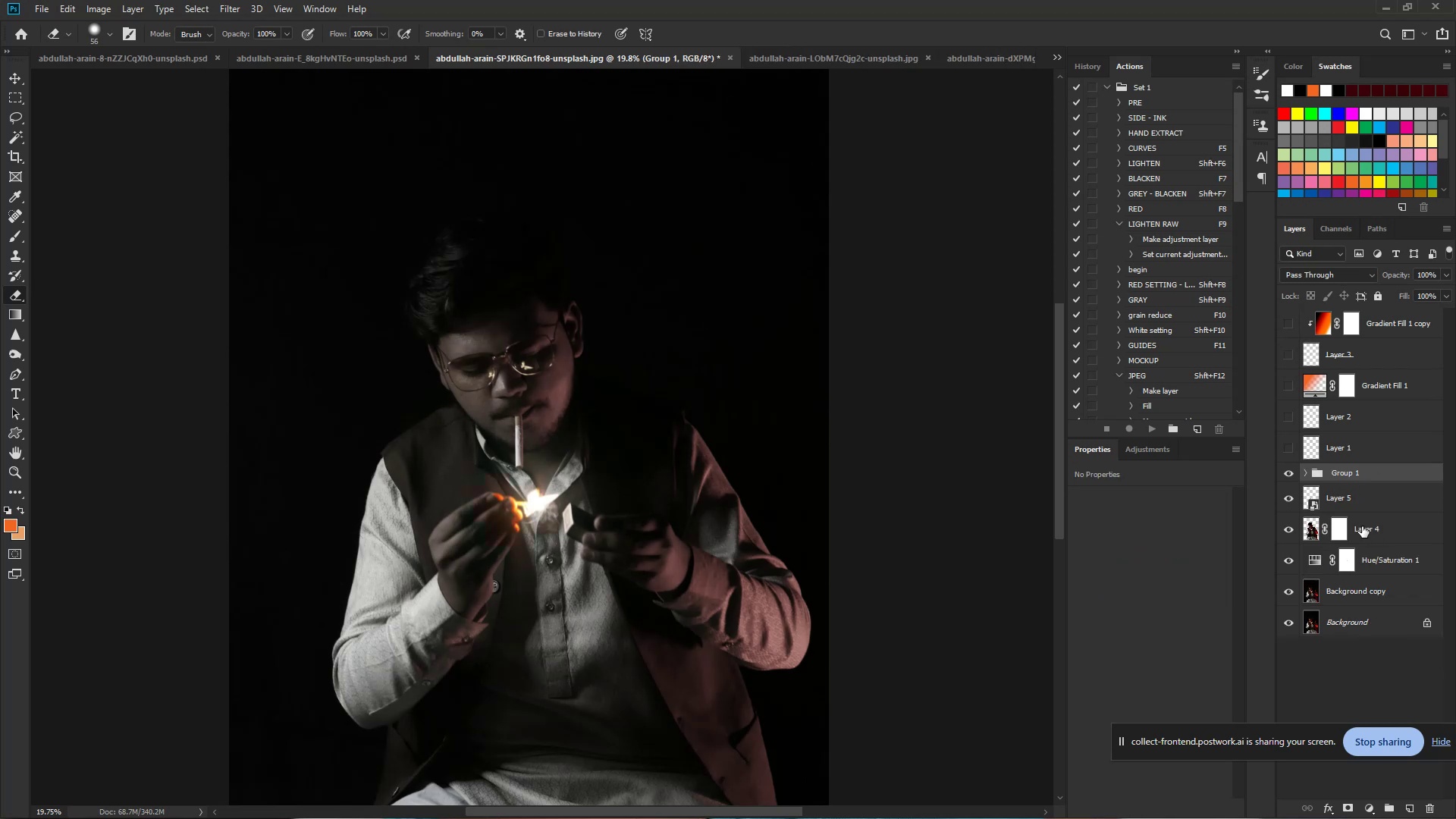 
key(Control+Z)
 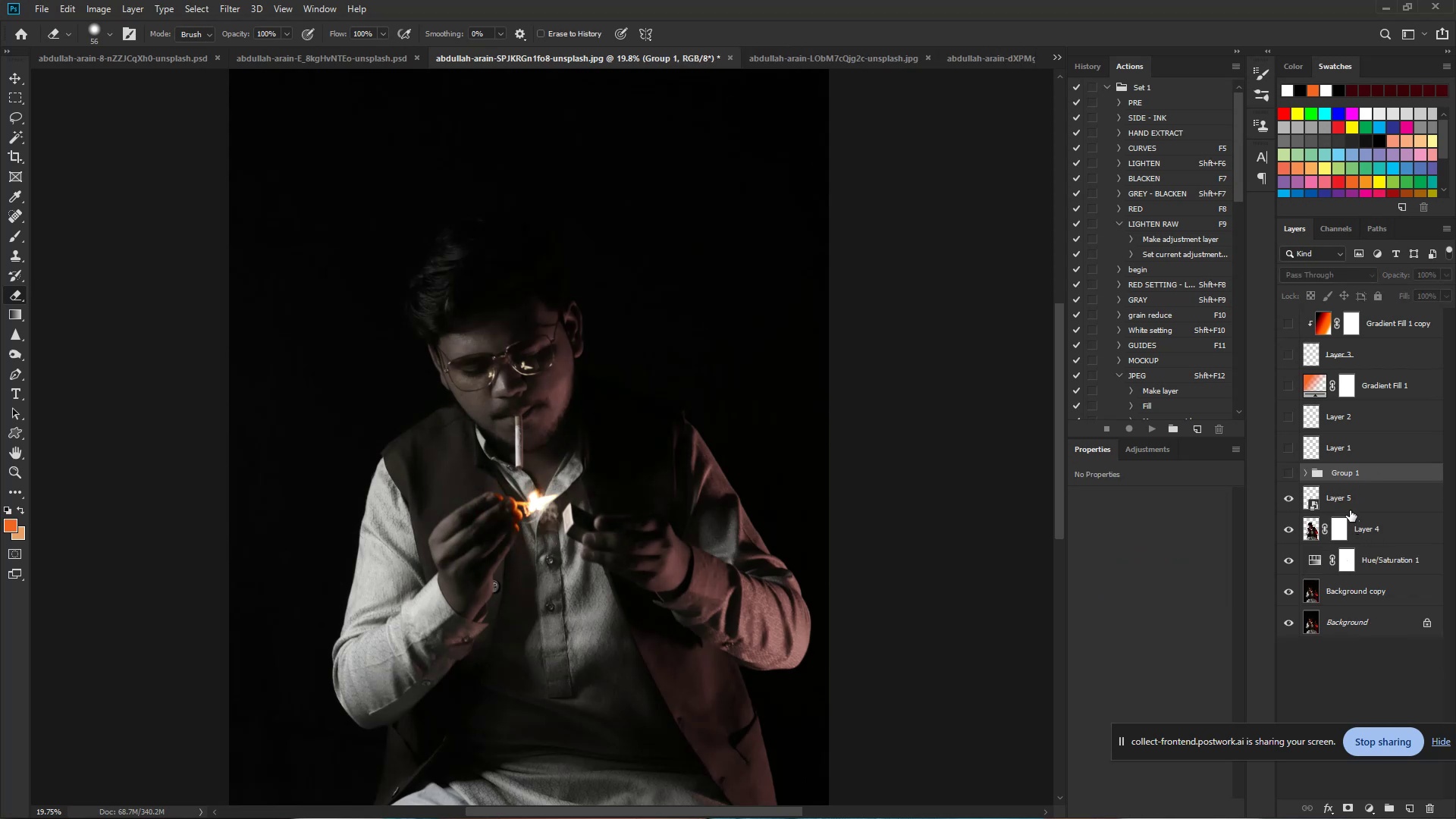 
key(Control+Z)
 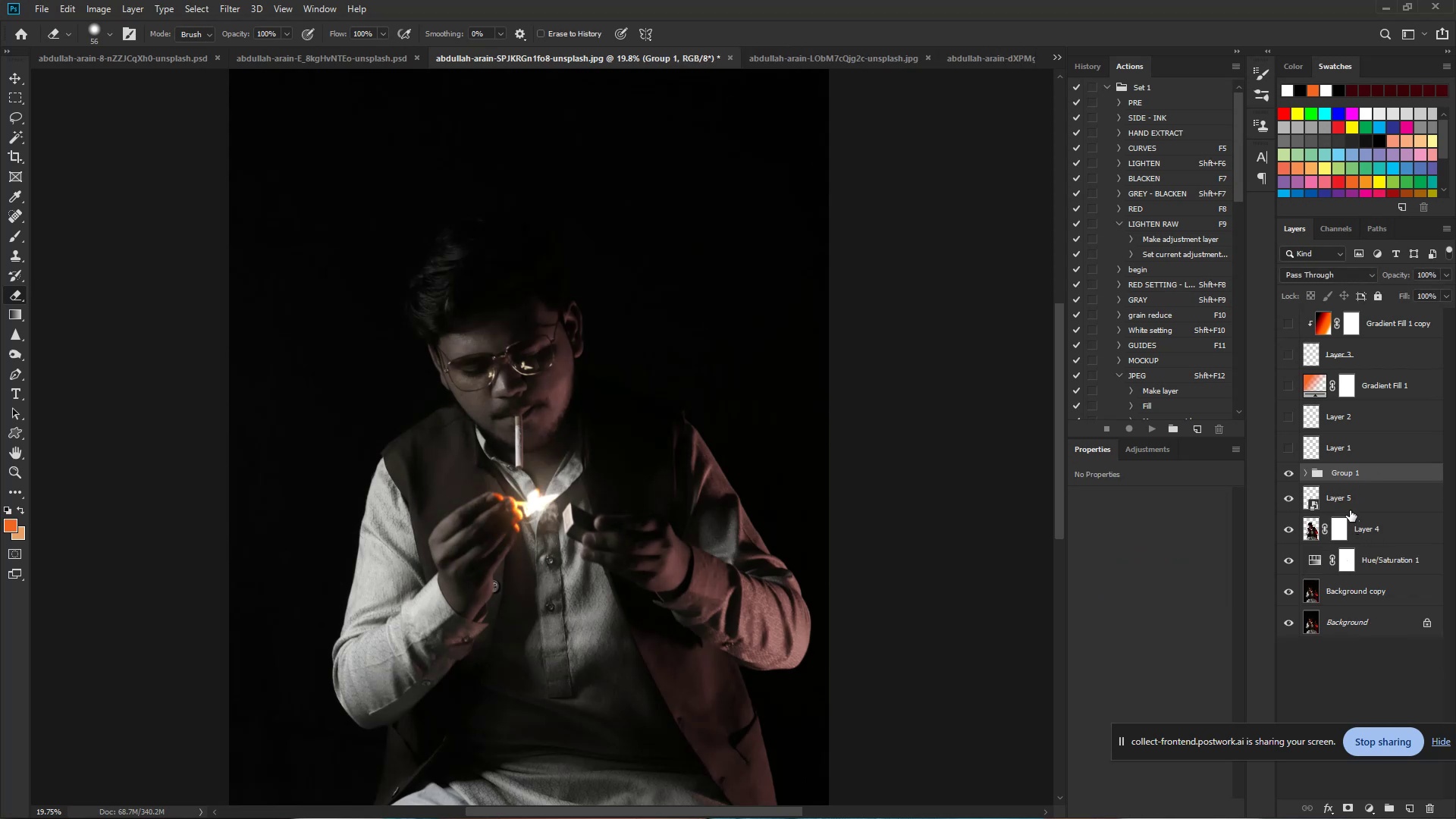 
key(Control+Z)
 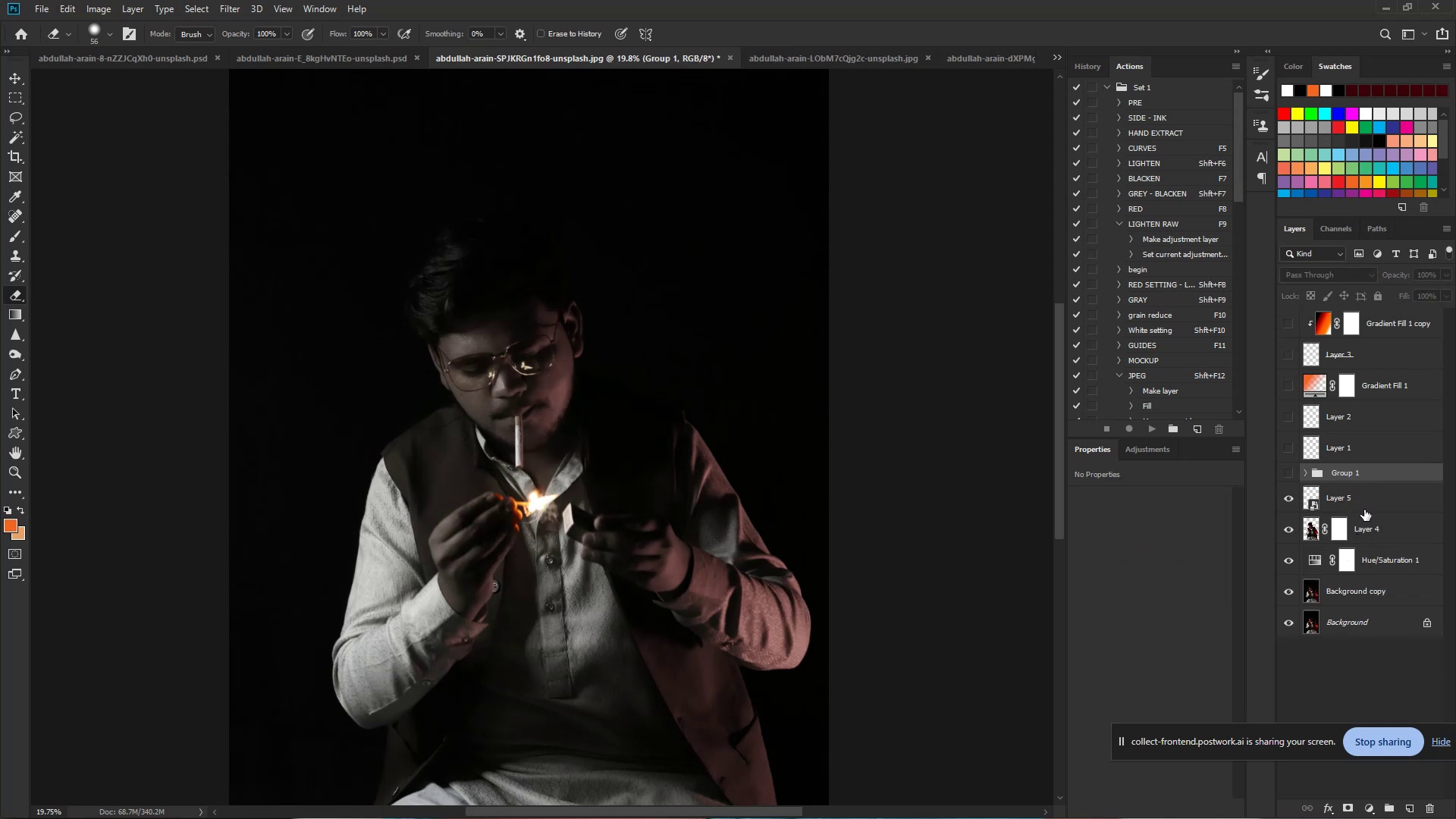 
key(Control+Z)
 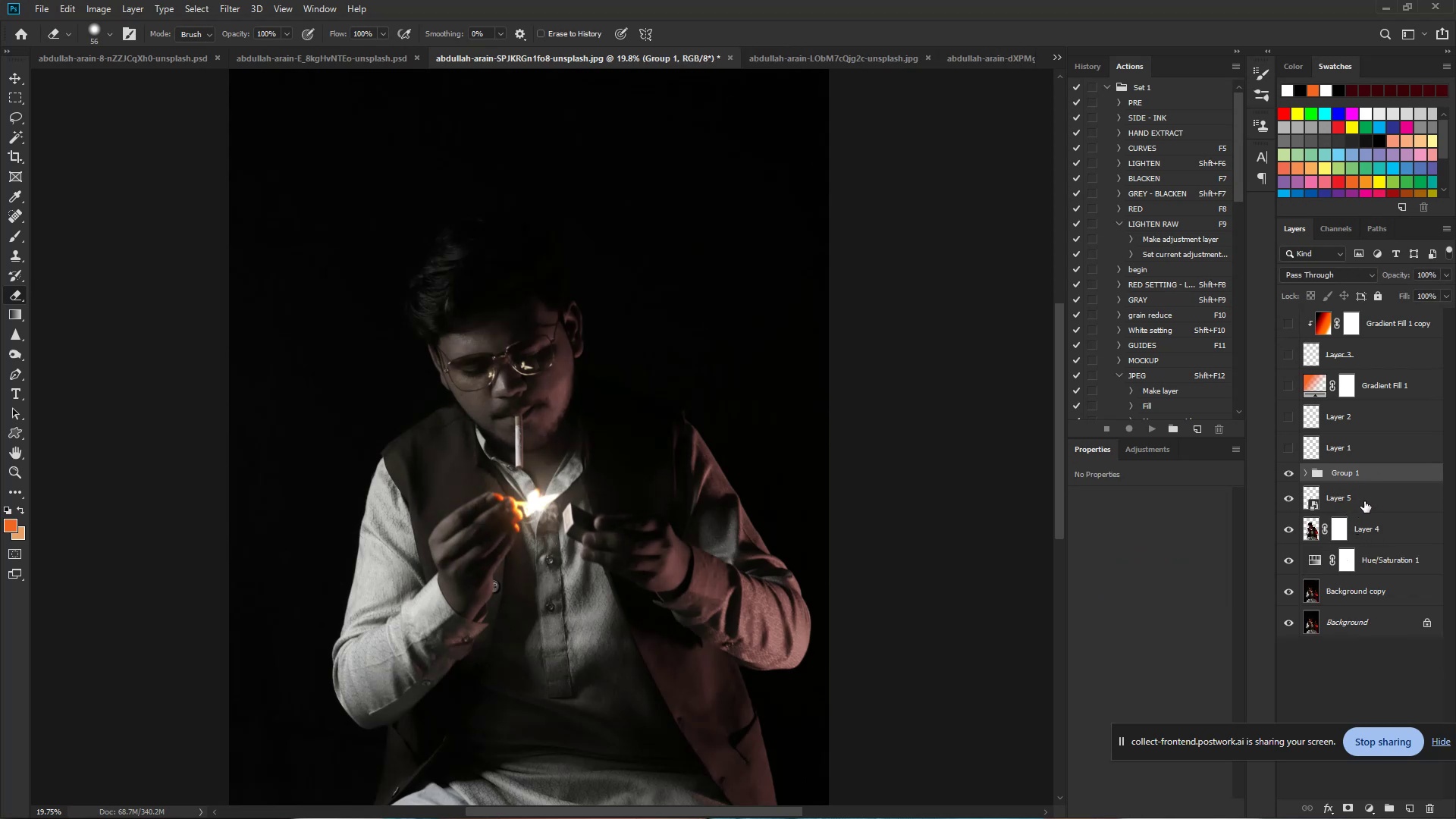 
key(Control+Z)
 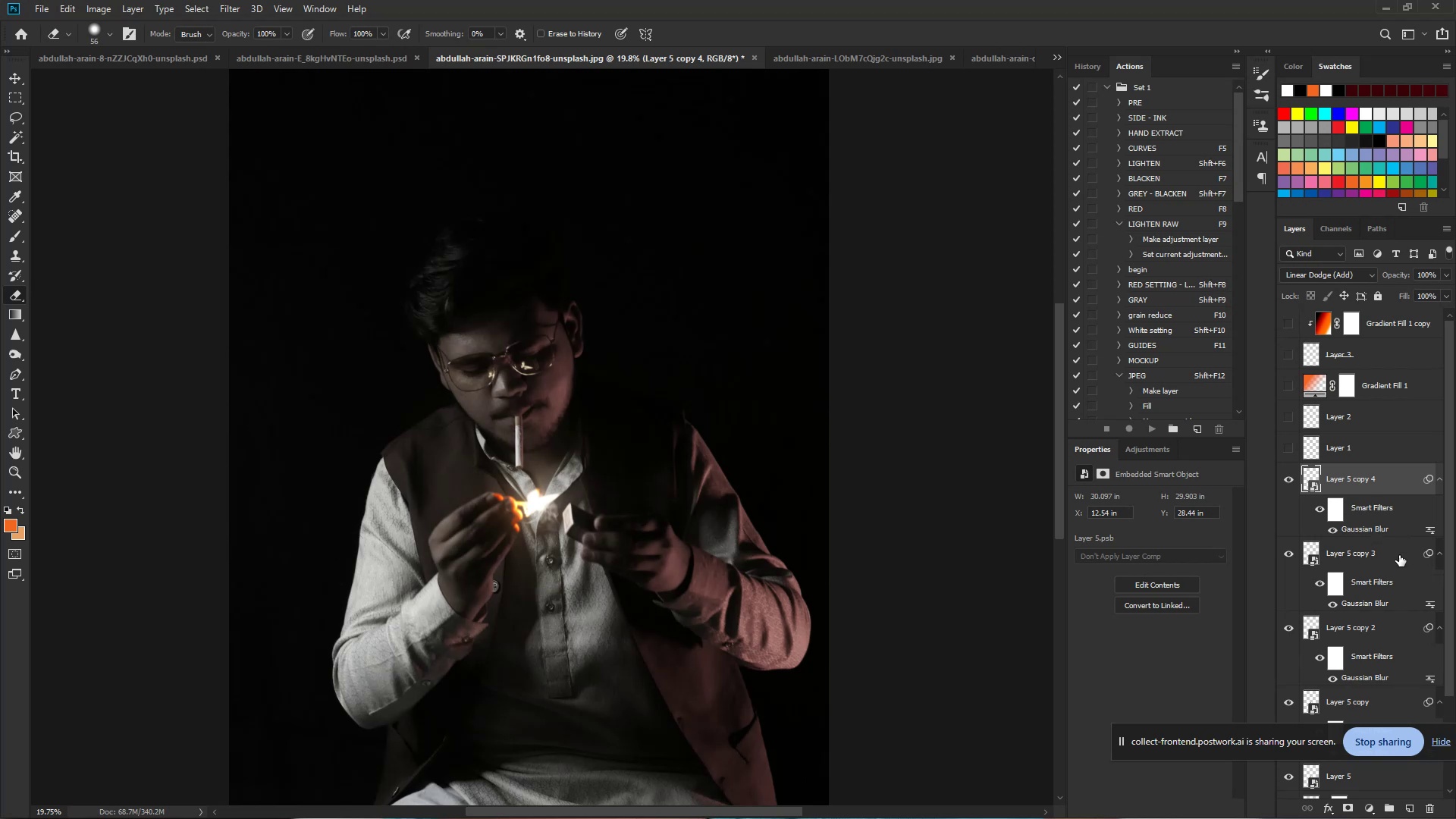 
scroll: coordinate [1346, 569], scroll_direction: down, amount: 4.0
 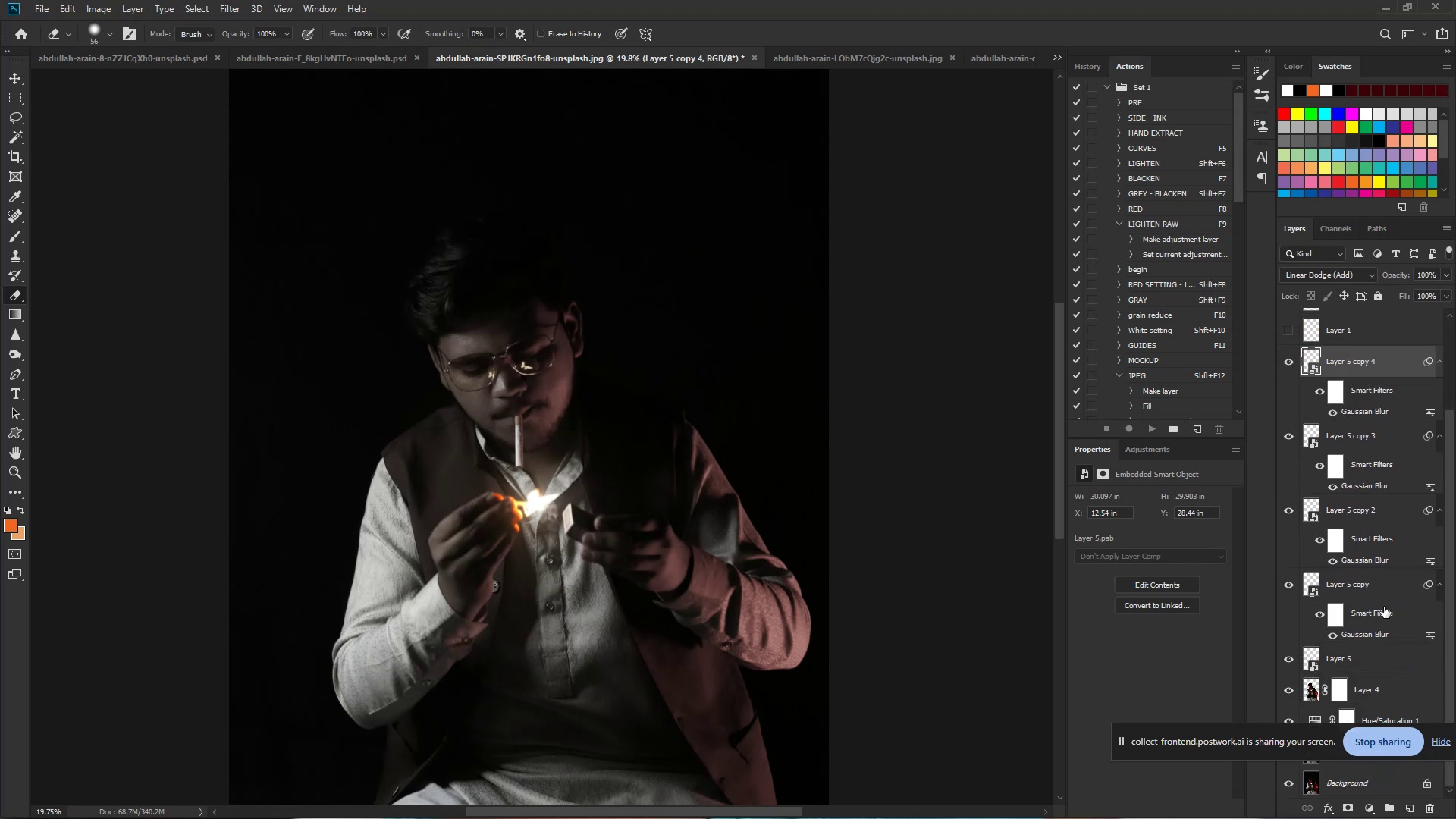 
hold_key(key=ShiftLeft, duration=0.86)
left_click([1364, 661])
 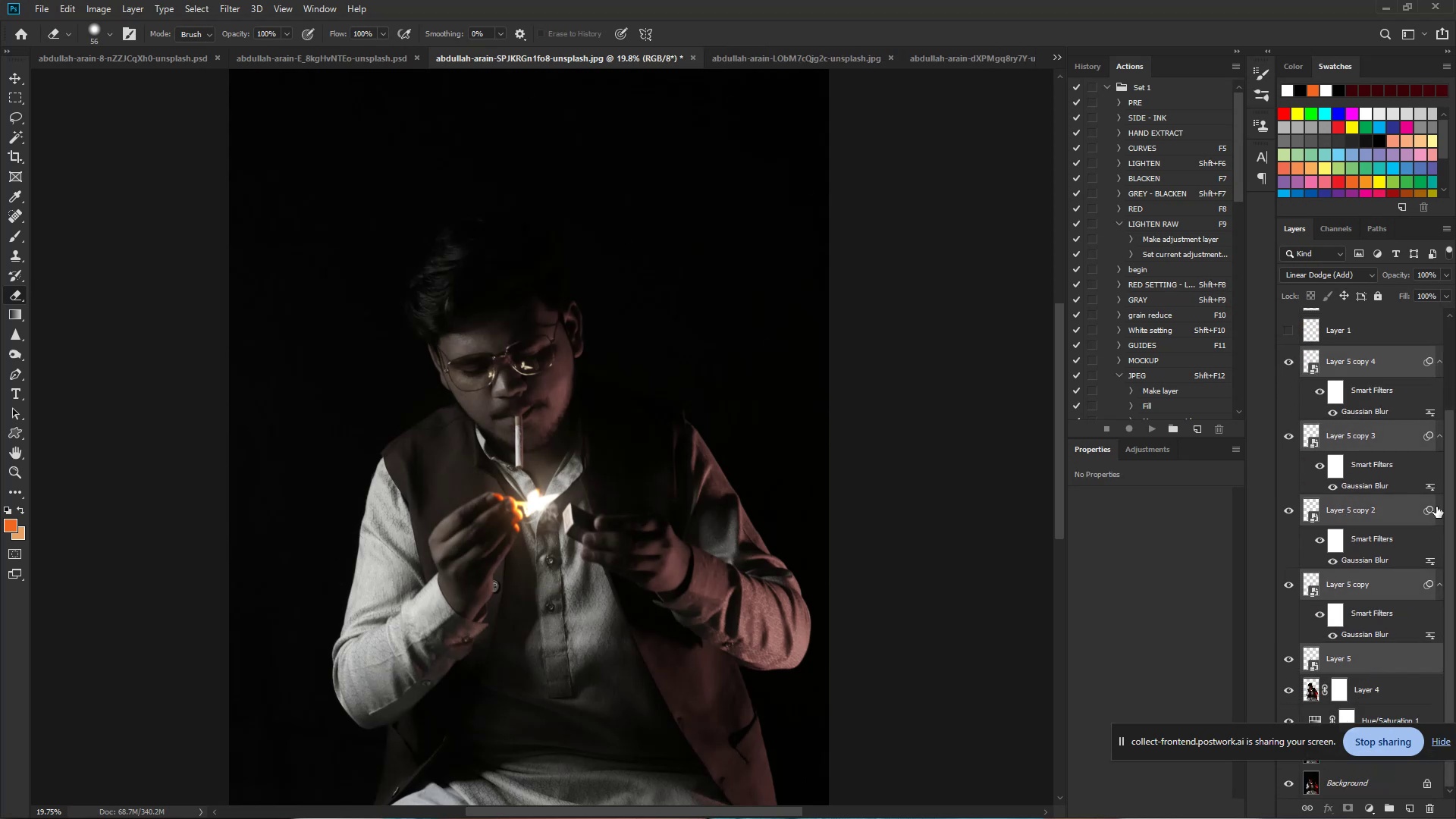 
key(Control+G)
 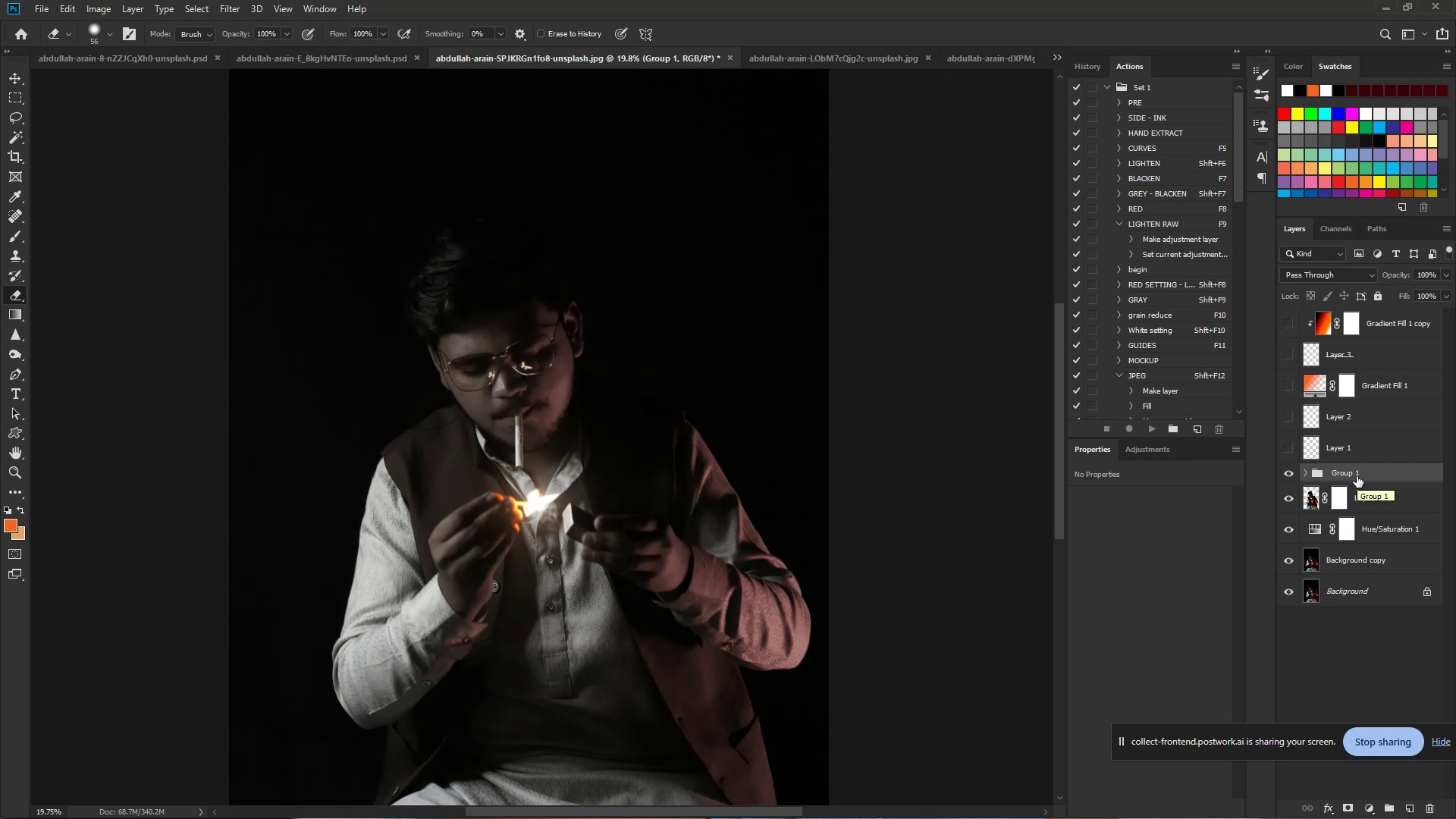 
wait(7.59)
 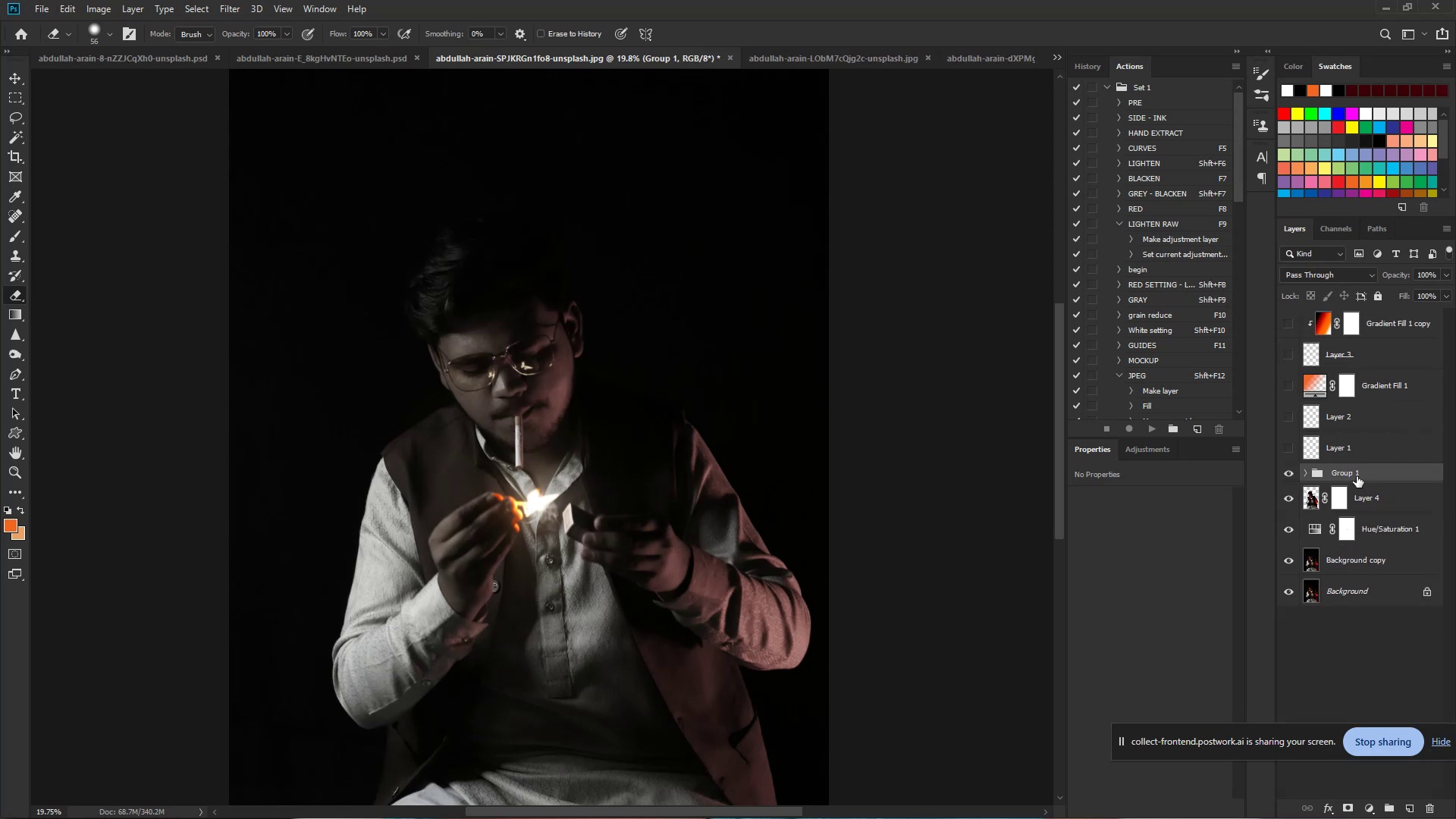 
hold_key(key=ControlLeft, duration=0.72)
 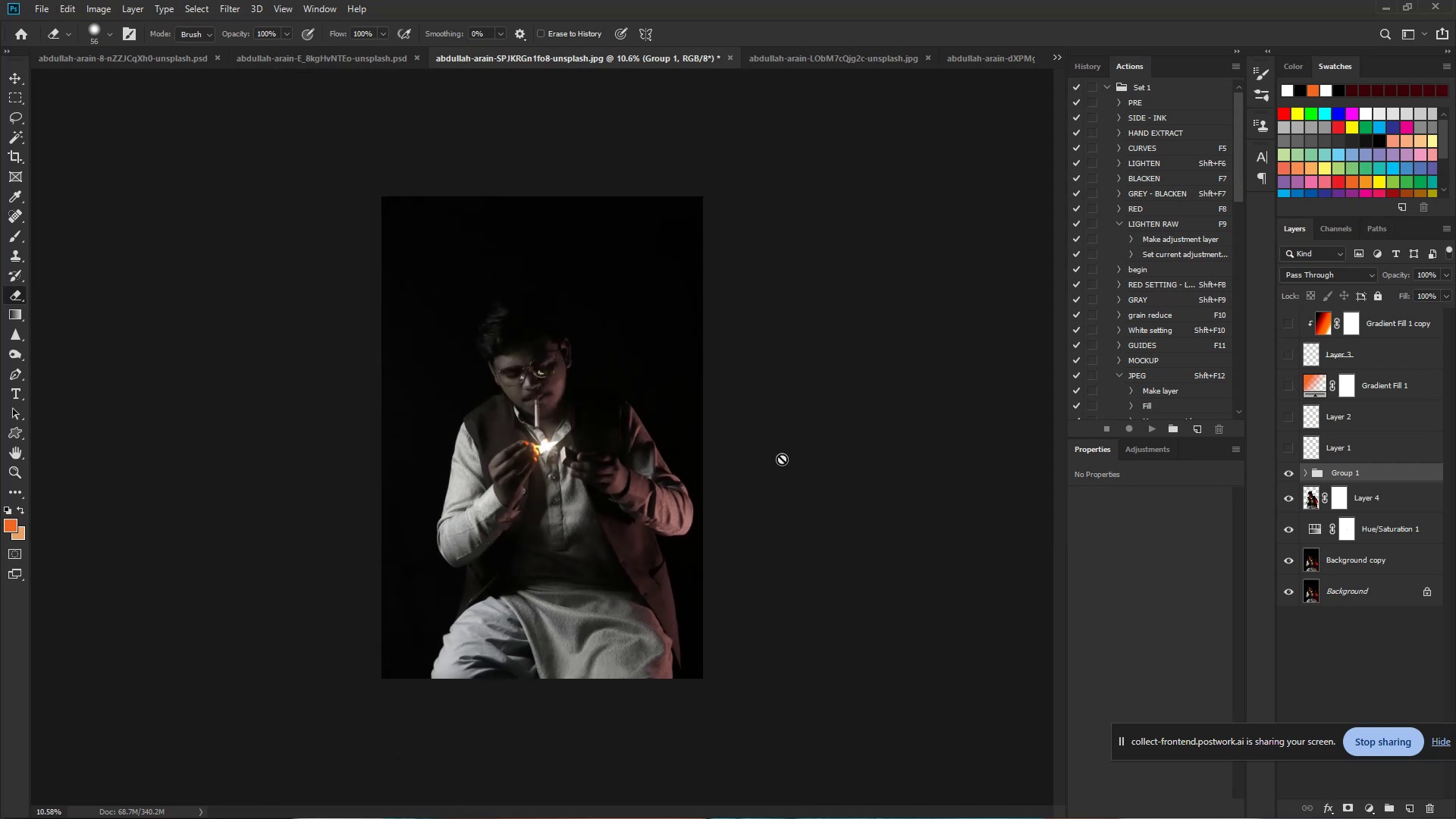 
hold_key(key=Space, duration=0.54)
 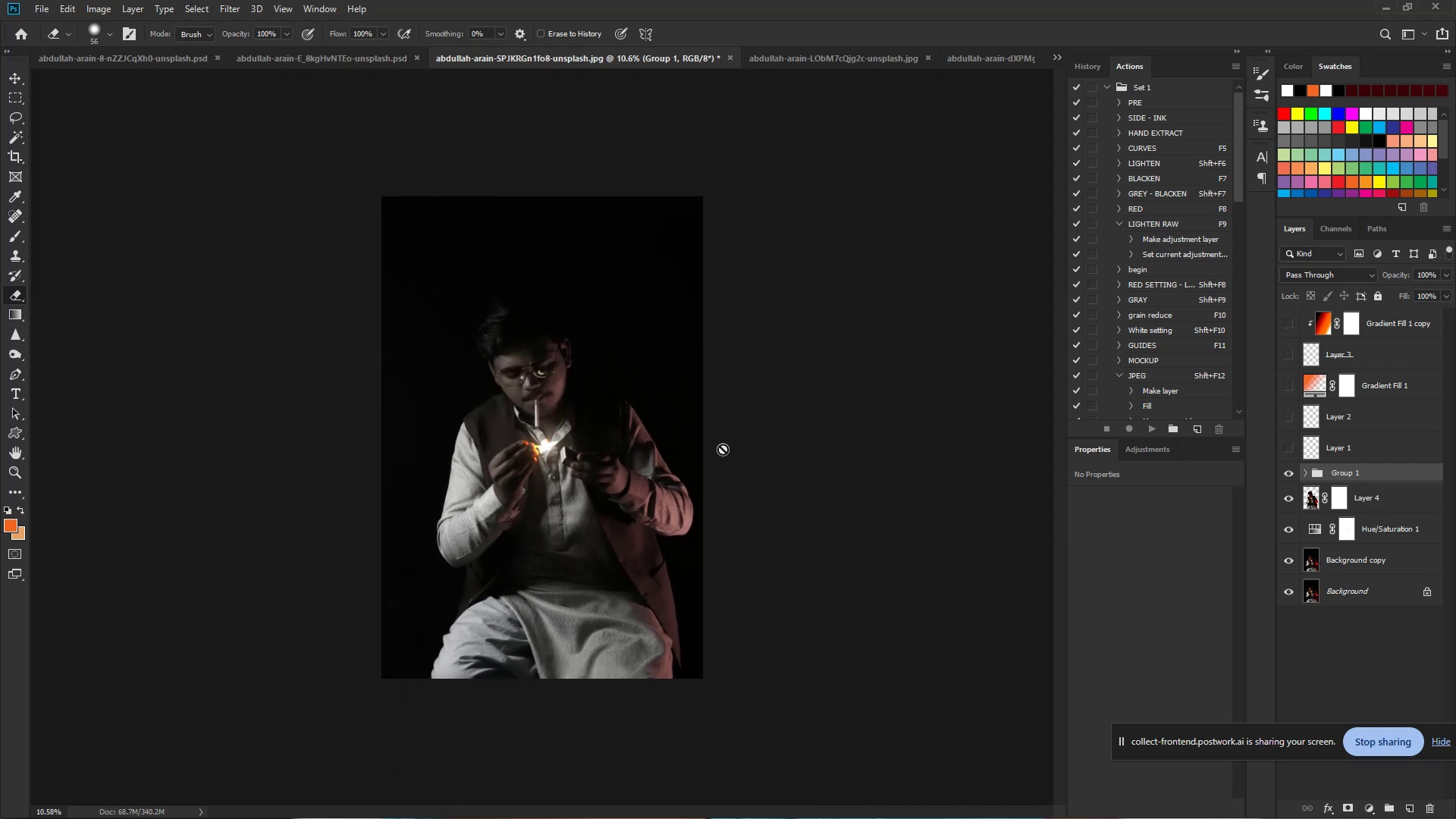 
left_click_drag(start_coordinate=[606, 453], to_coordinate=[562, 447])
 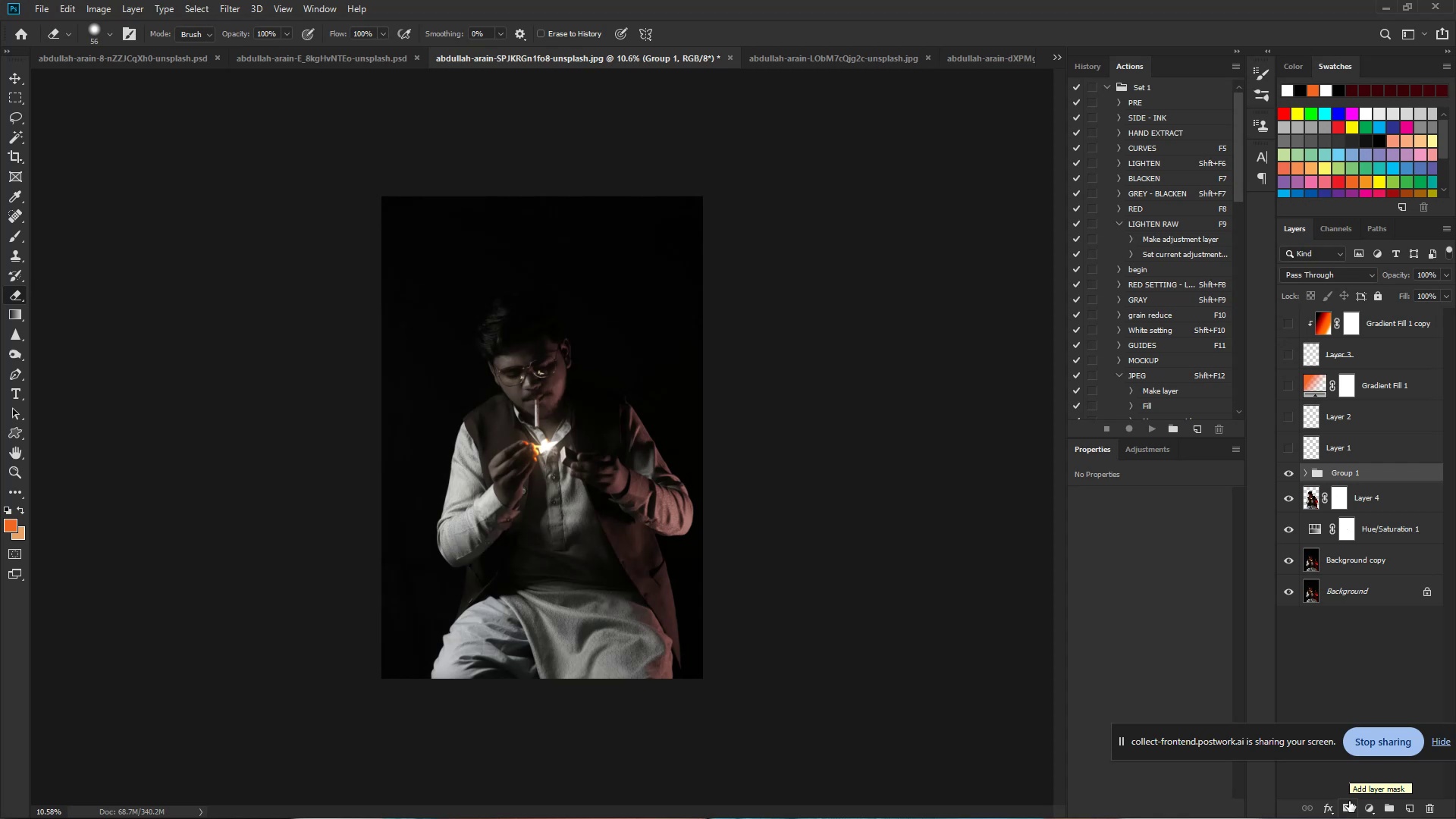 
wait(33.24)
 